 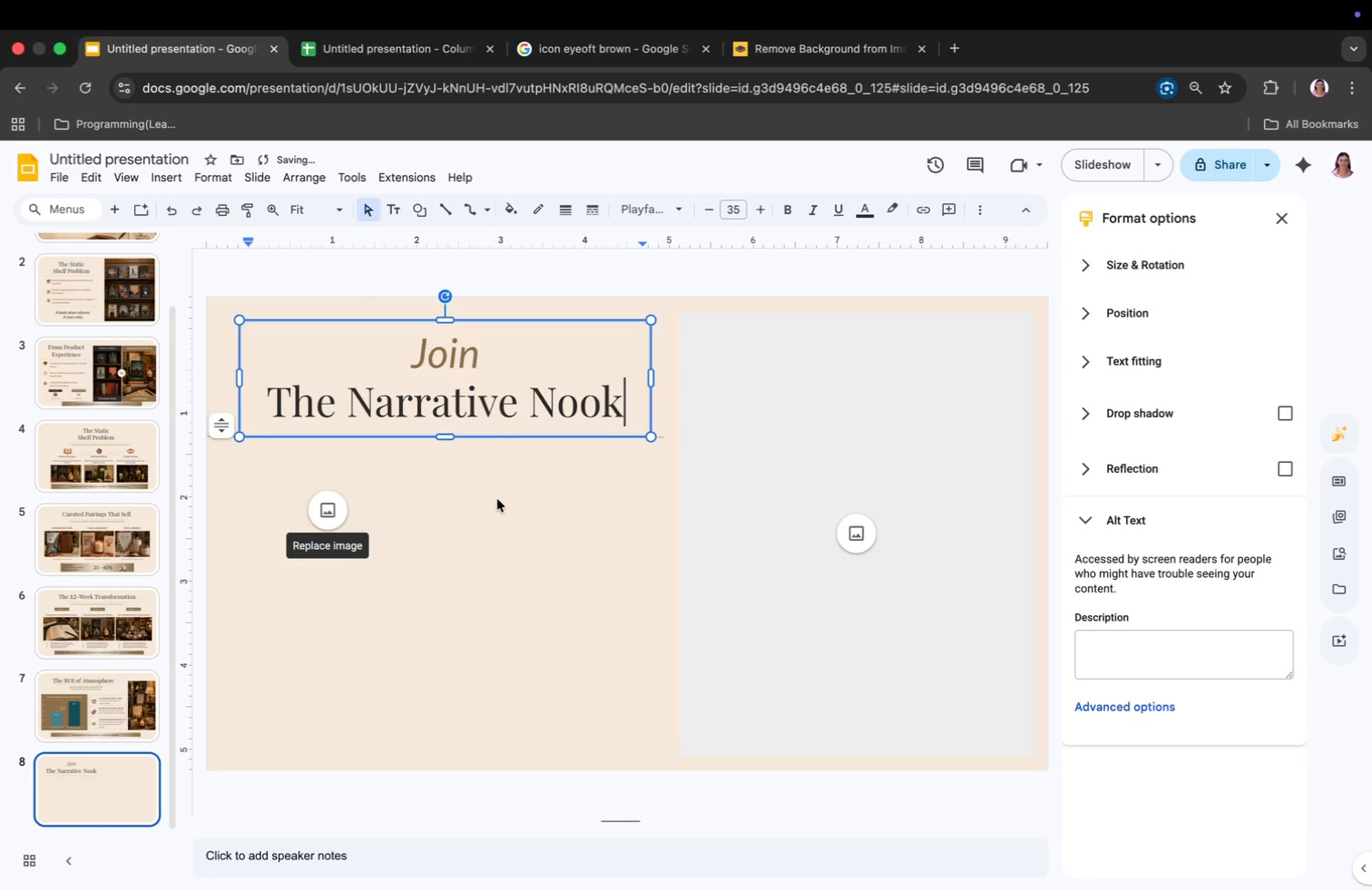 
left_click([84, 695])
 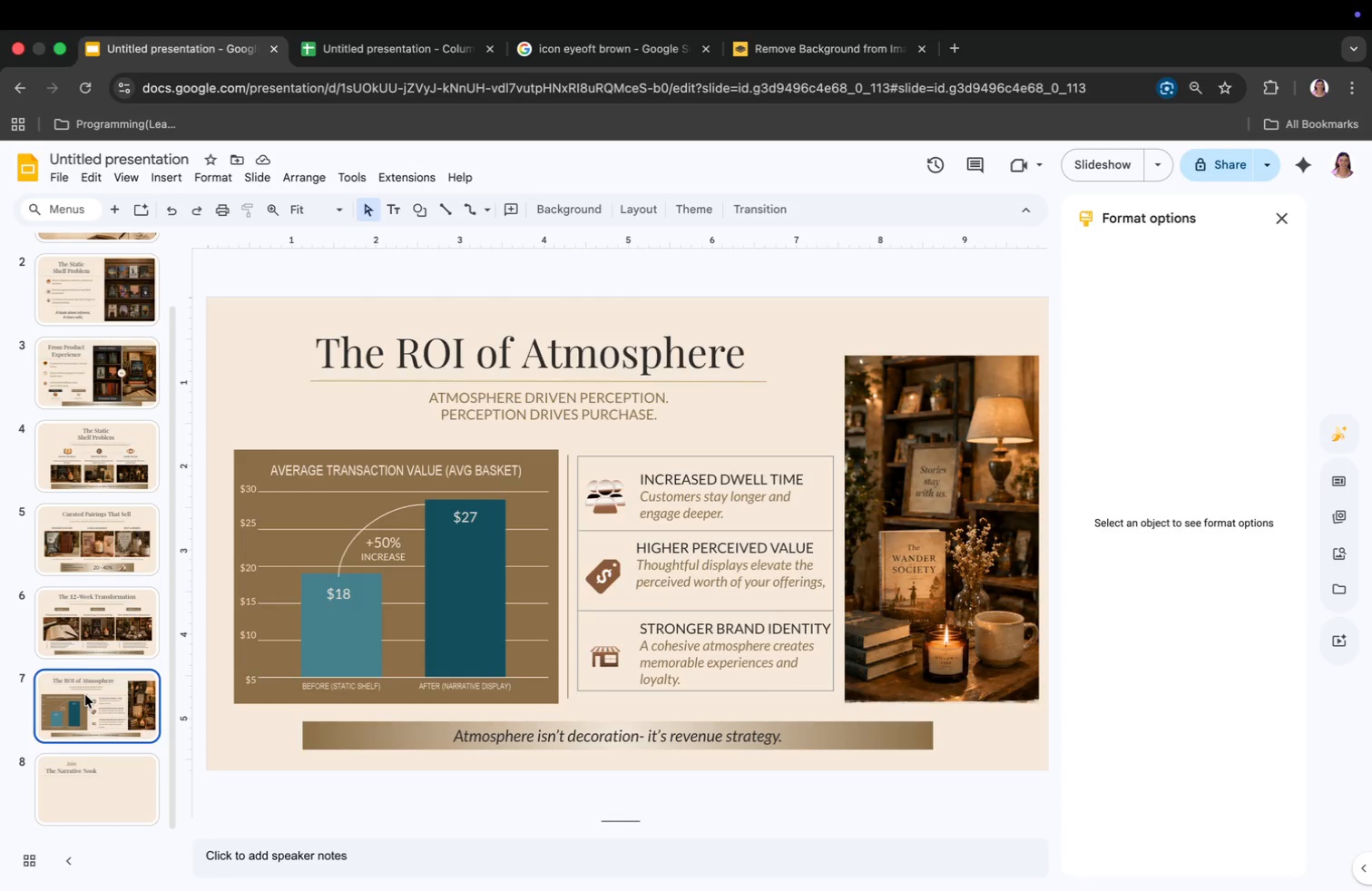 
wait(7.05)
 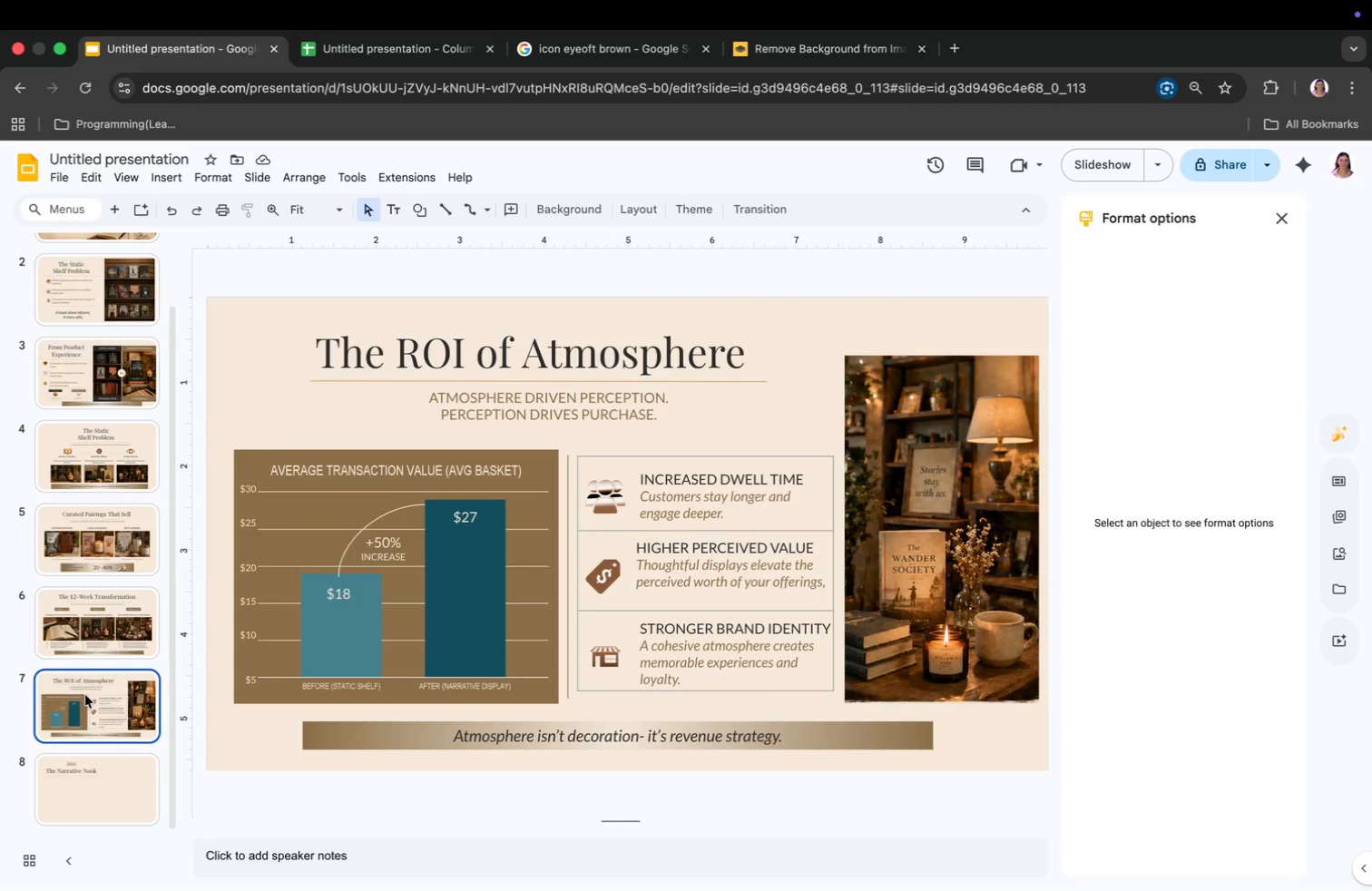 
left_click([101, 777])
 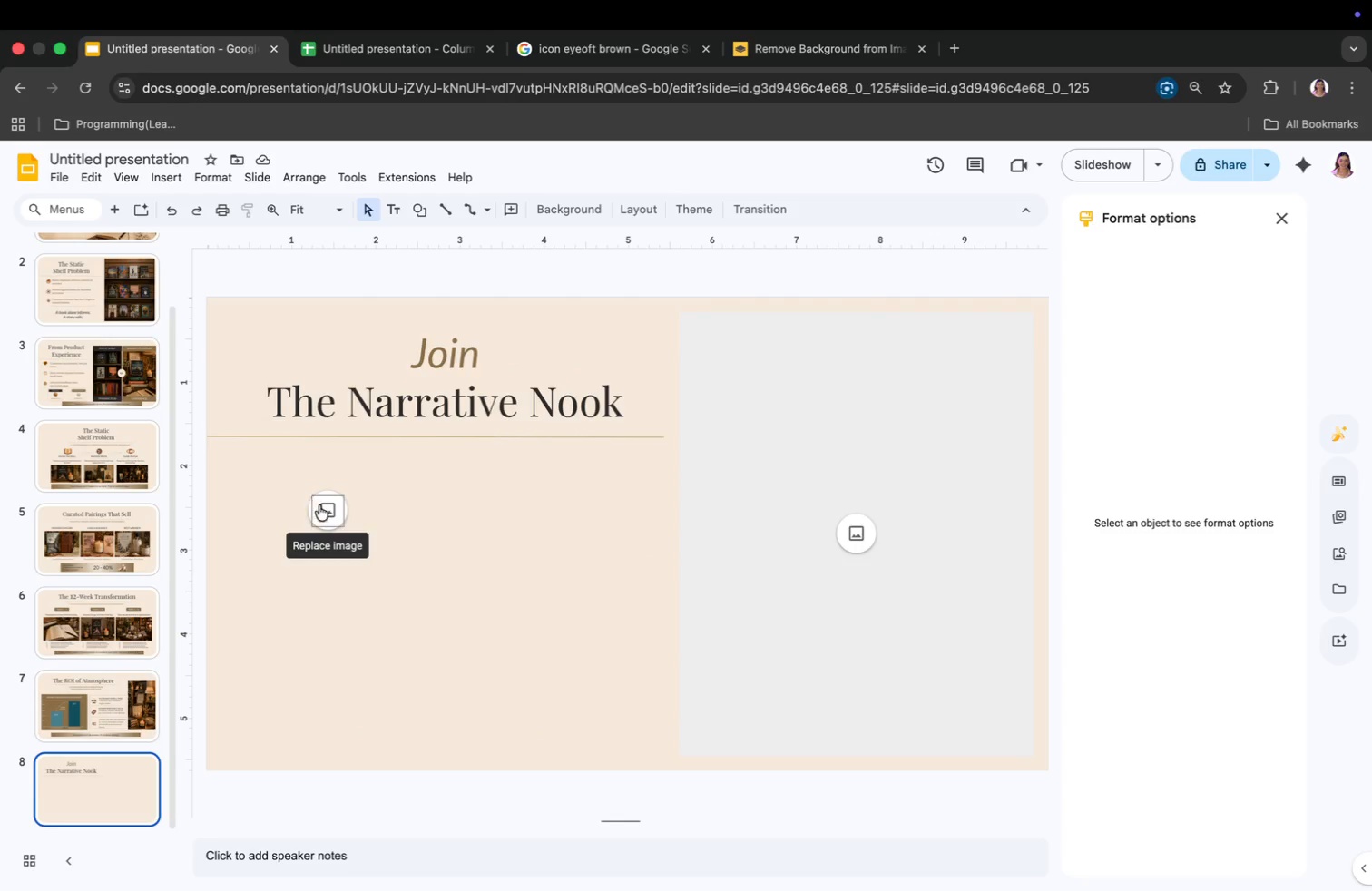 
left_click_drag(start_coordinate=[324, 509], to_coordinate=[275, 535])
 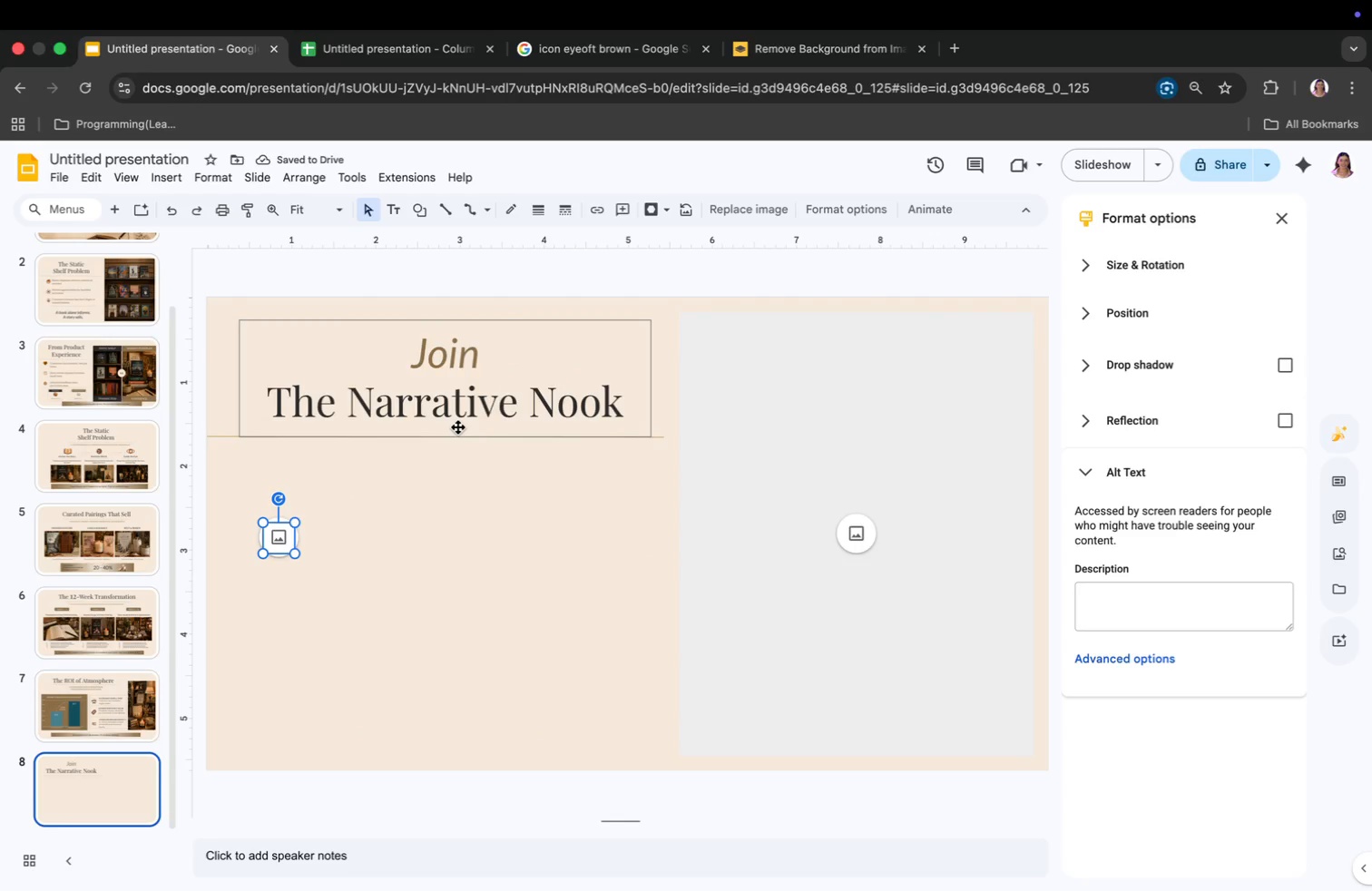 
left_click_drag(start_coordinate=[458, 427], to_coordinate=[458, 418])
 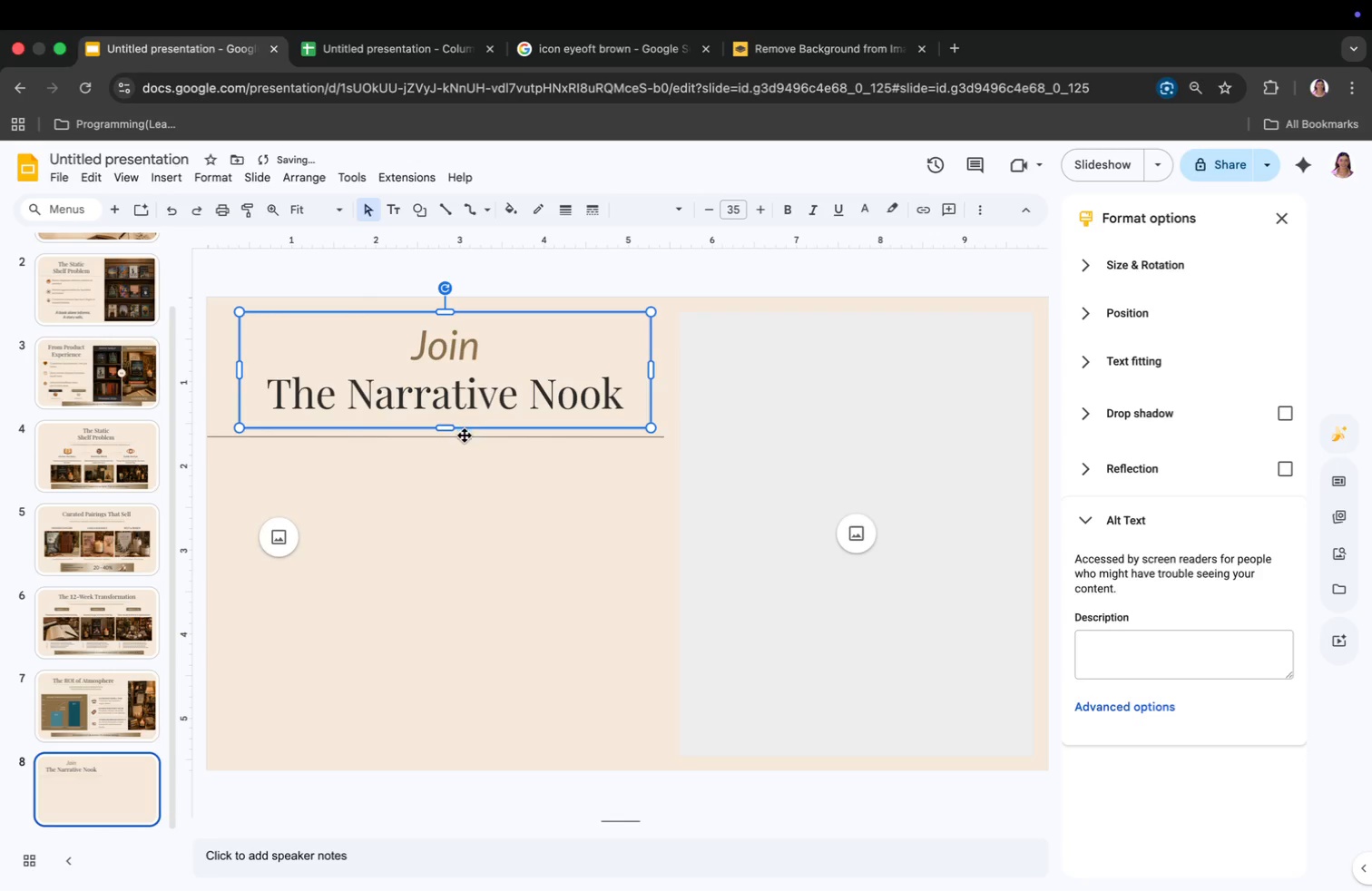 
left_click_drag(start_coordinate=[465, 437], to_coordinate=[465, 425])
 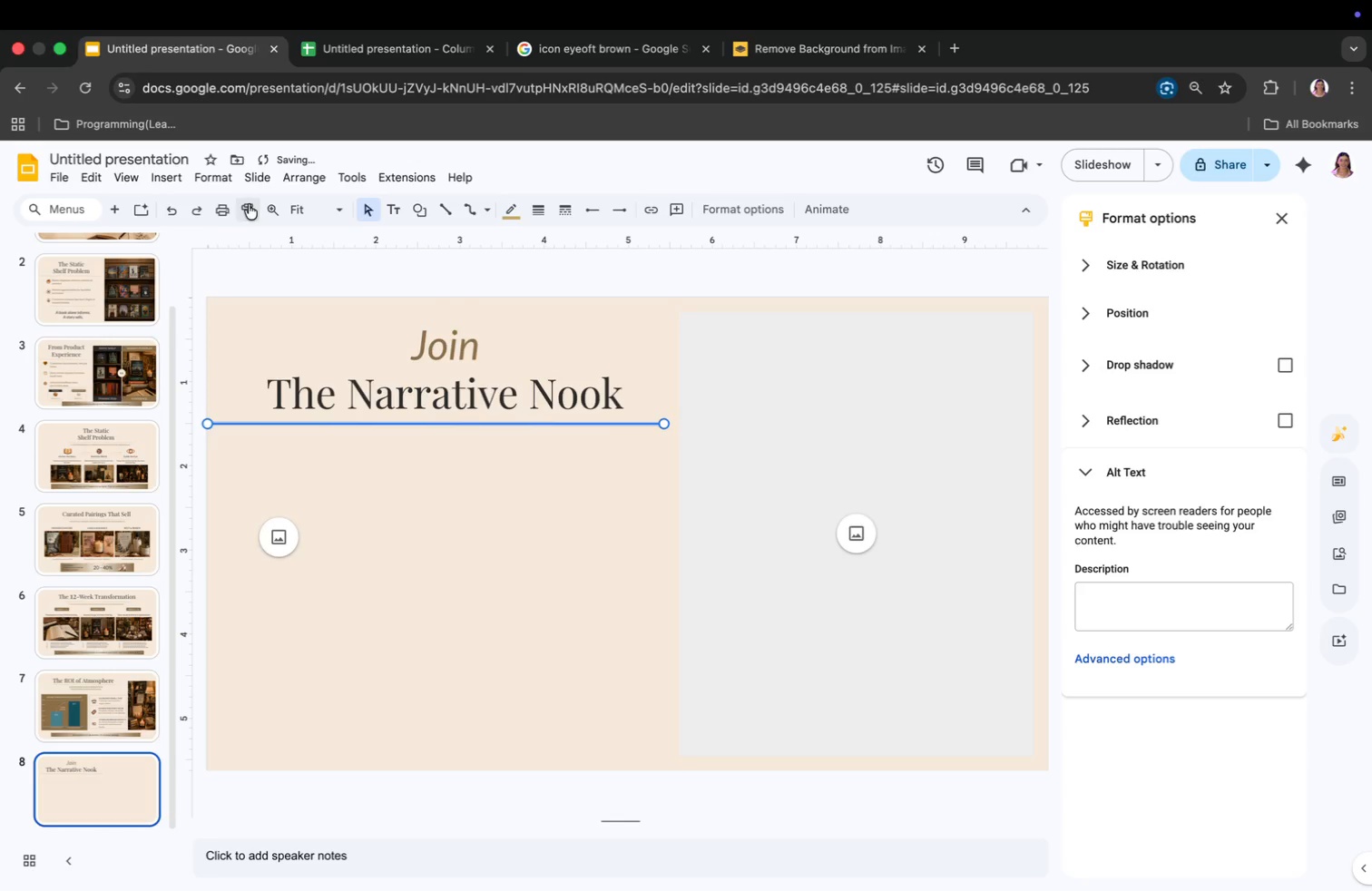 
left_click([174, 181])
 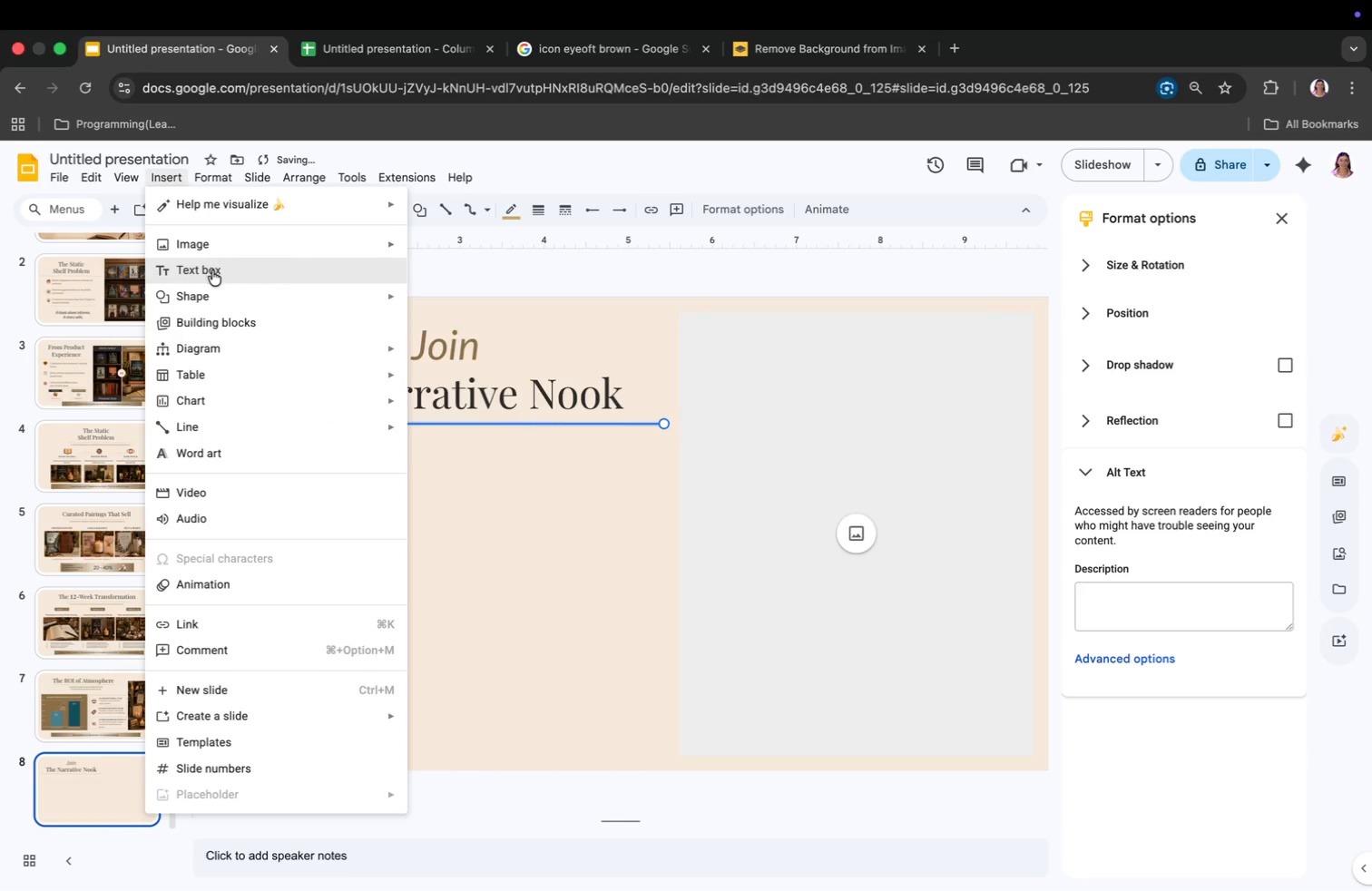 
left_click([212, 270])
 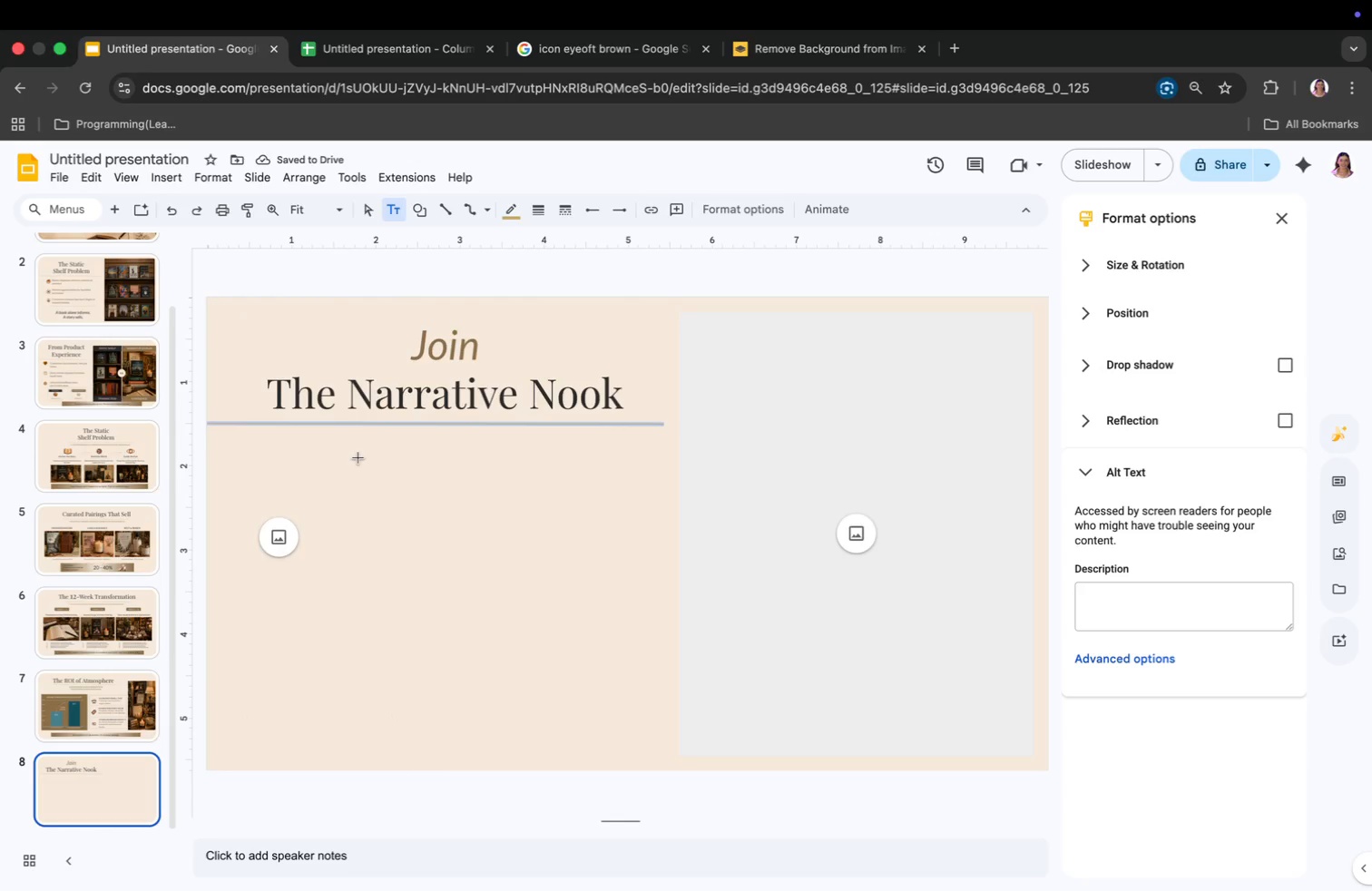 
left_click([358, 442])
 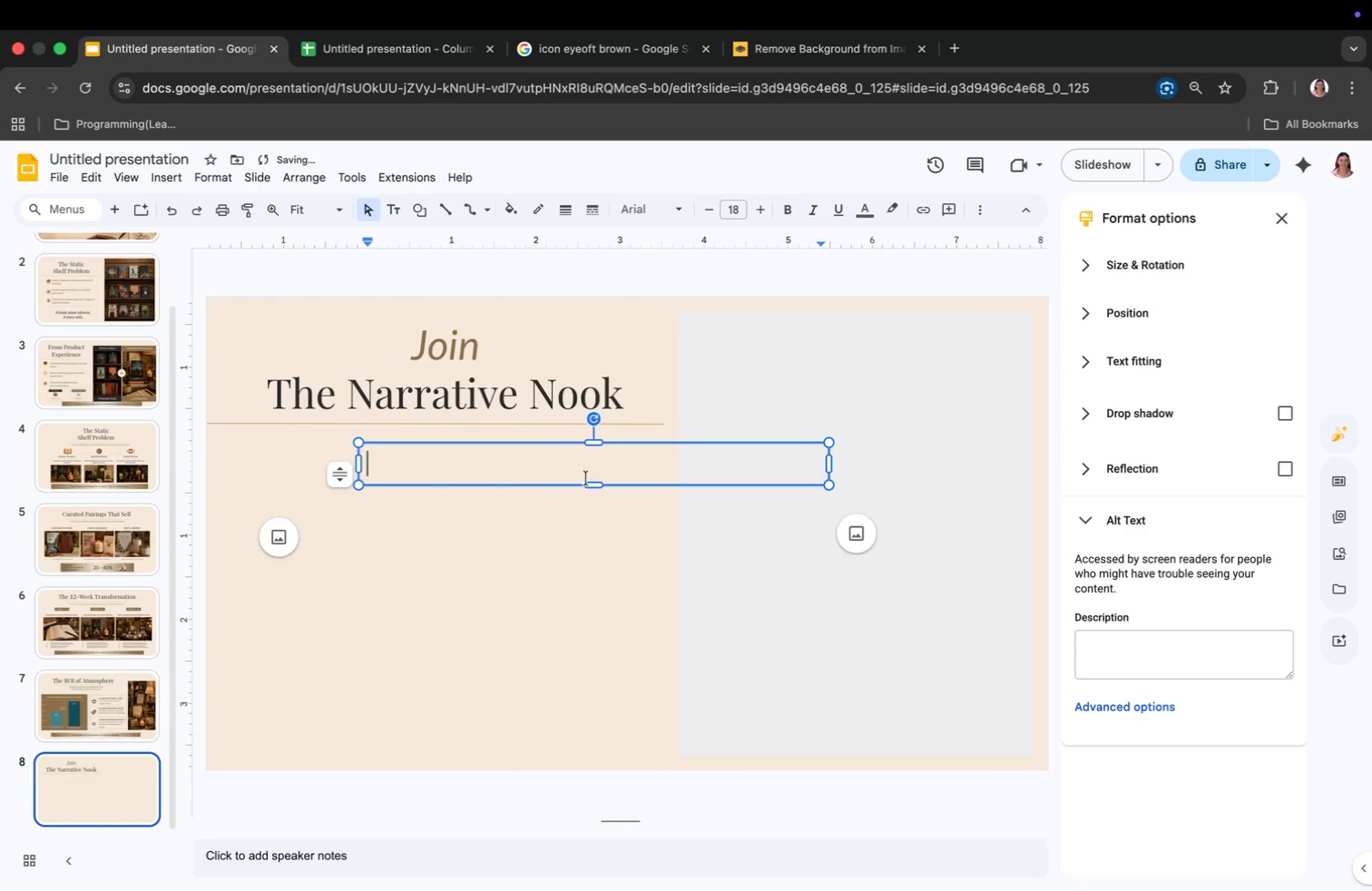 
left_click([110, 702])
 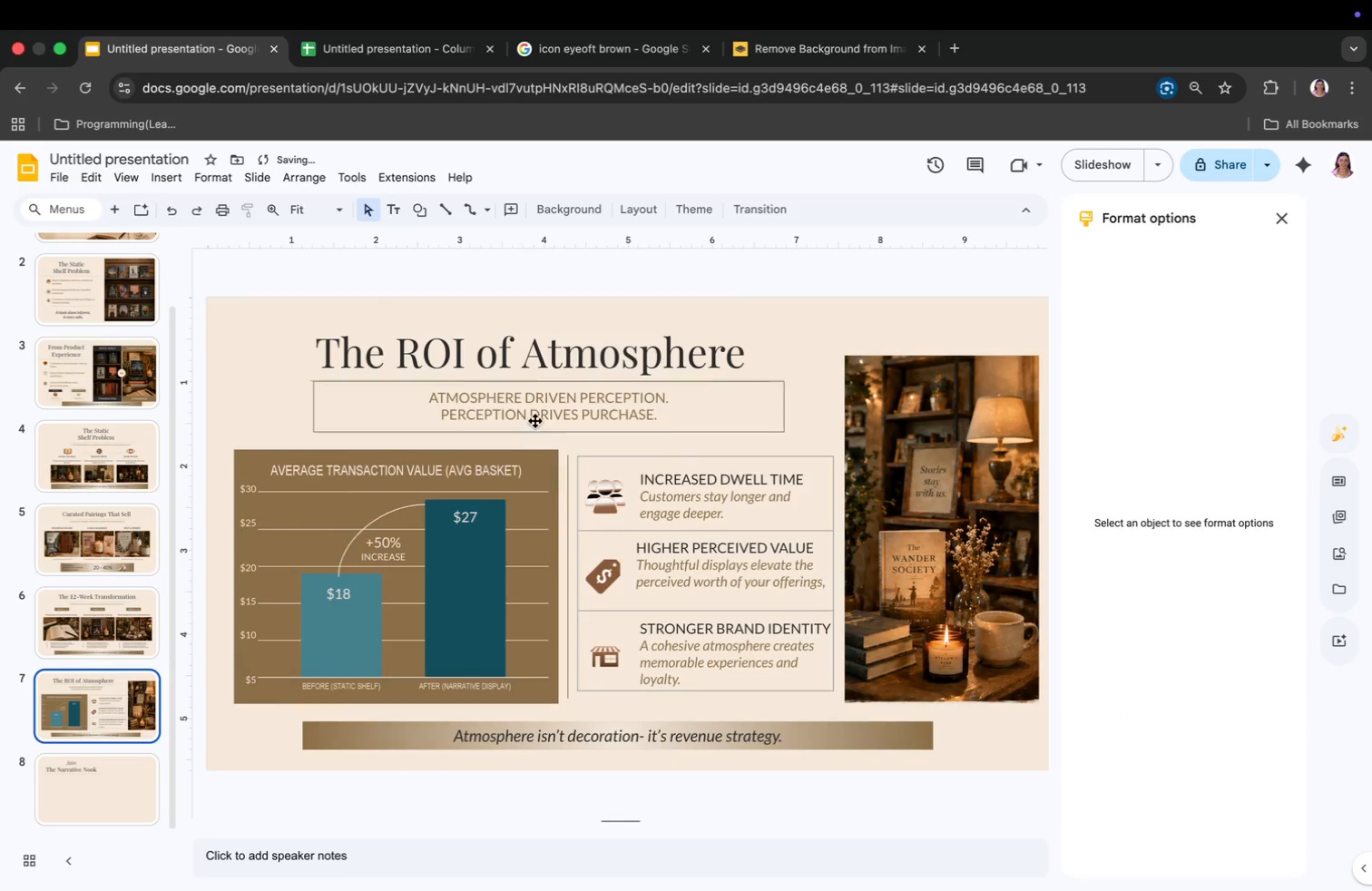 
left_click([536, 409])
 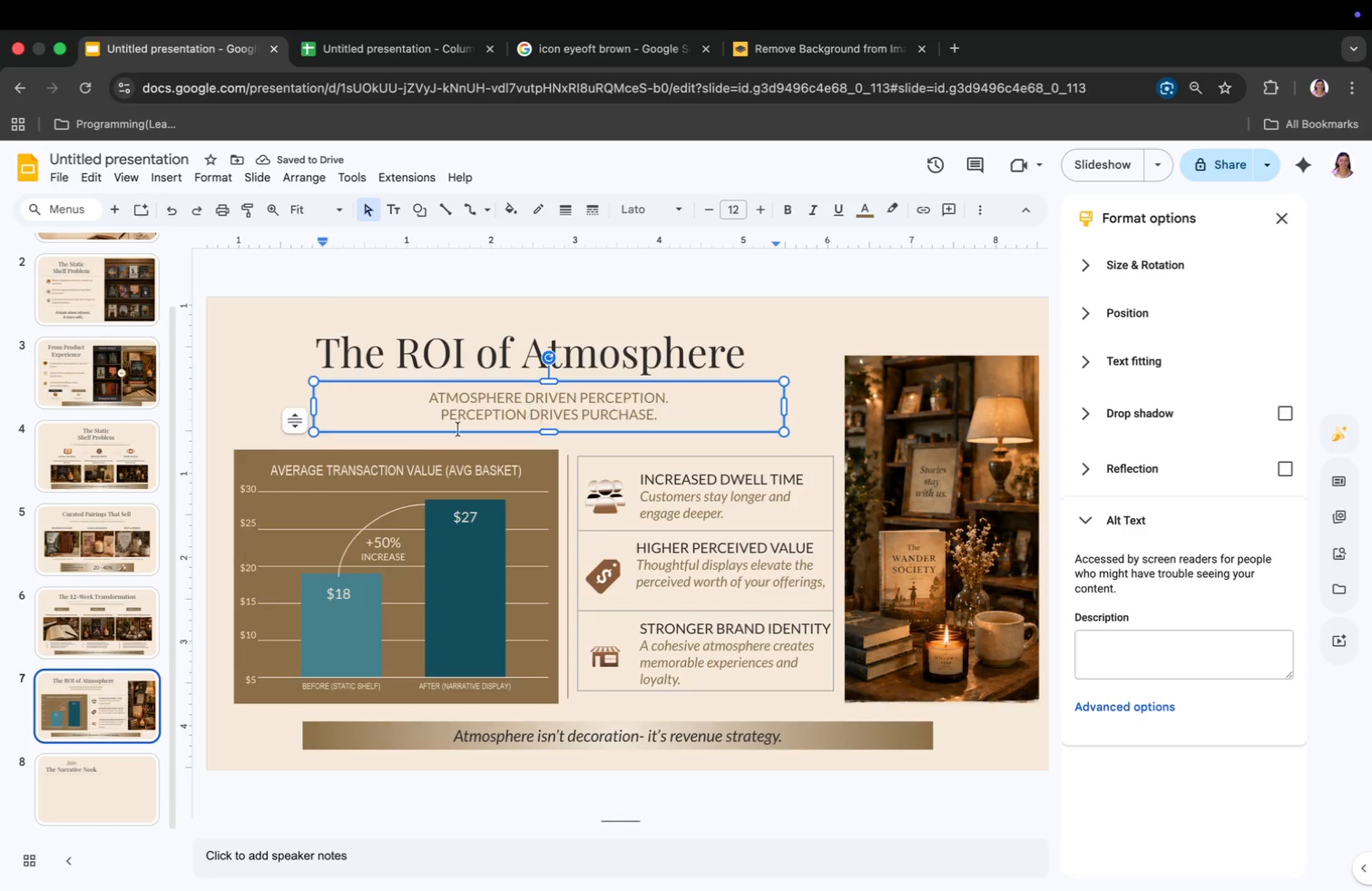 
left_click([96, 610])
 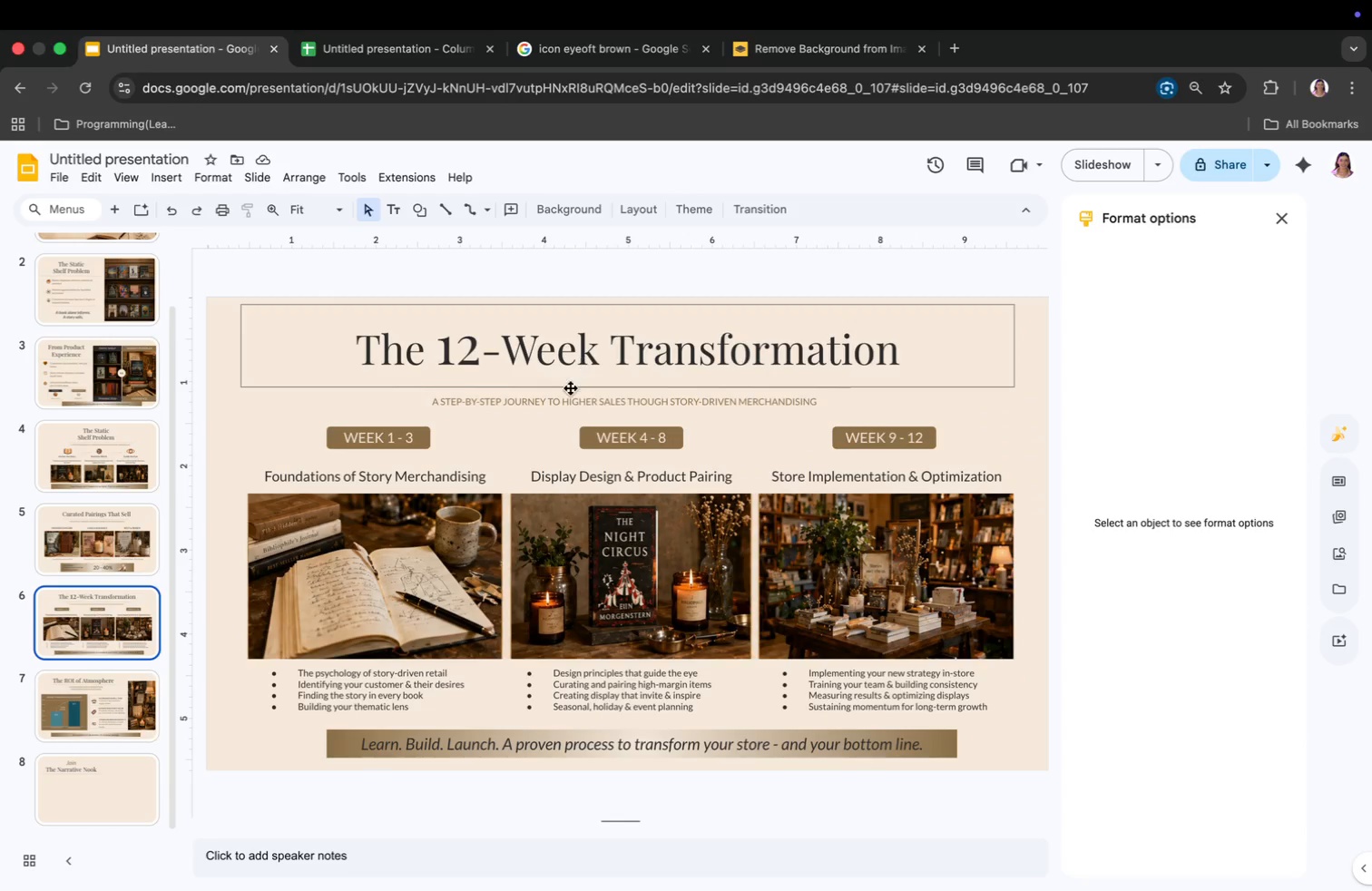 
left_click([560, 409])
 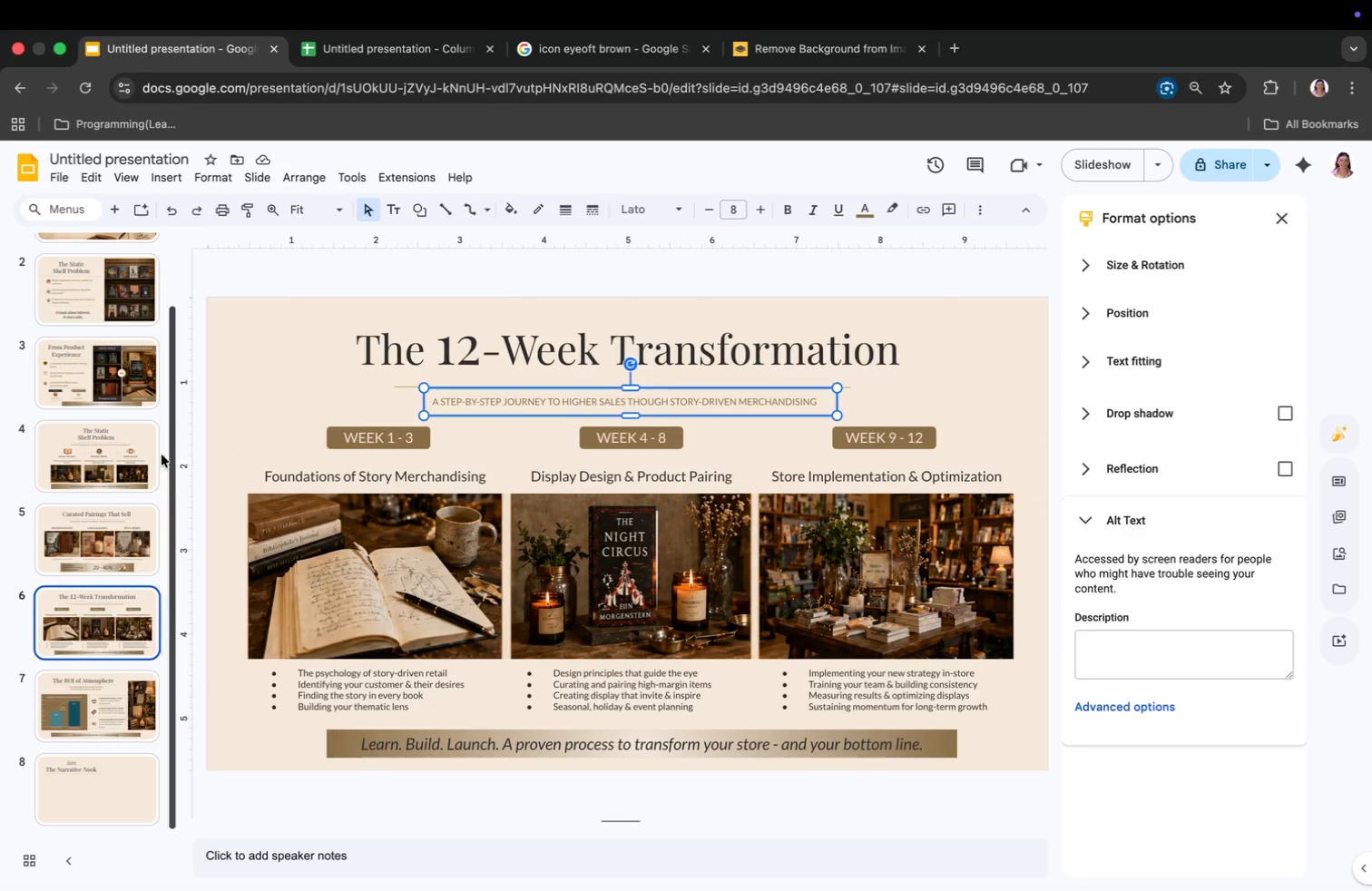 
left_click([99, 462])
 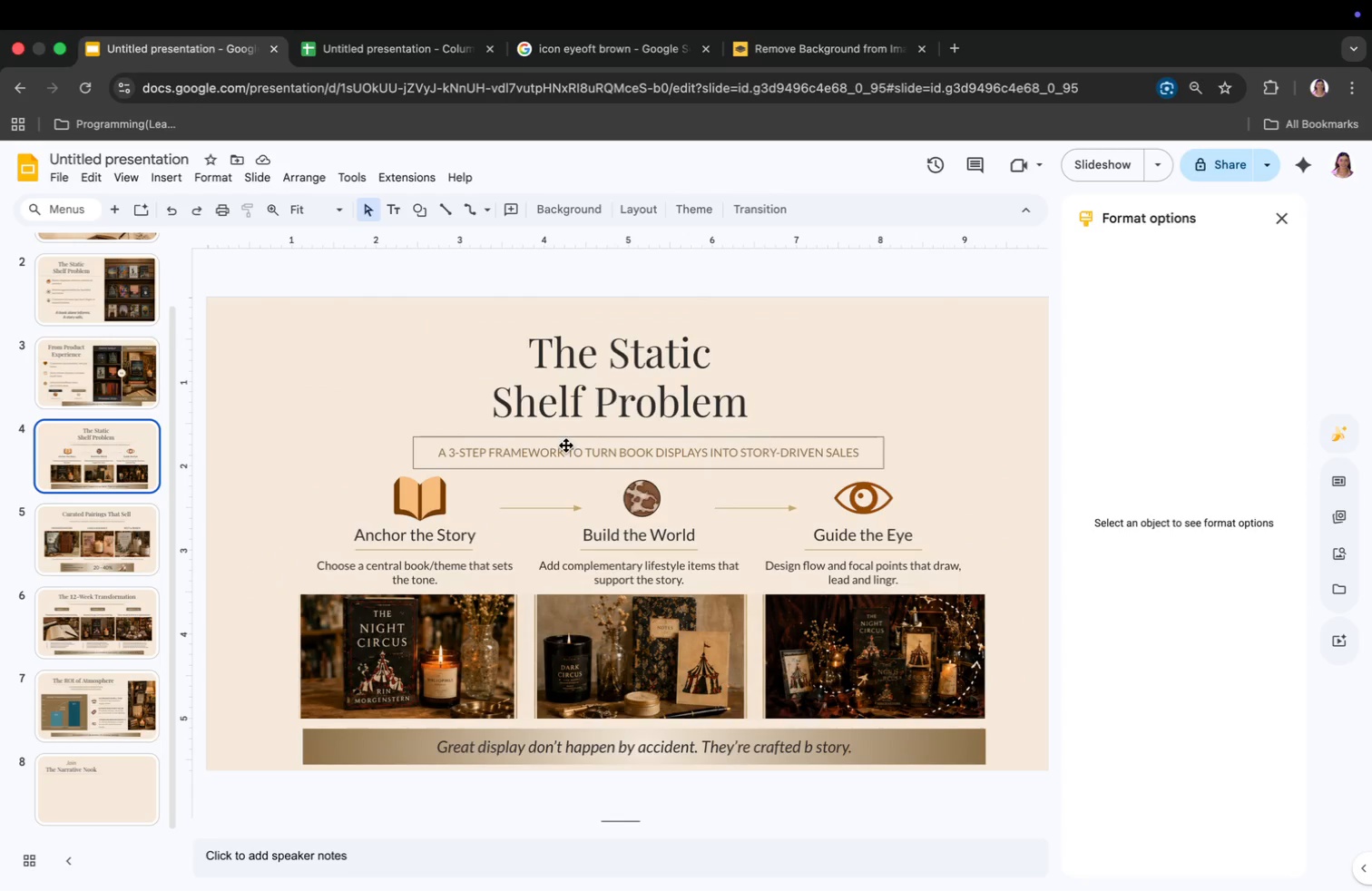 
left_click([566, 447])
 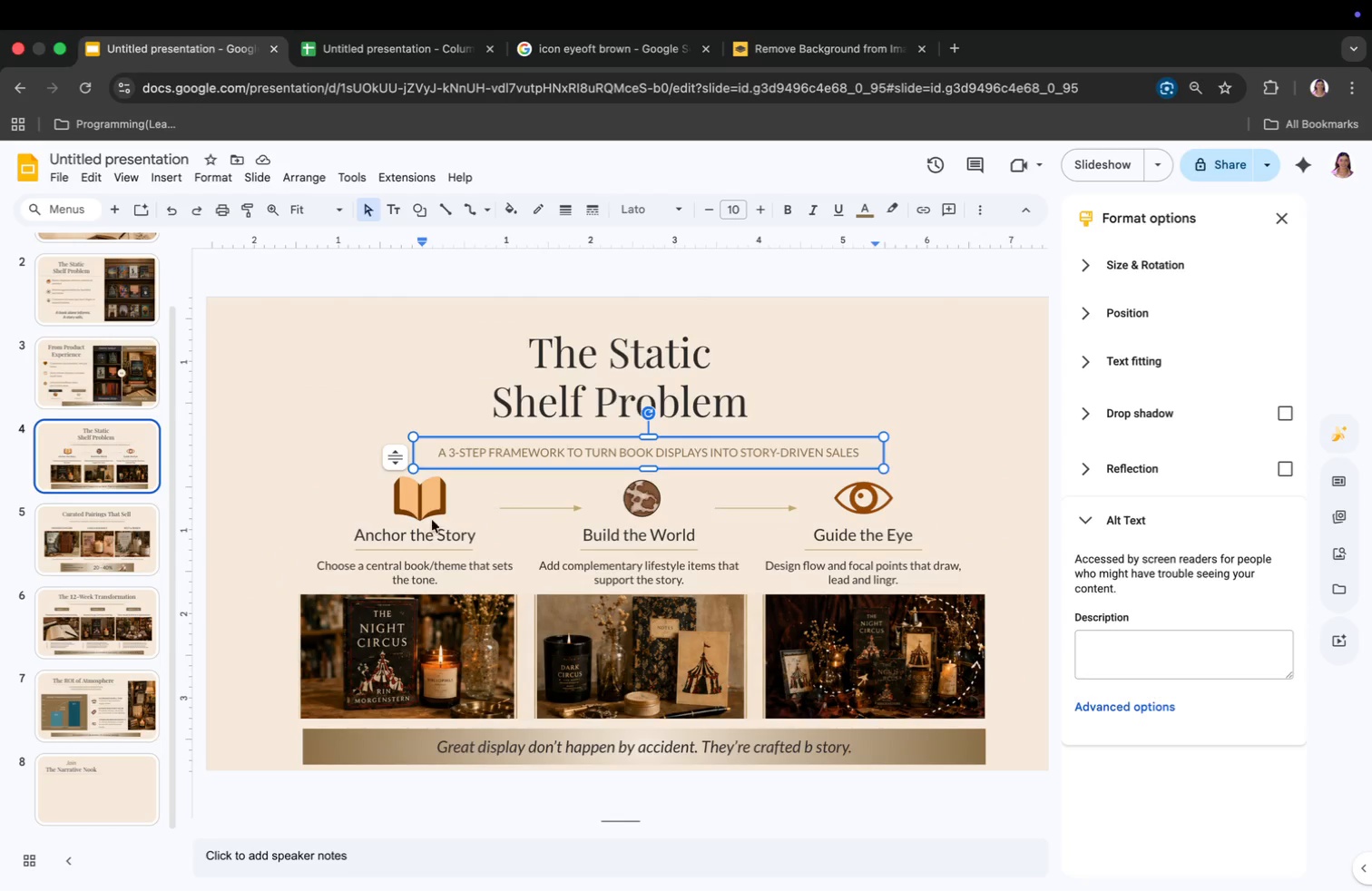 
left_click([115, 581])
 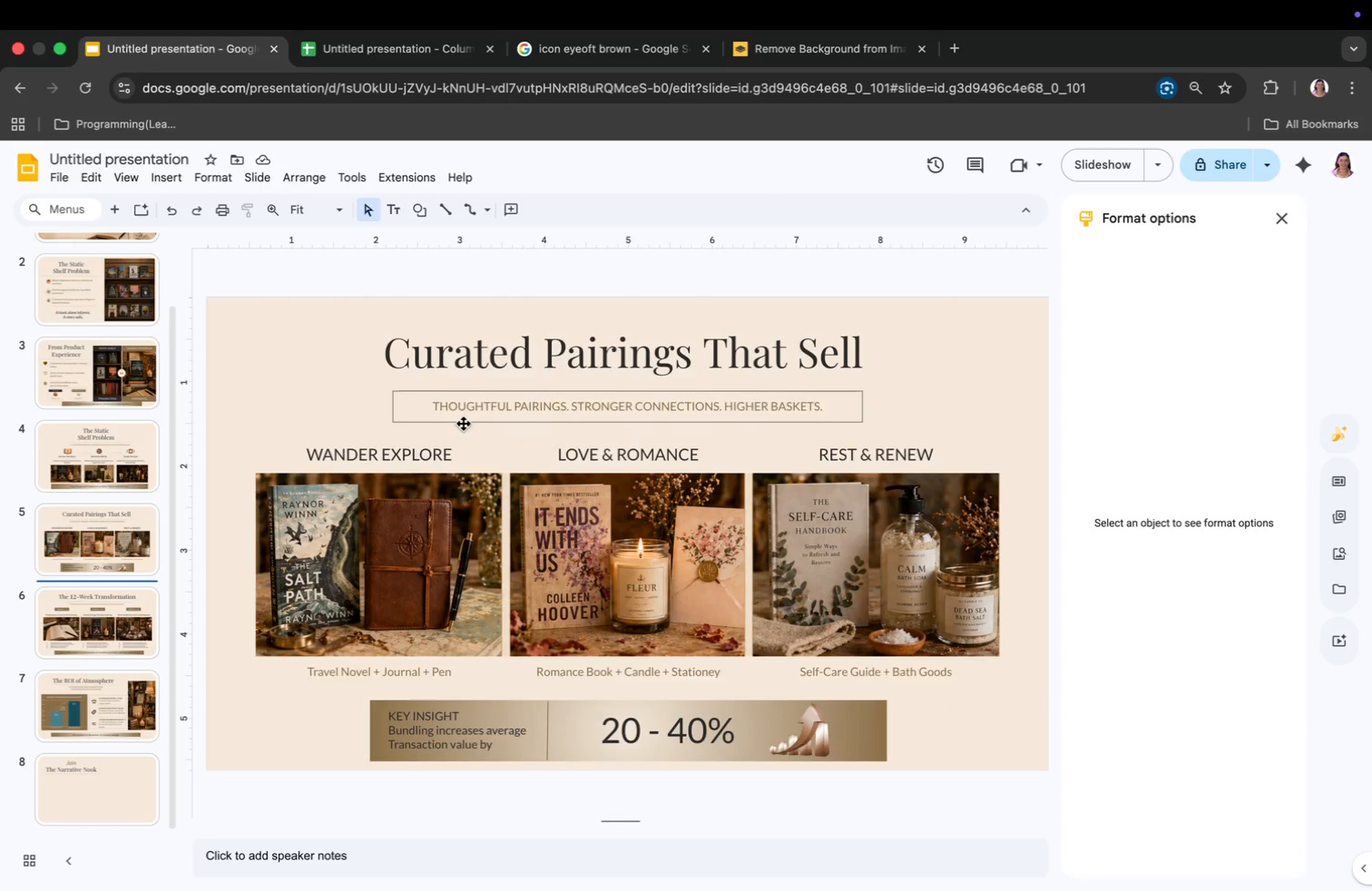 
left_click([464, 415])
 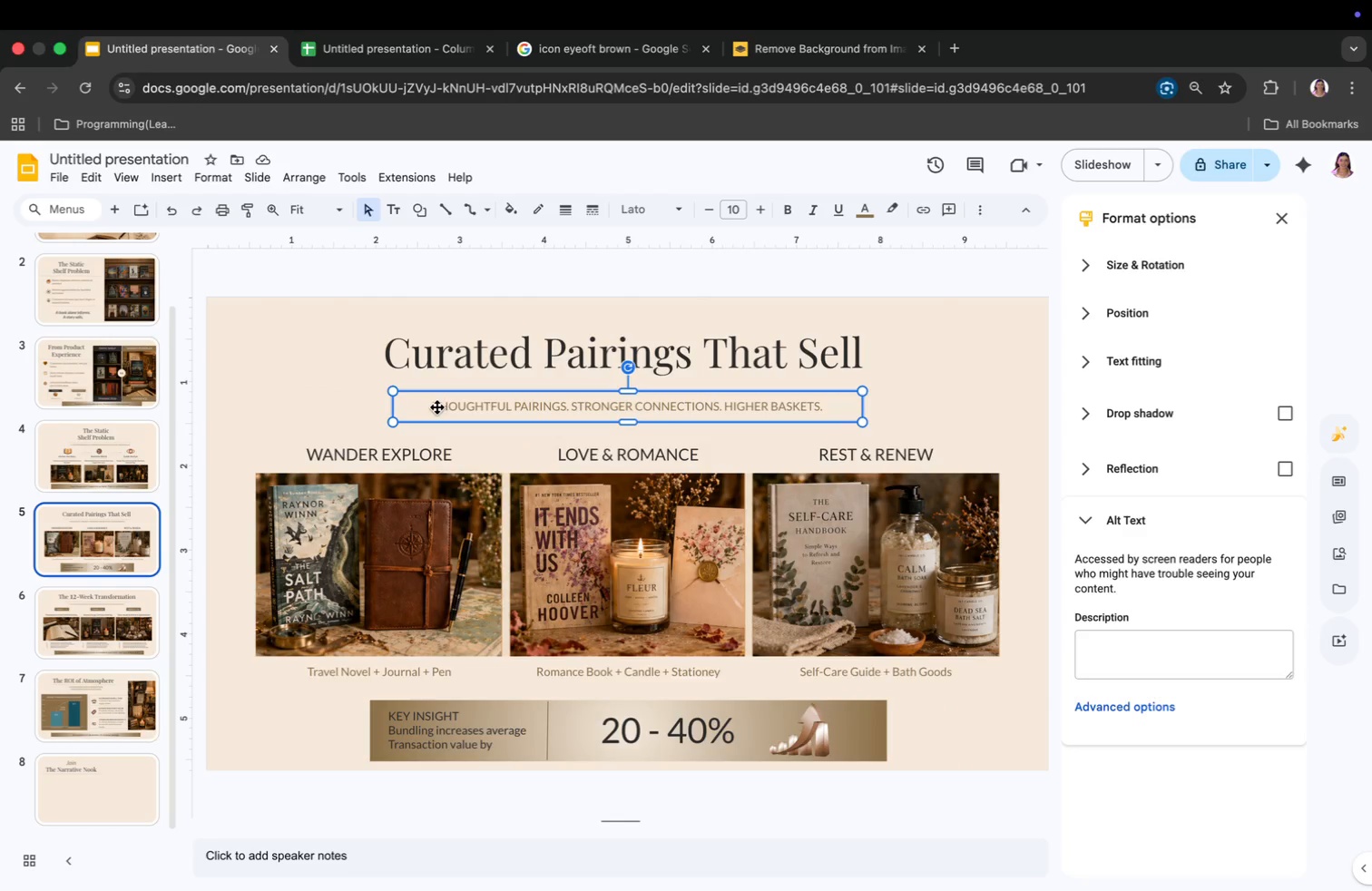 
left_click([438, 407])
 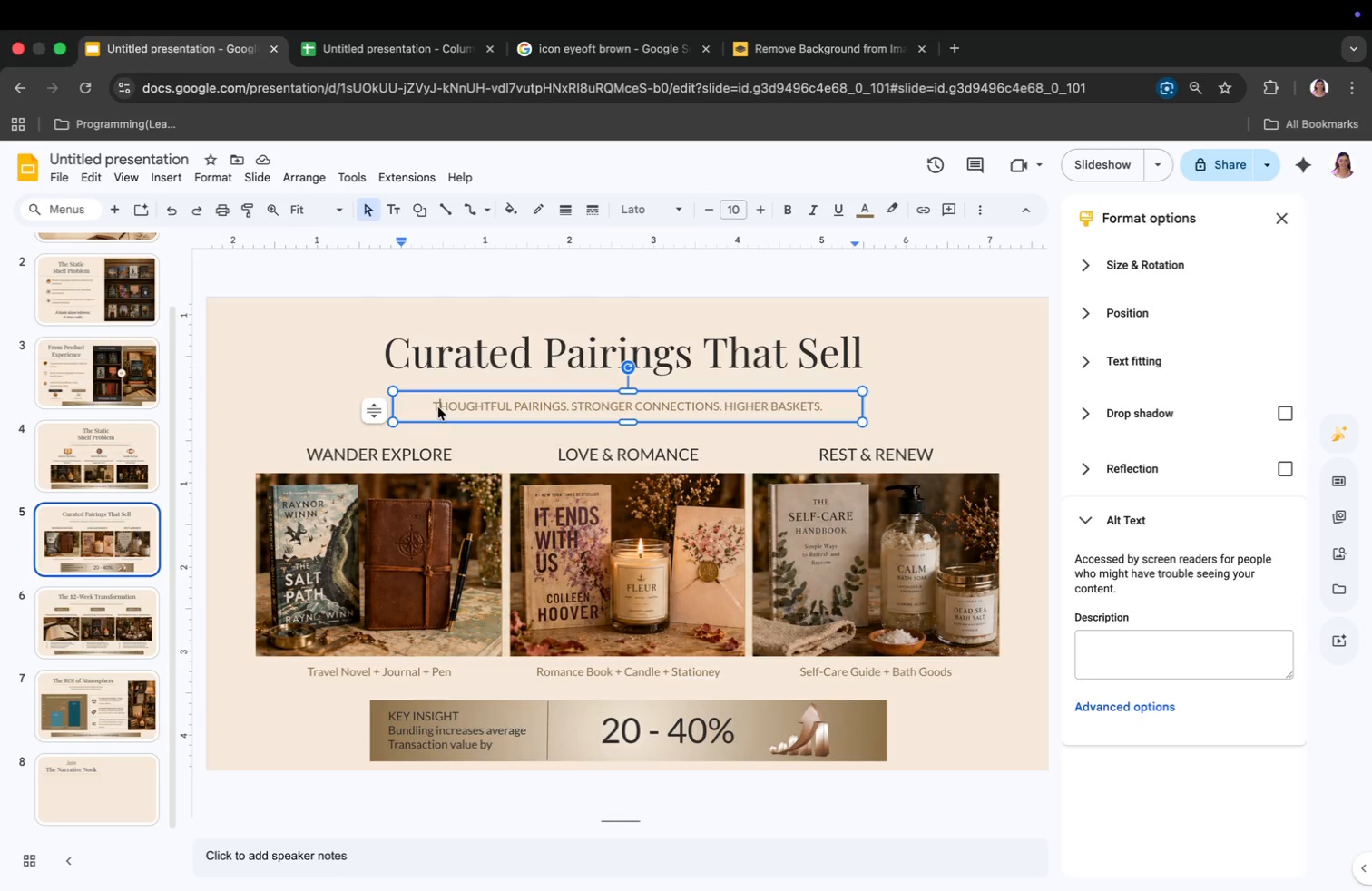 
key(Meta+CommandLeft)
 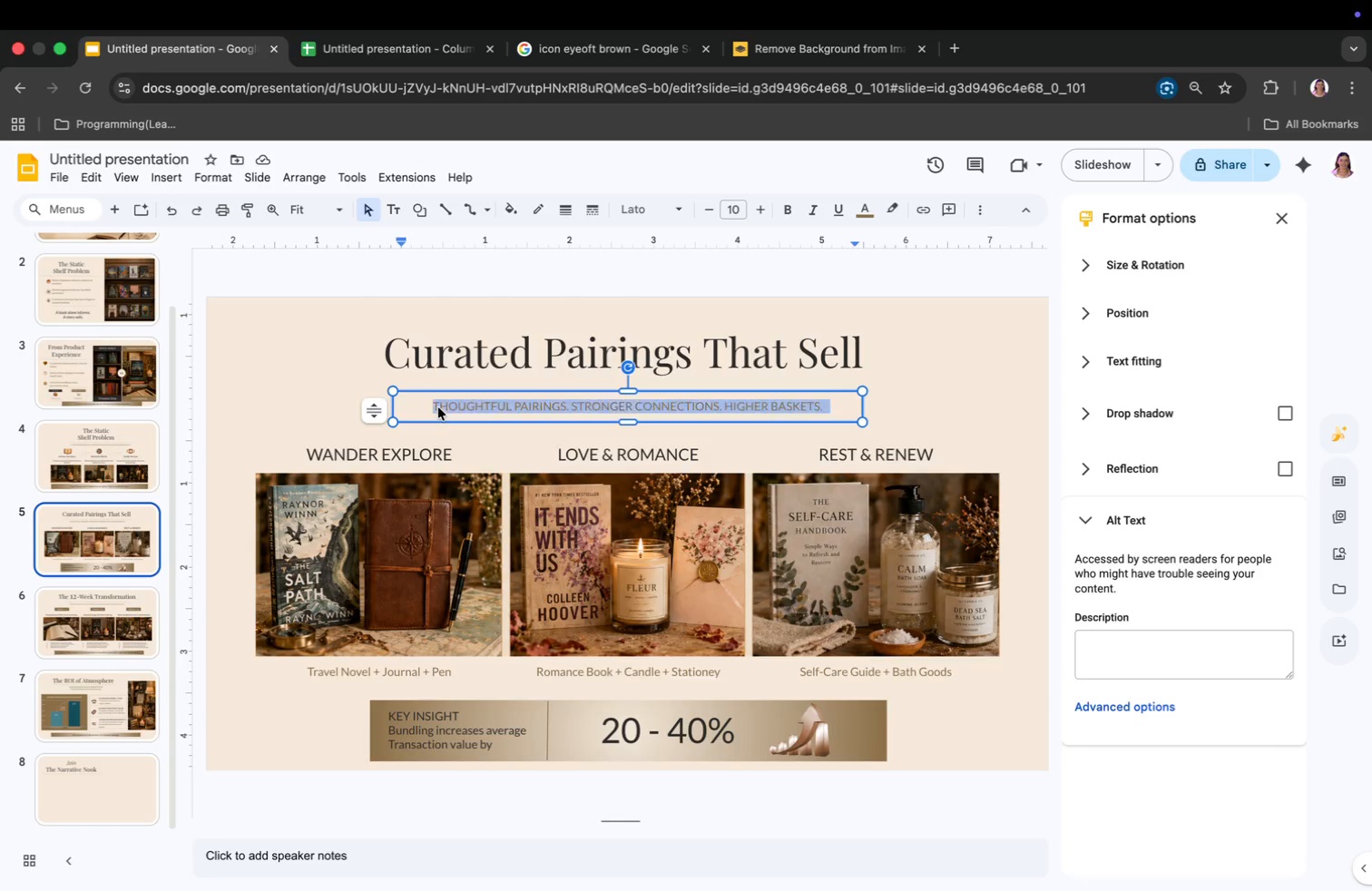 
key(Meta+A)
 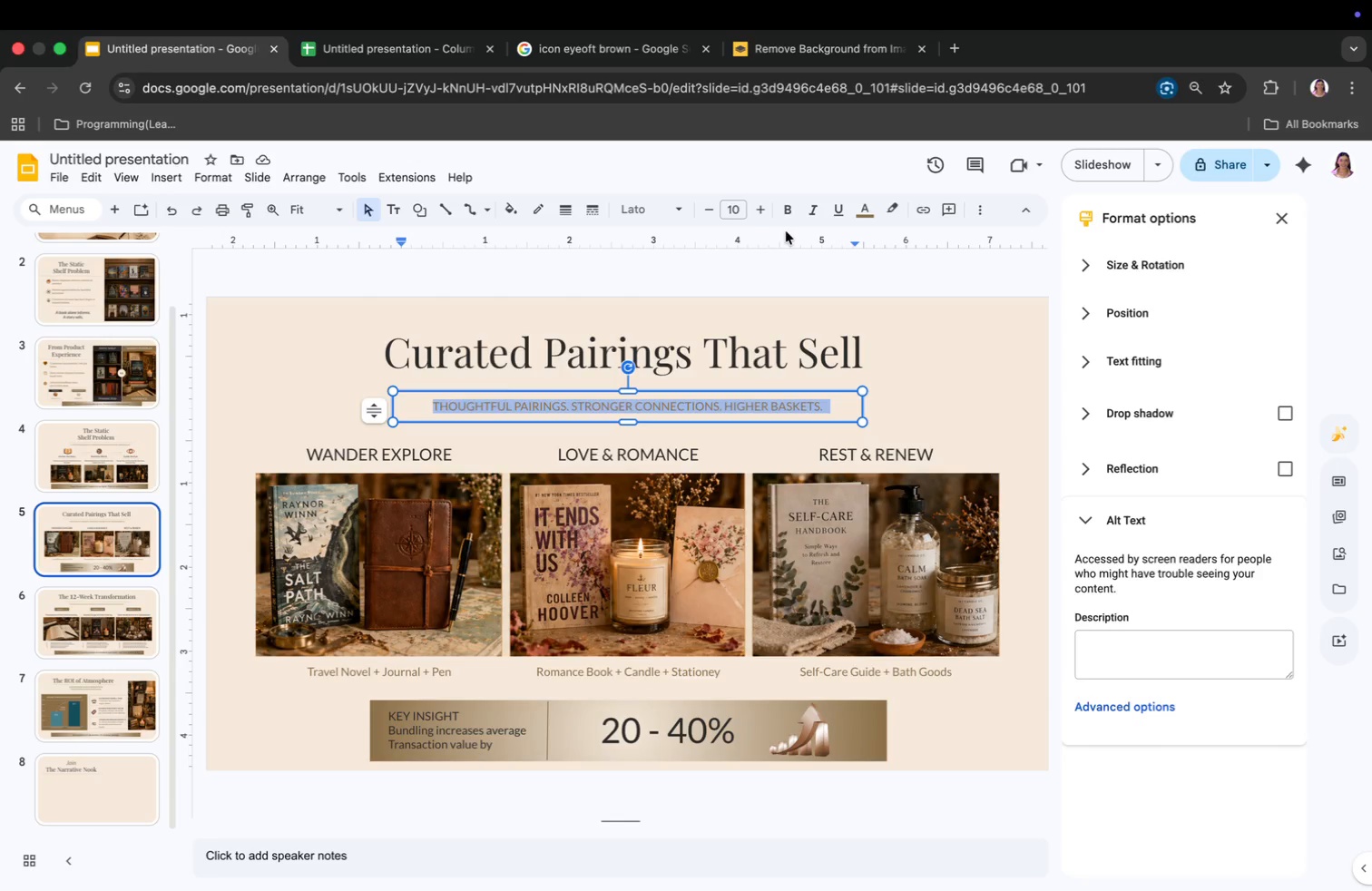 
mouse_move([742, 237])
 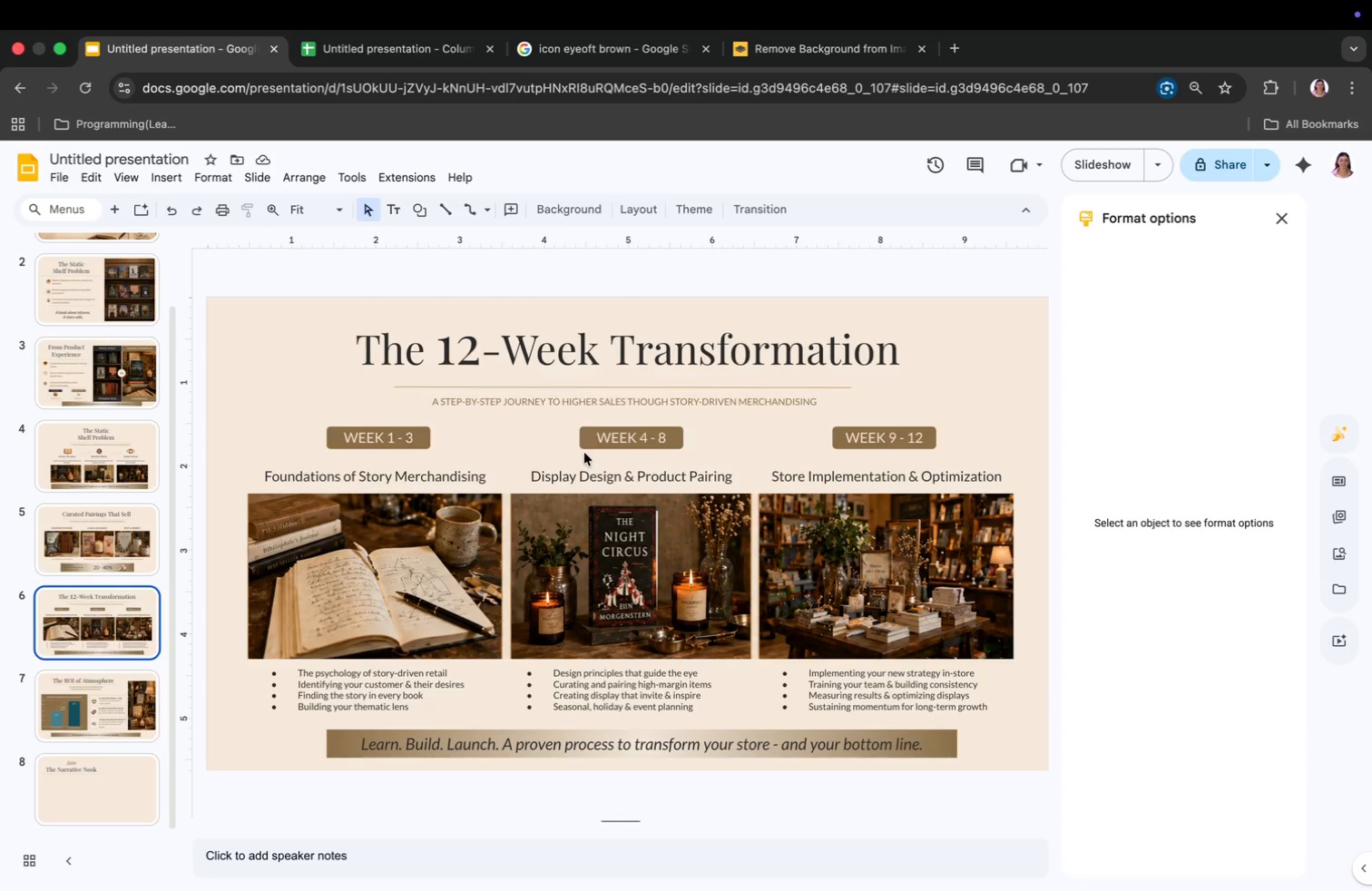 
left_click([584, 406])
 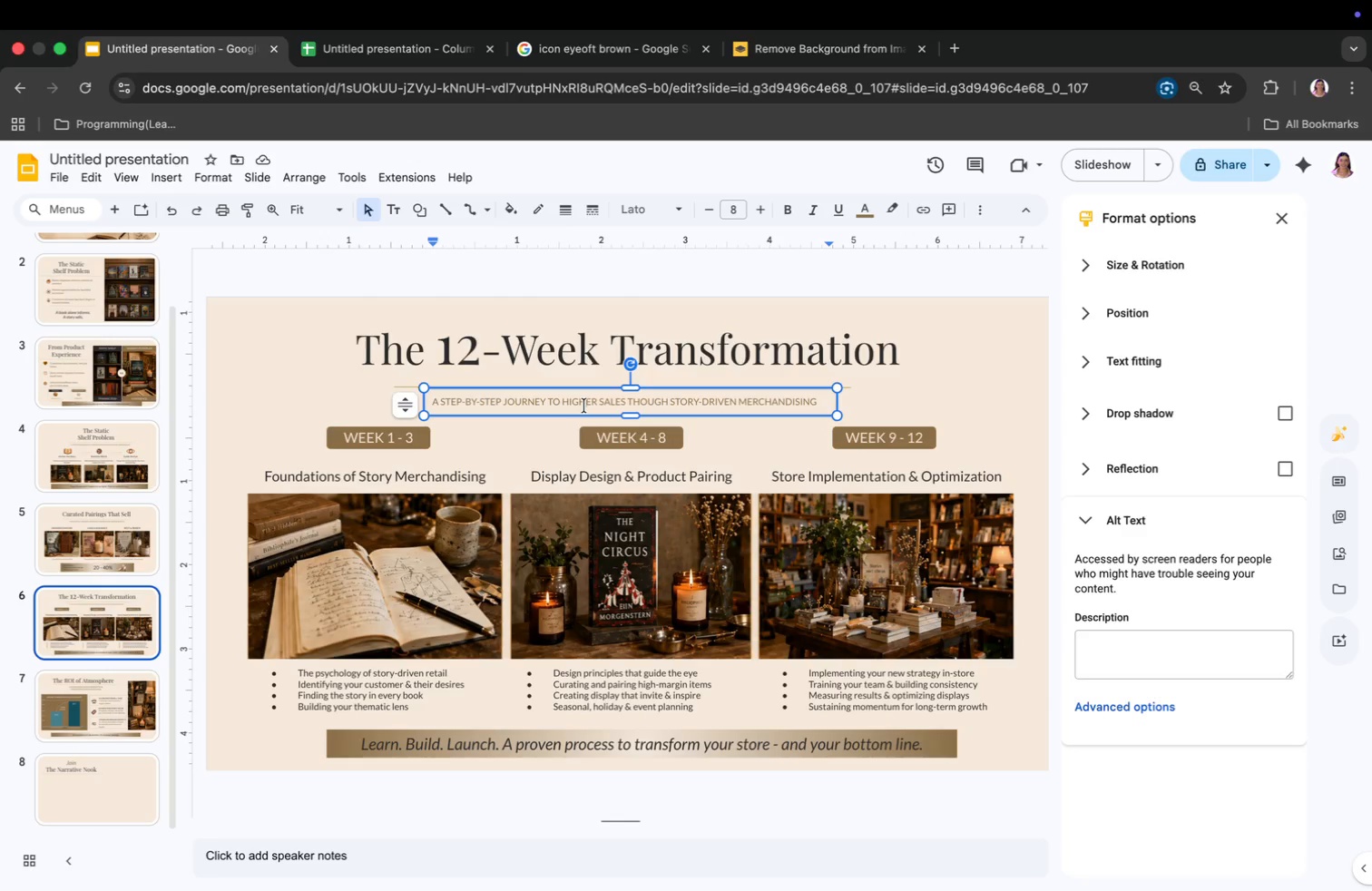 
key(Meta+CommandLeft)
 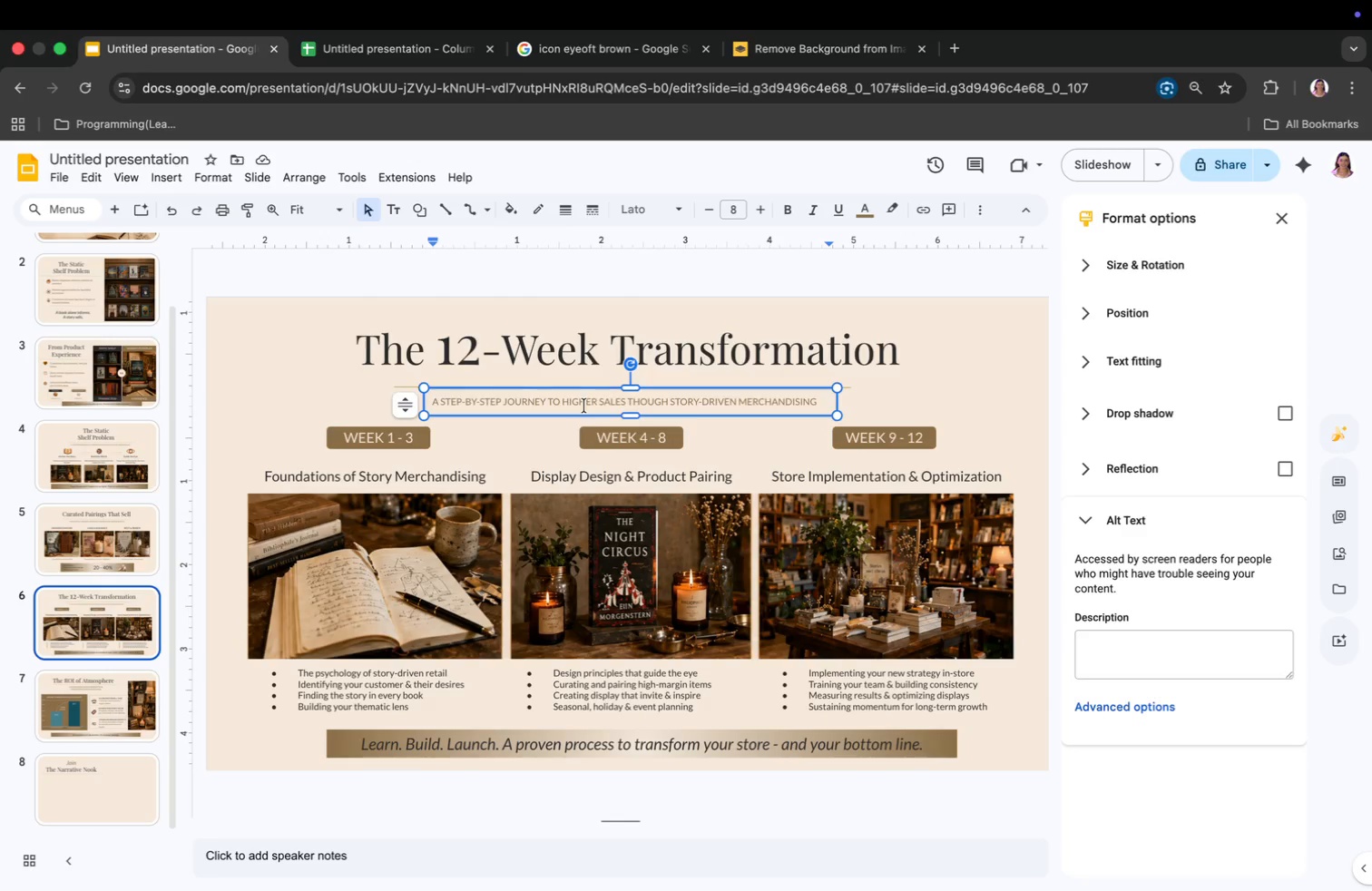 
key(Meta+A)
 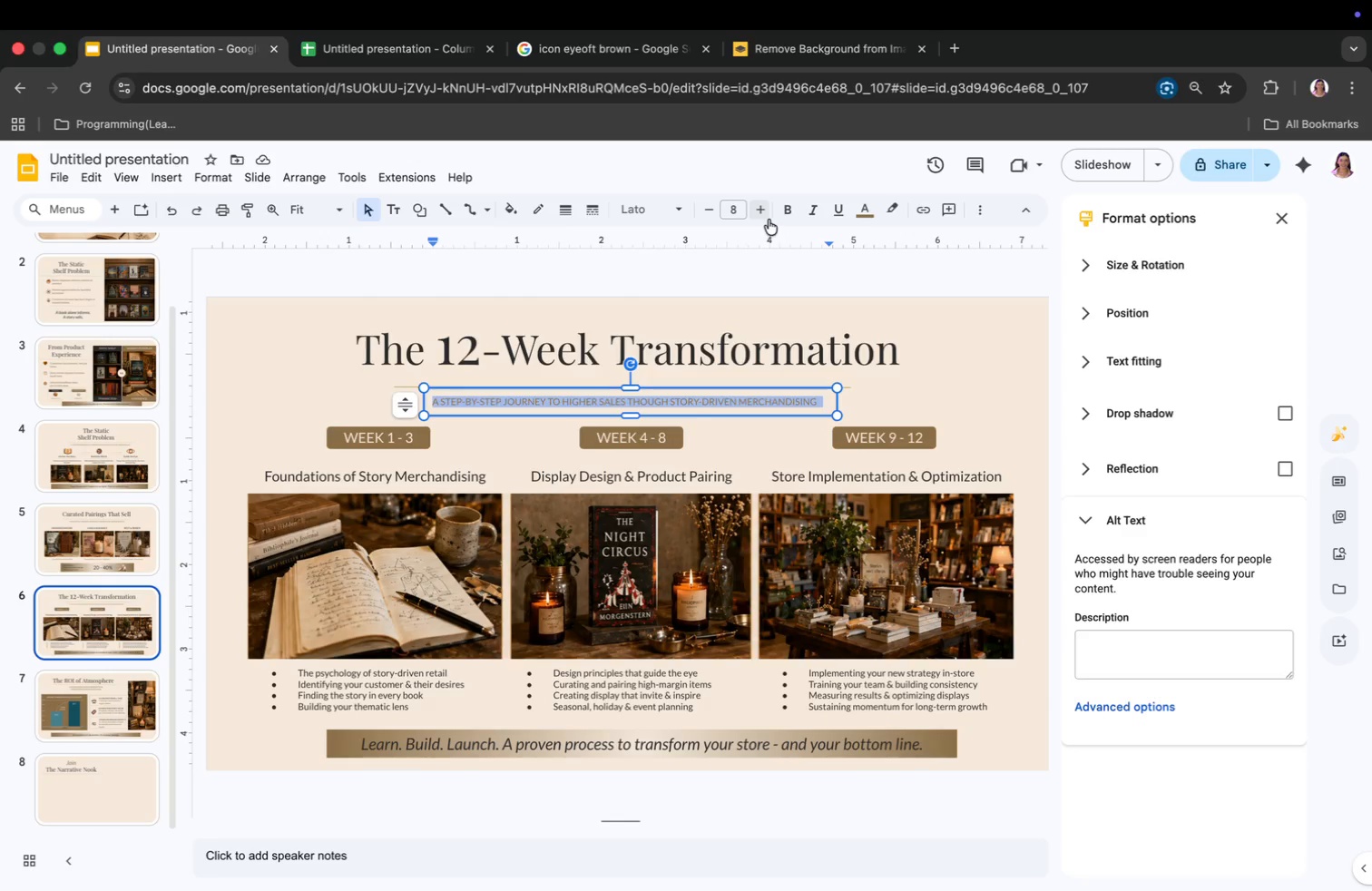 
left_click([765, 217])
 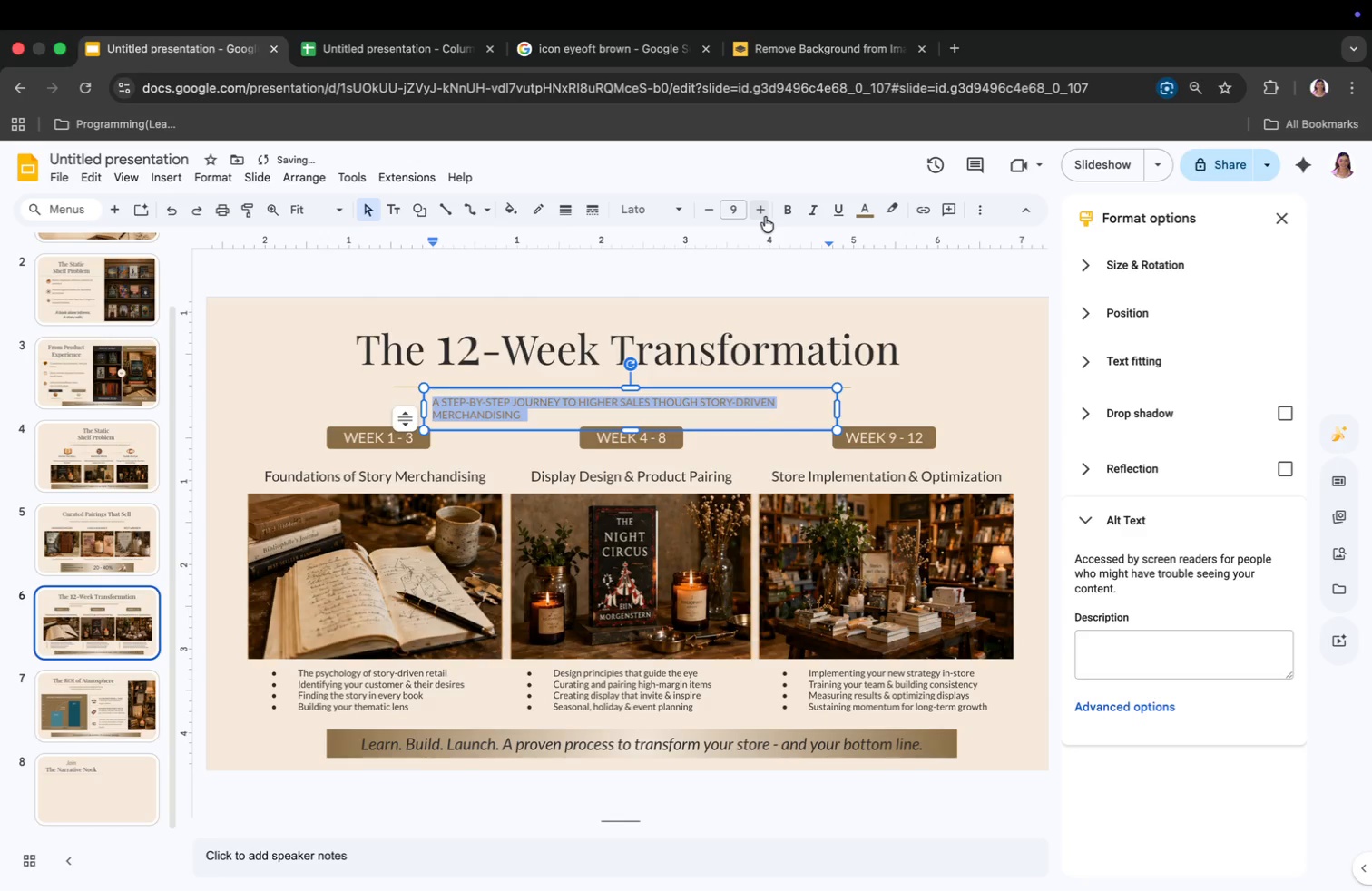 
left_click([765, 217])
 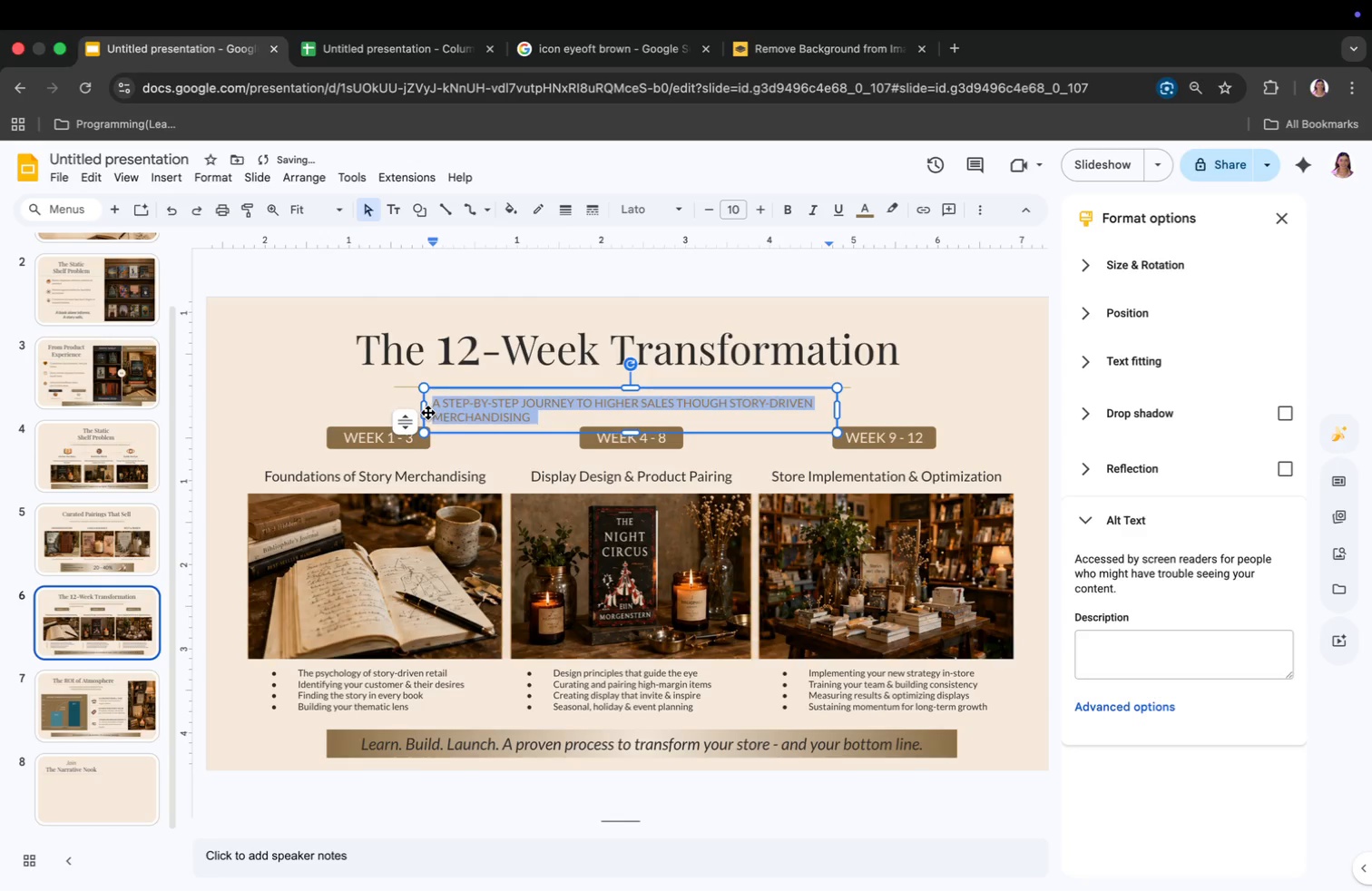 
left_click_drag(start_coordinate=[421, 412], to_coordinate=[394, 411])
 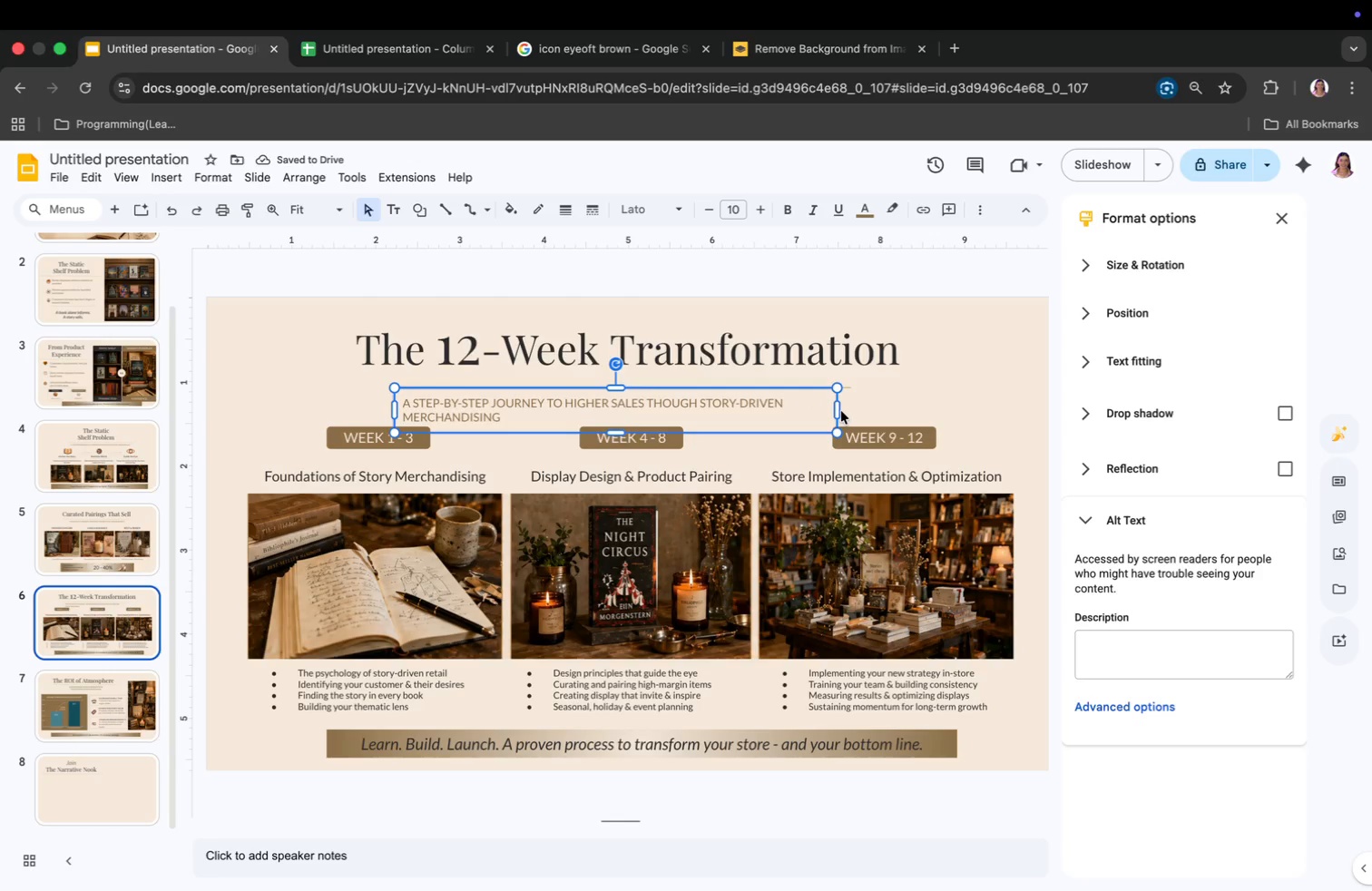 
left_click_drag(start_coordinate=[838, 411], to_coordinate=[872, 409])
 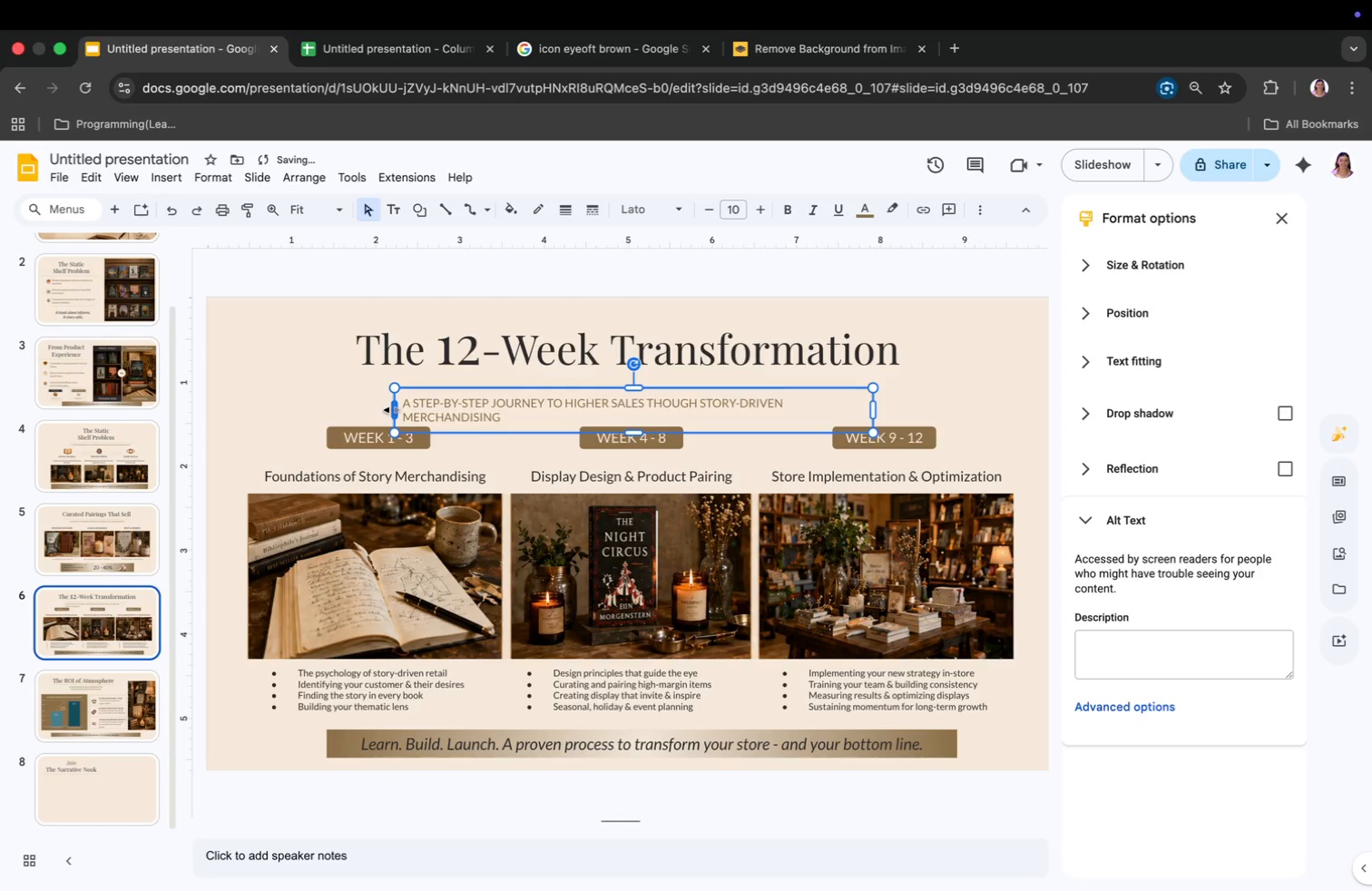 
left_click_drag(start_coordinate=[396, 410], to_coordinate=[377, 410])
 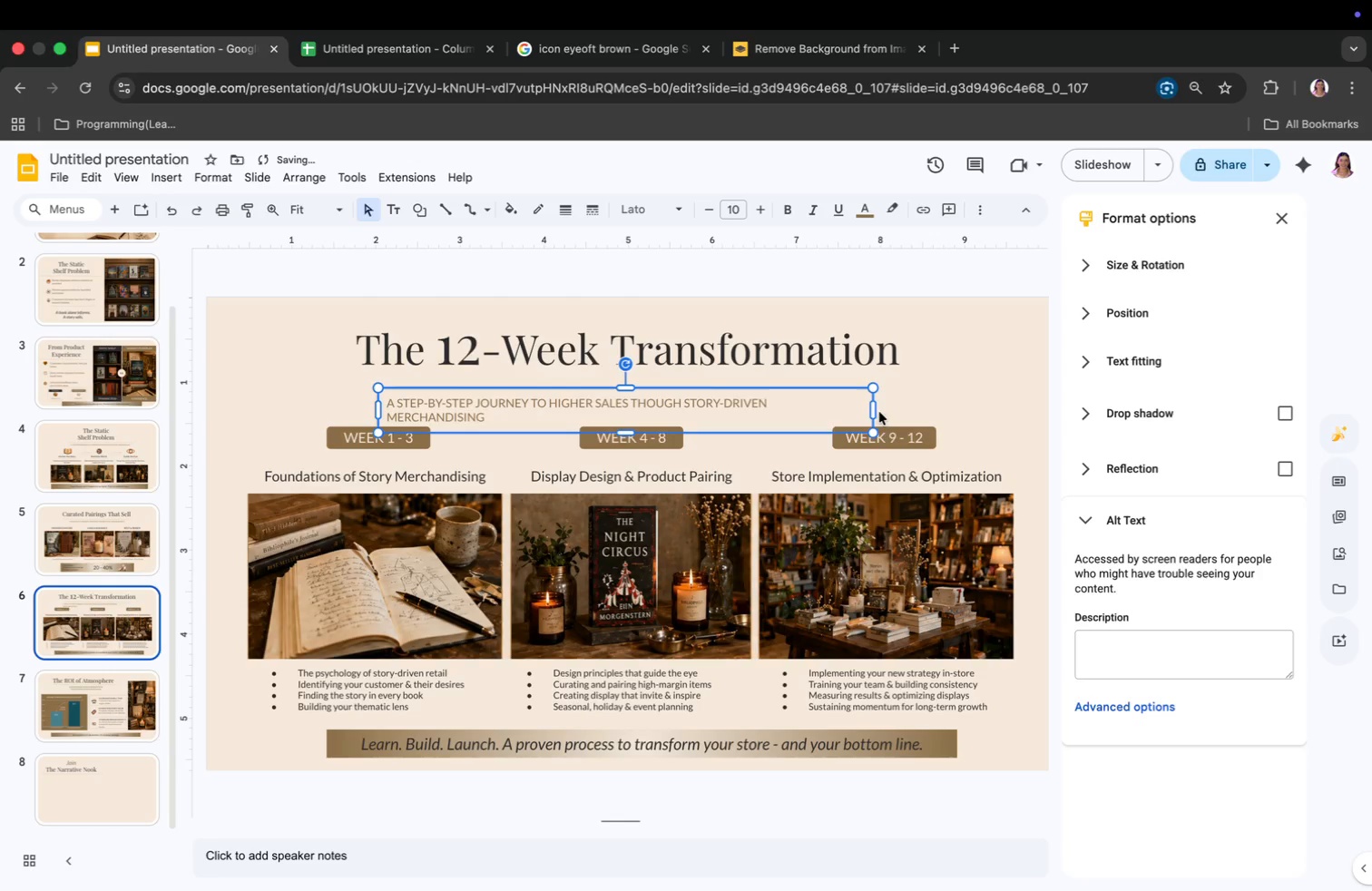 
left_click_drag(start_coordinate=[873, 410], to_coordinate=[896, 410])
 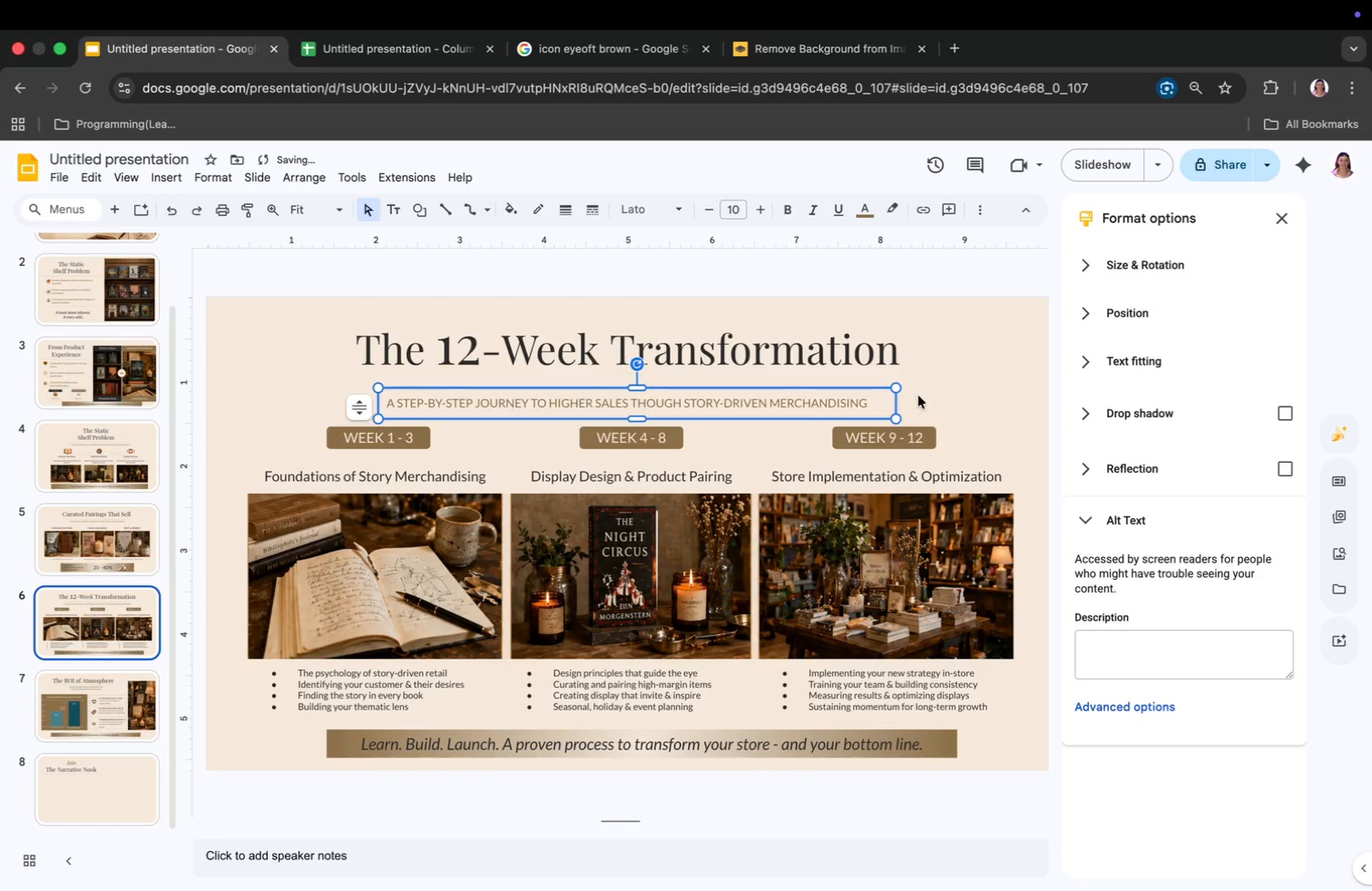 
left_click([929, 390])
 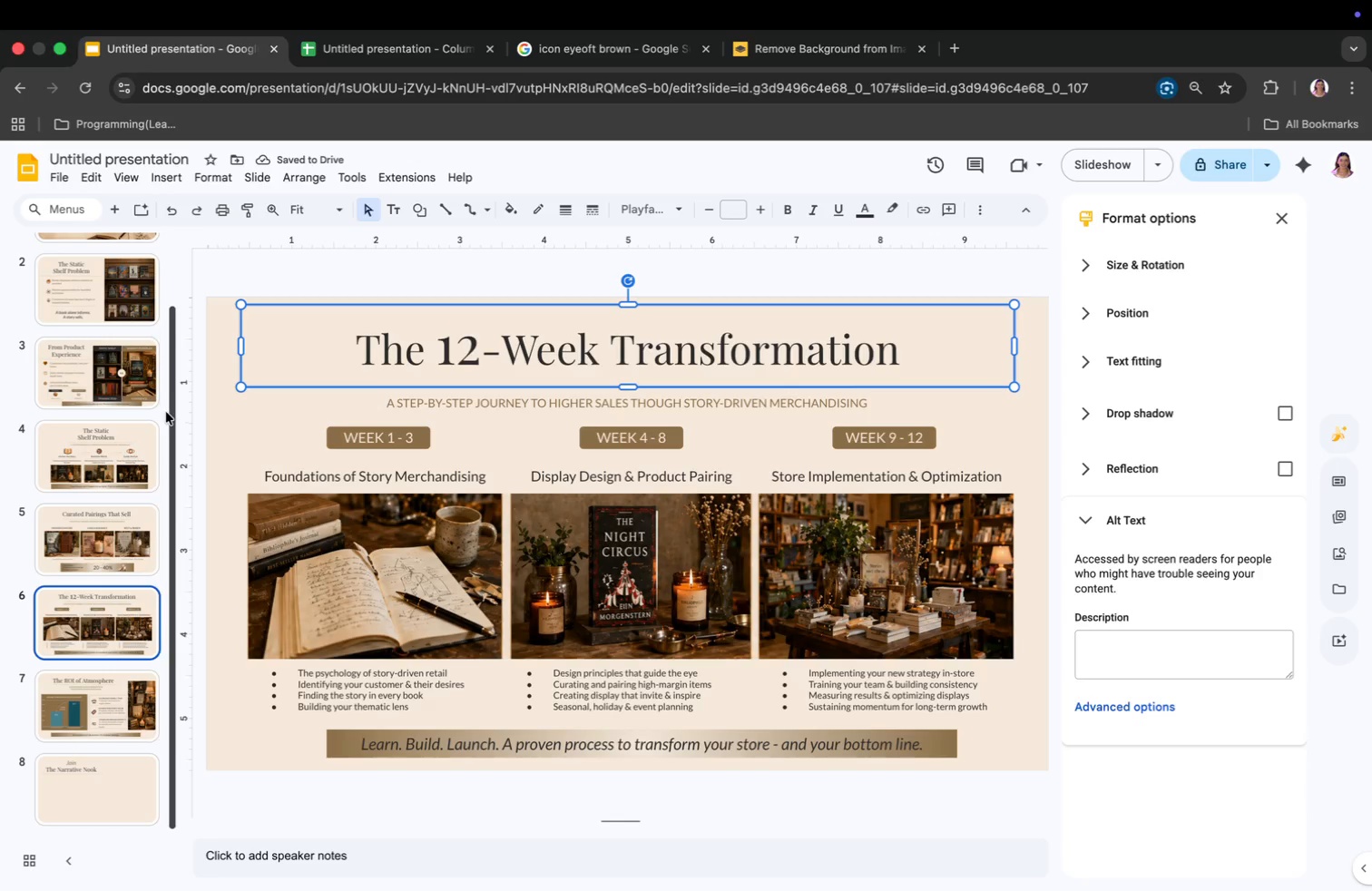 
left_click([115, 467])
 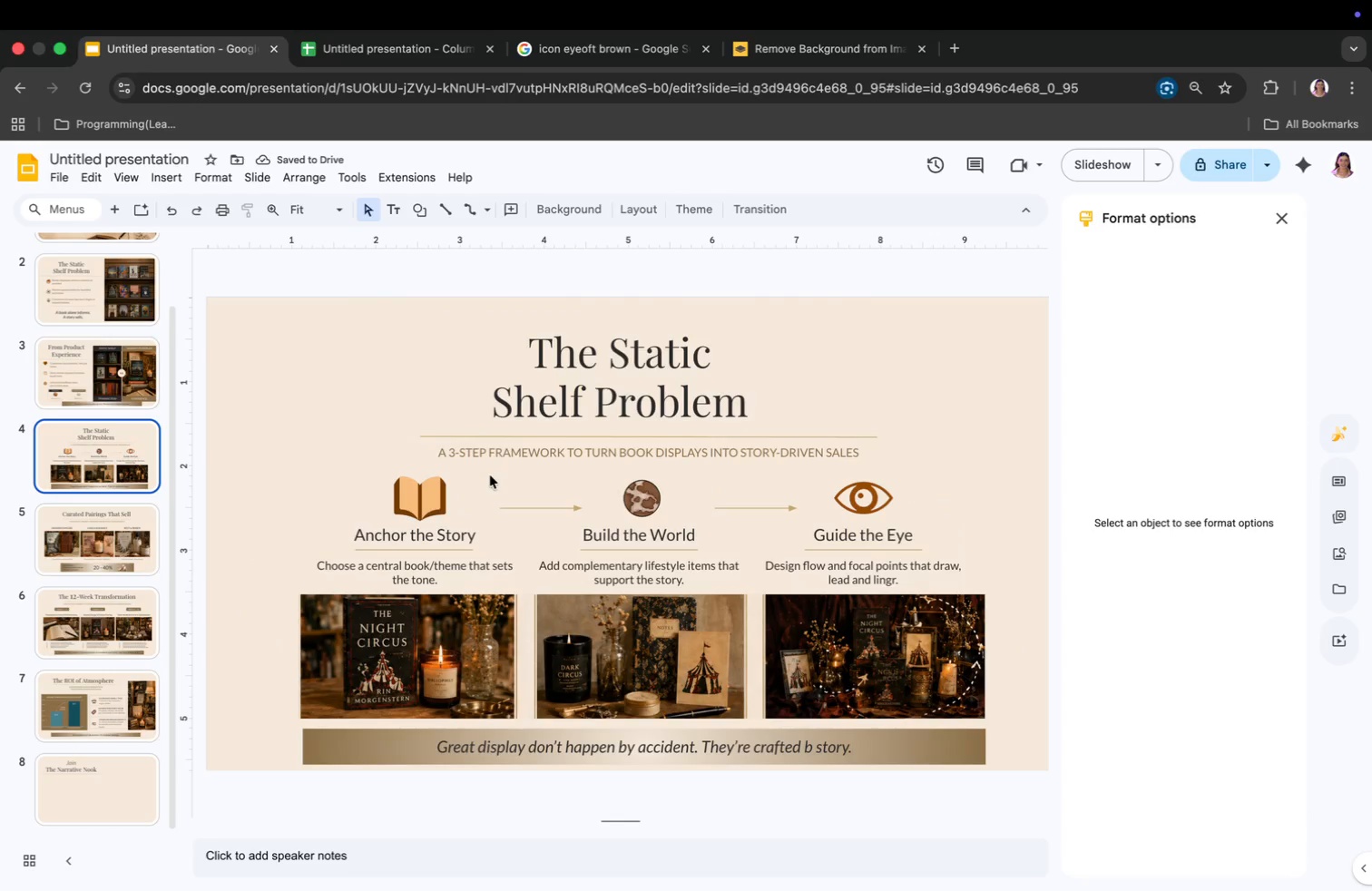 
left_click([497, 455])
 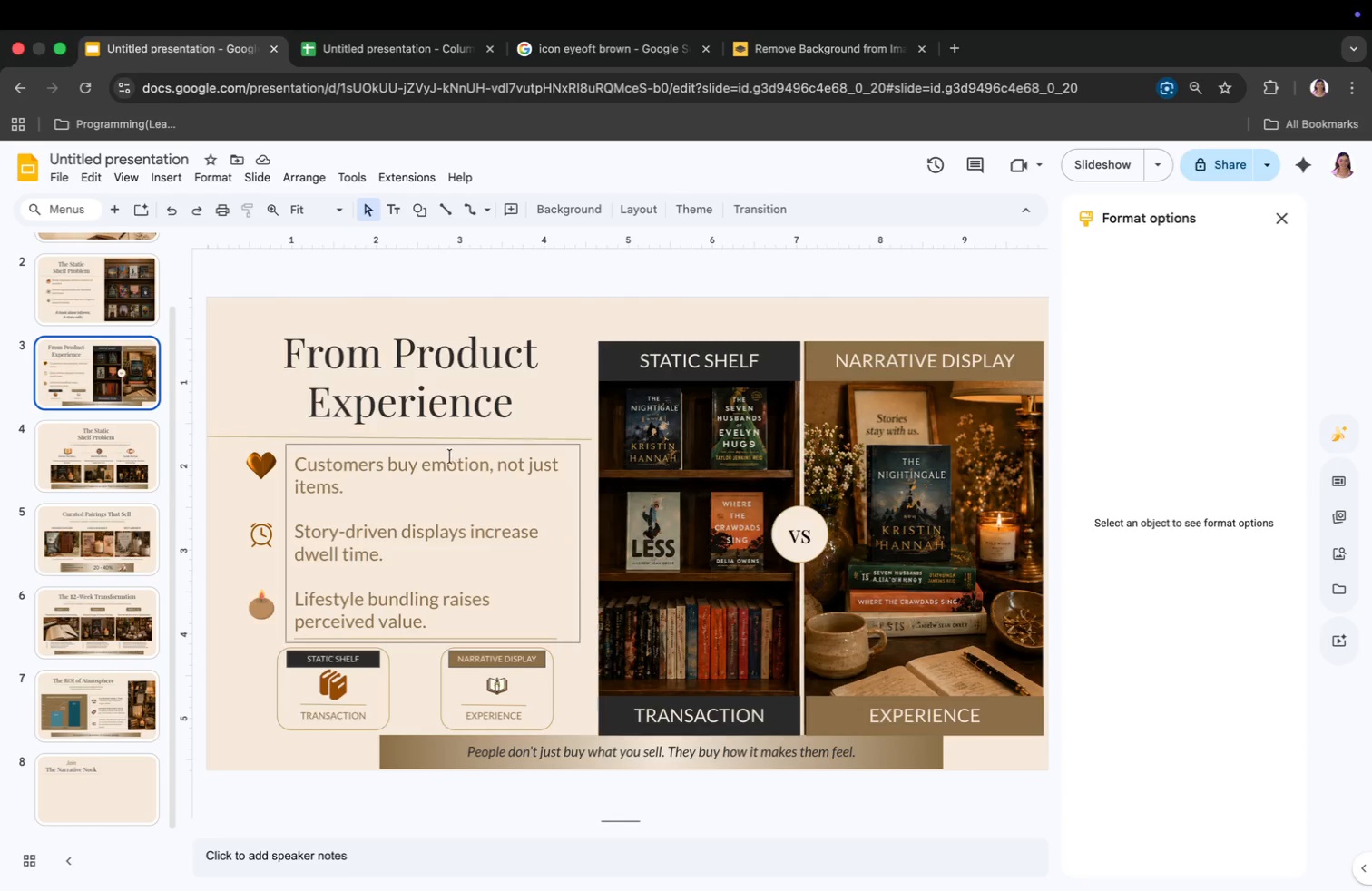 
left_click([113, 315])
 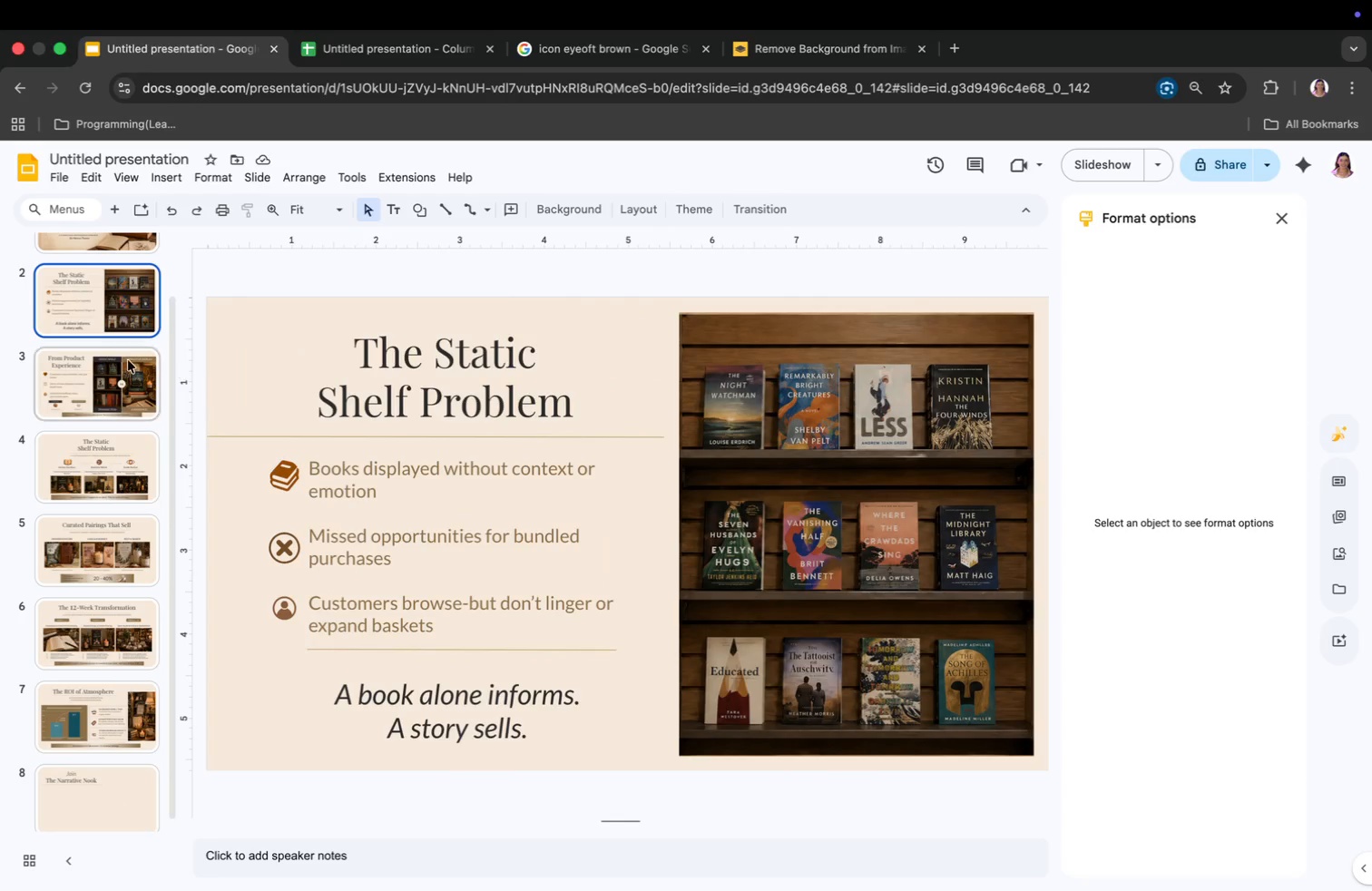 
scroll: coordinate [119, 357], scroll_direction: up, amount: 2.0
 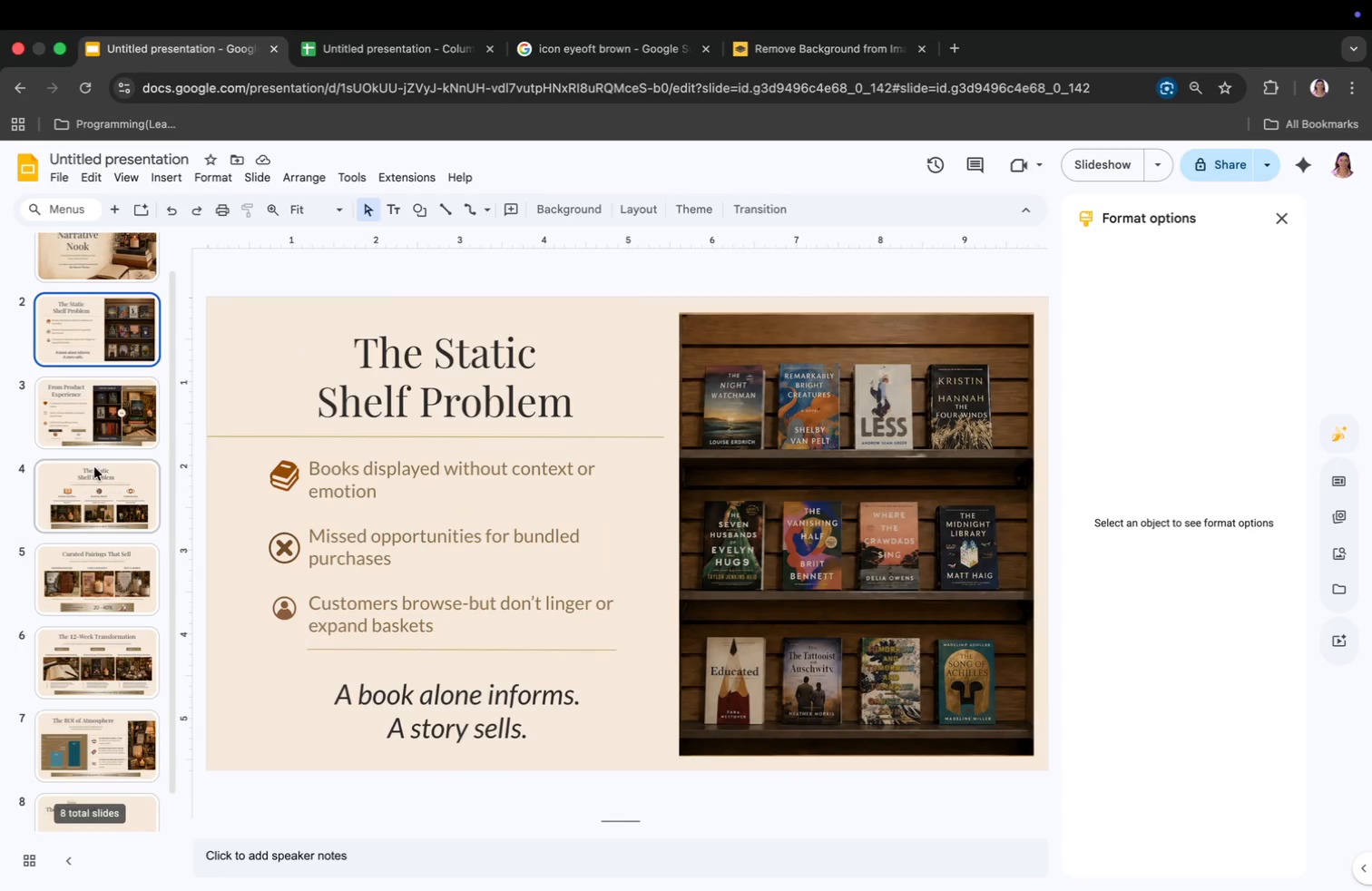 
left_click([94, 483])
 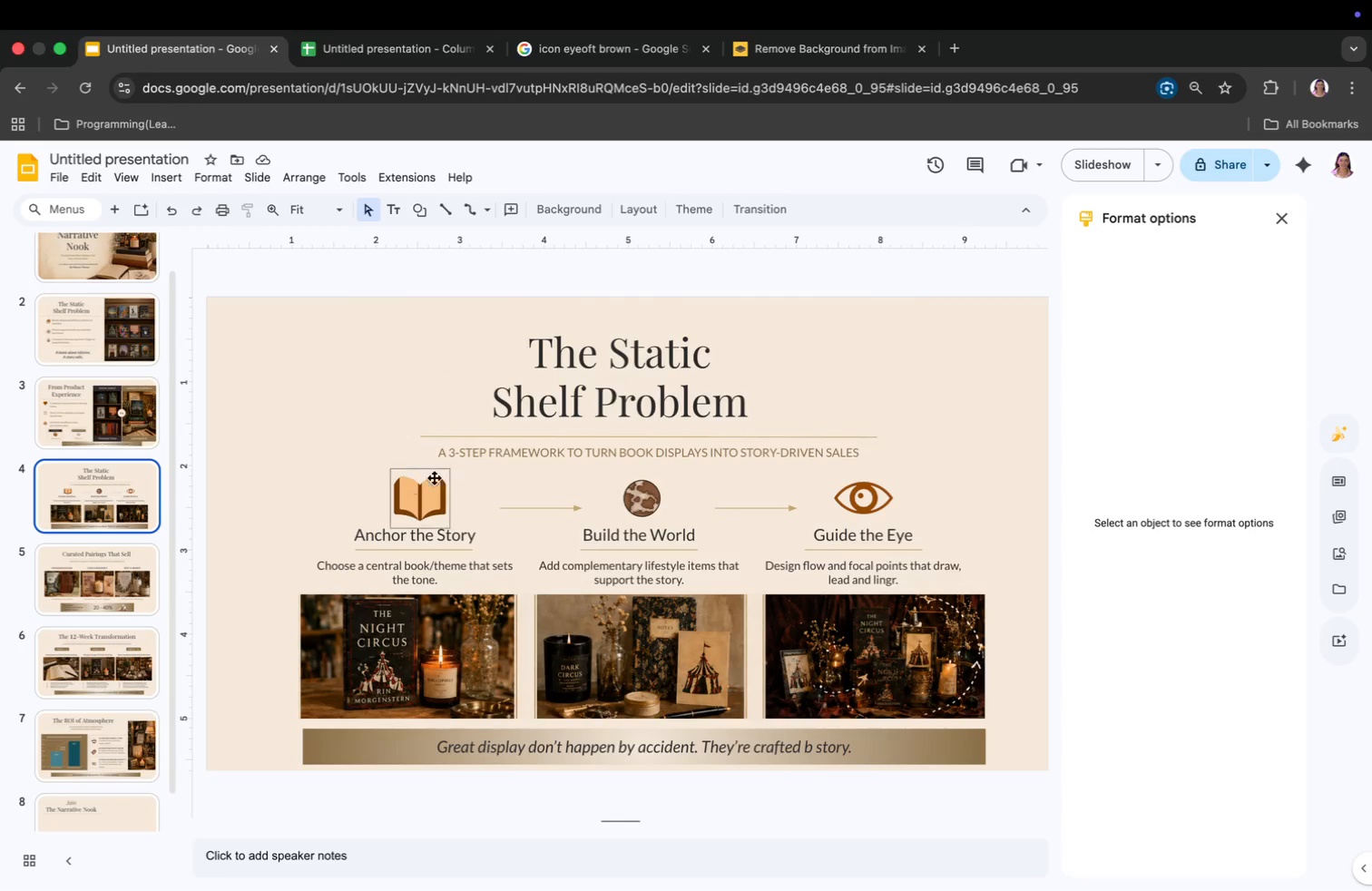 
left_click([495, 454])
 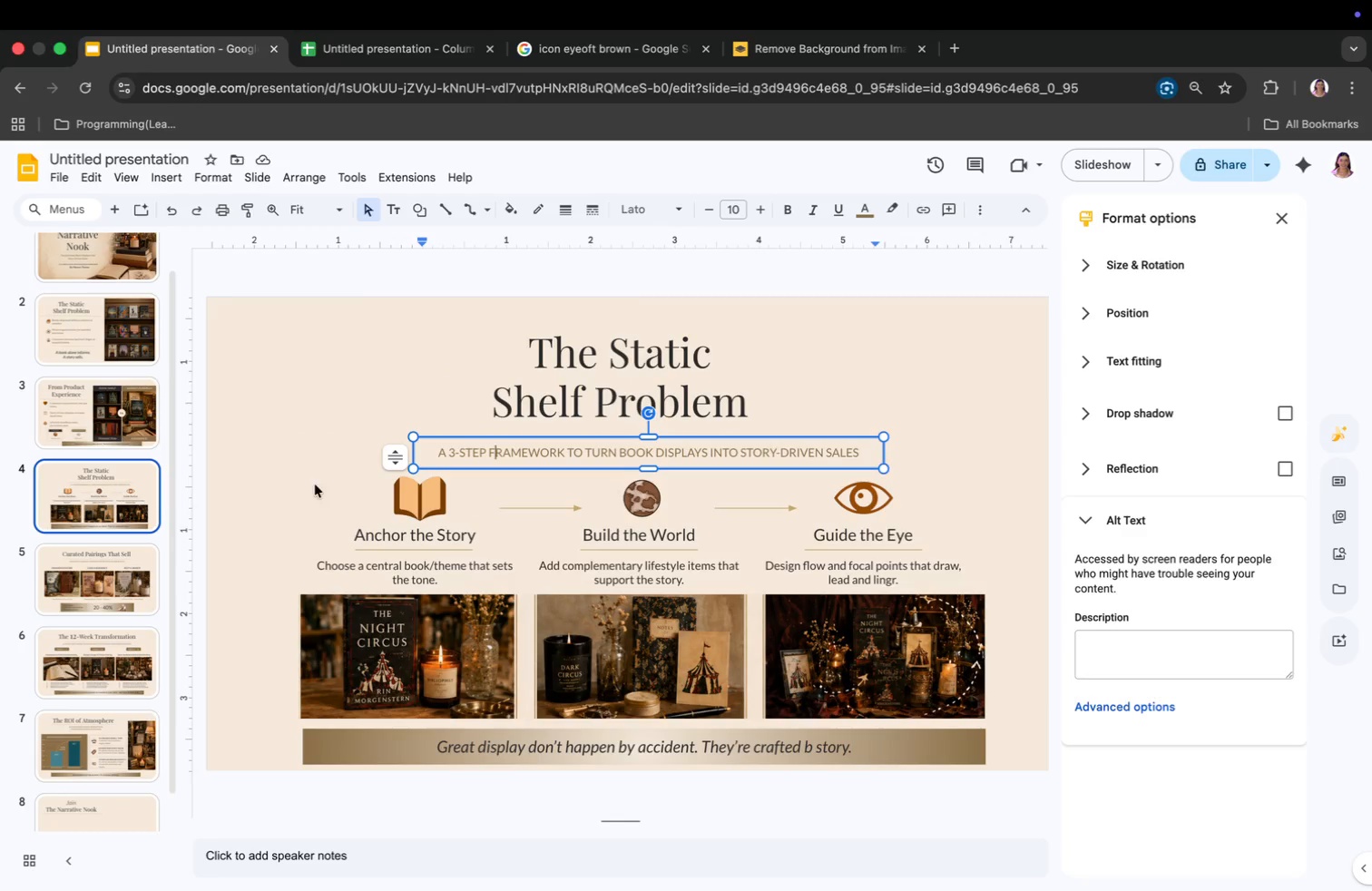 
left_click([93, 569])
 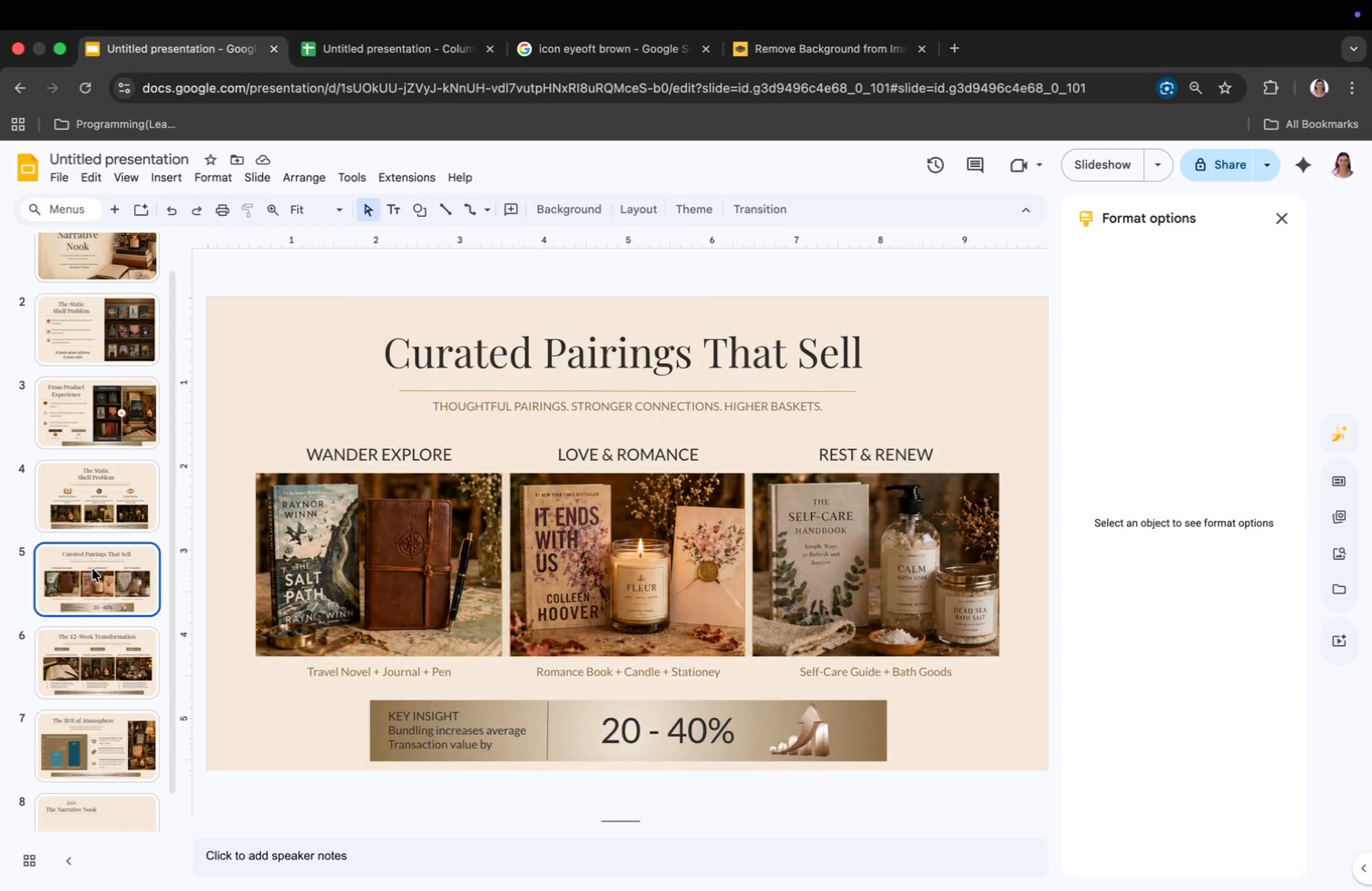 
key(ArrowDown)
 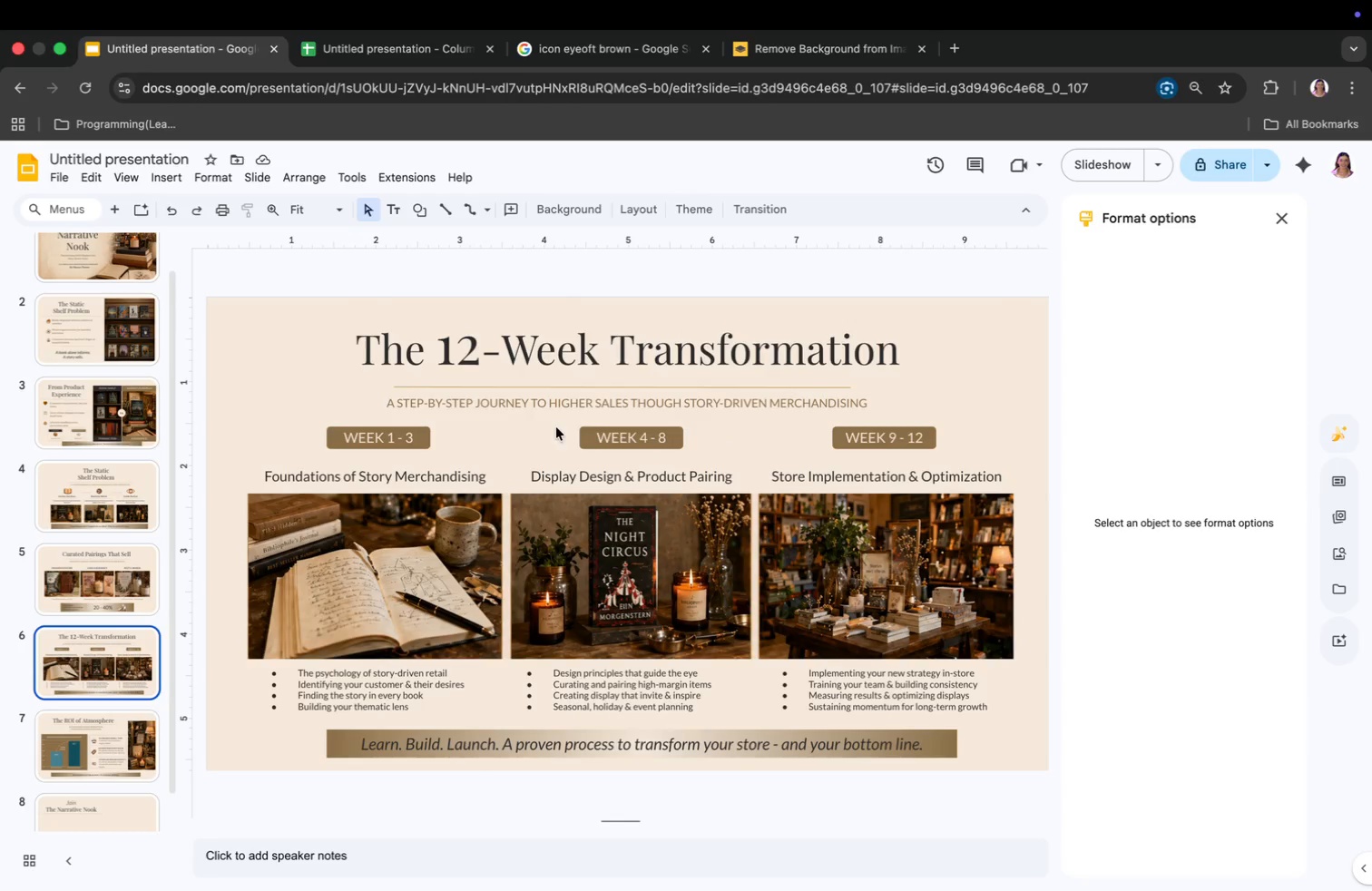 
left_click([550, 408])
 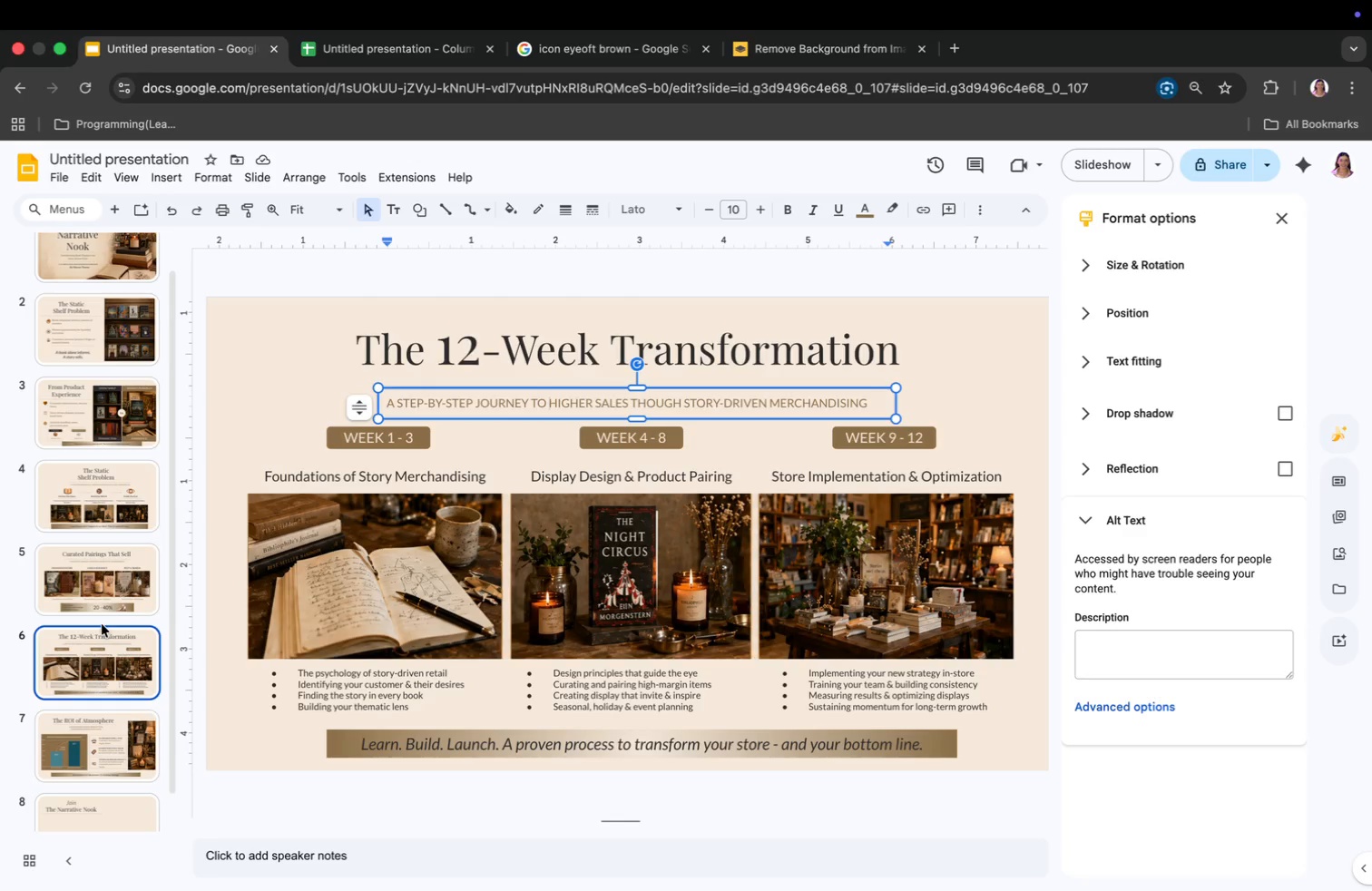 
left_click([103, 602])
 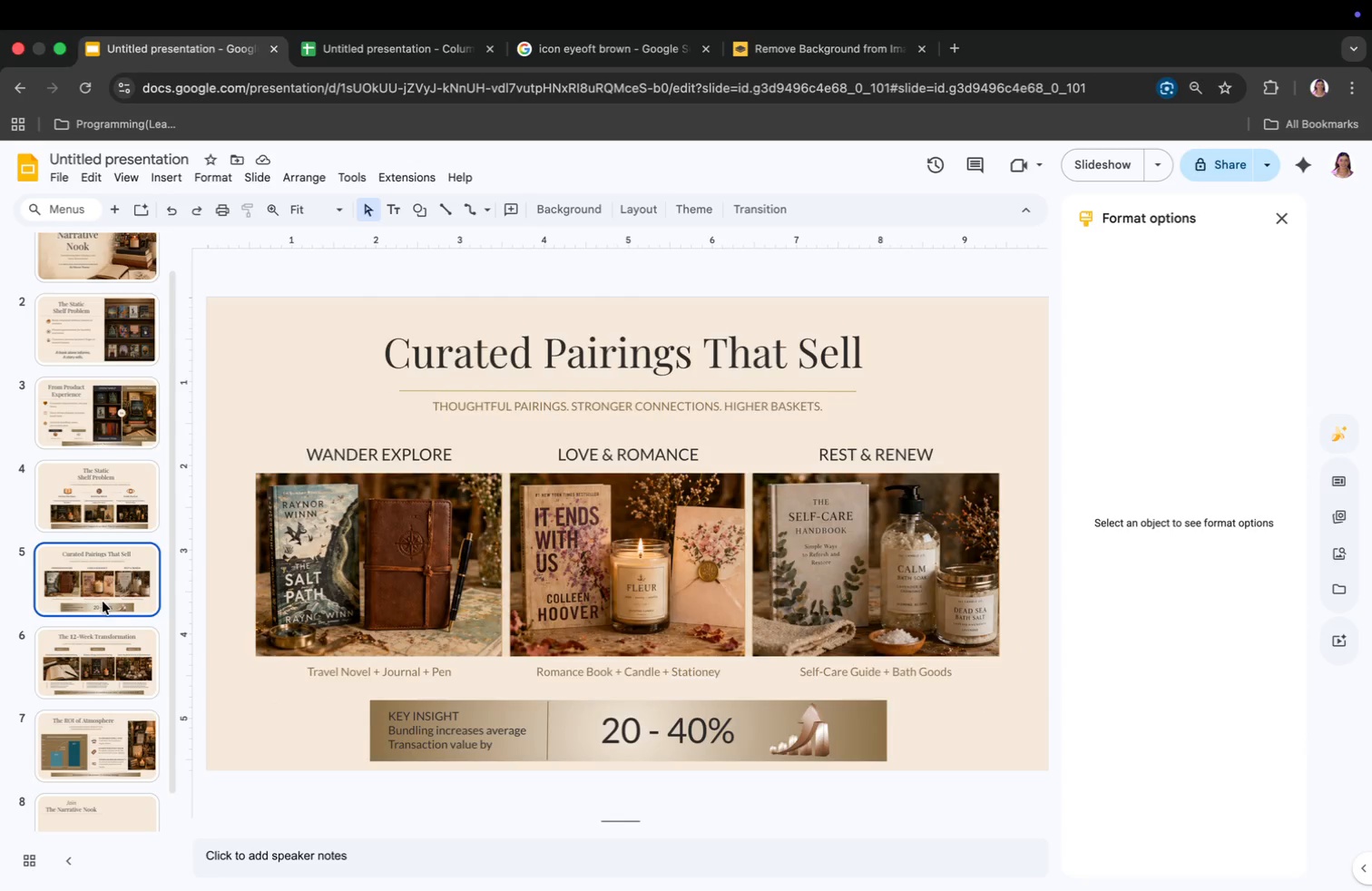 
key(ArrowDown)
 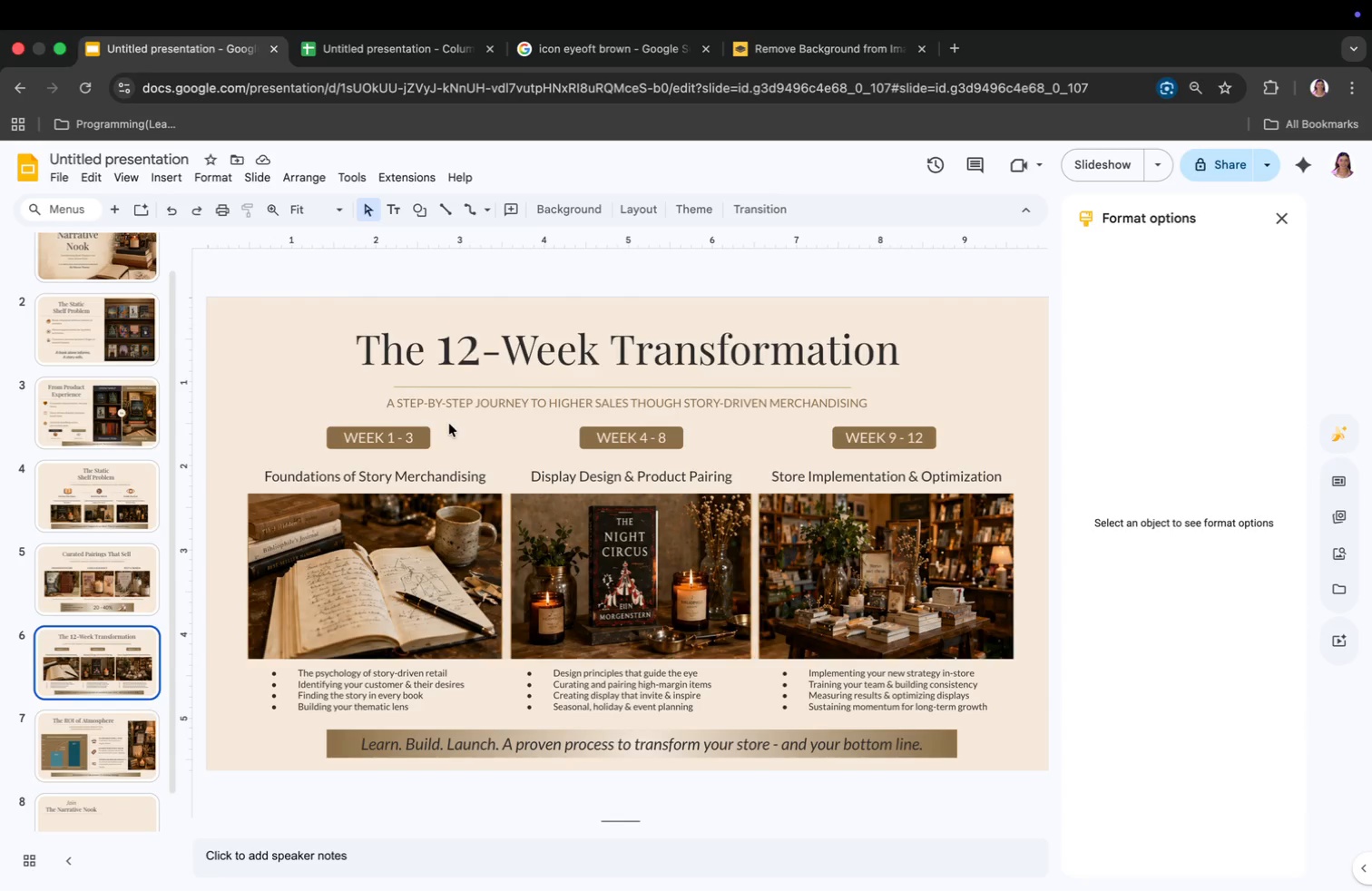 
left_click([461, 412])
 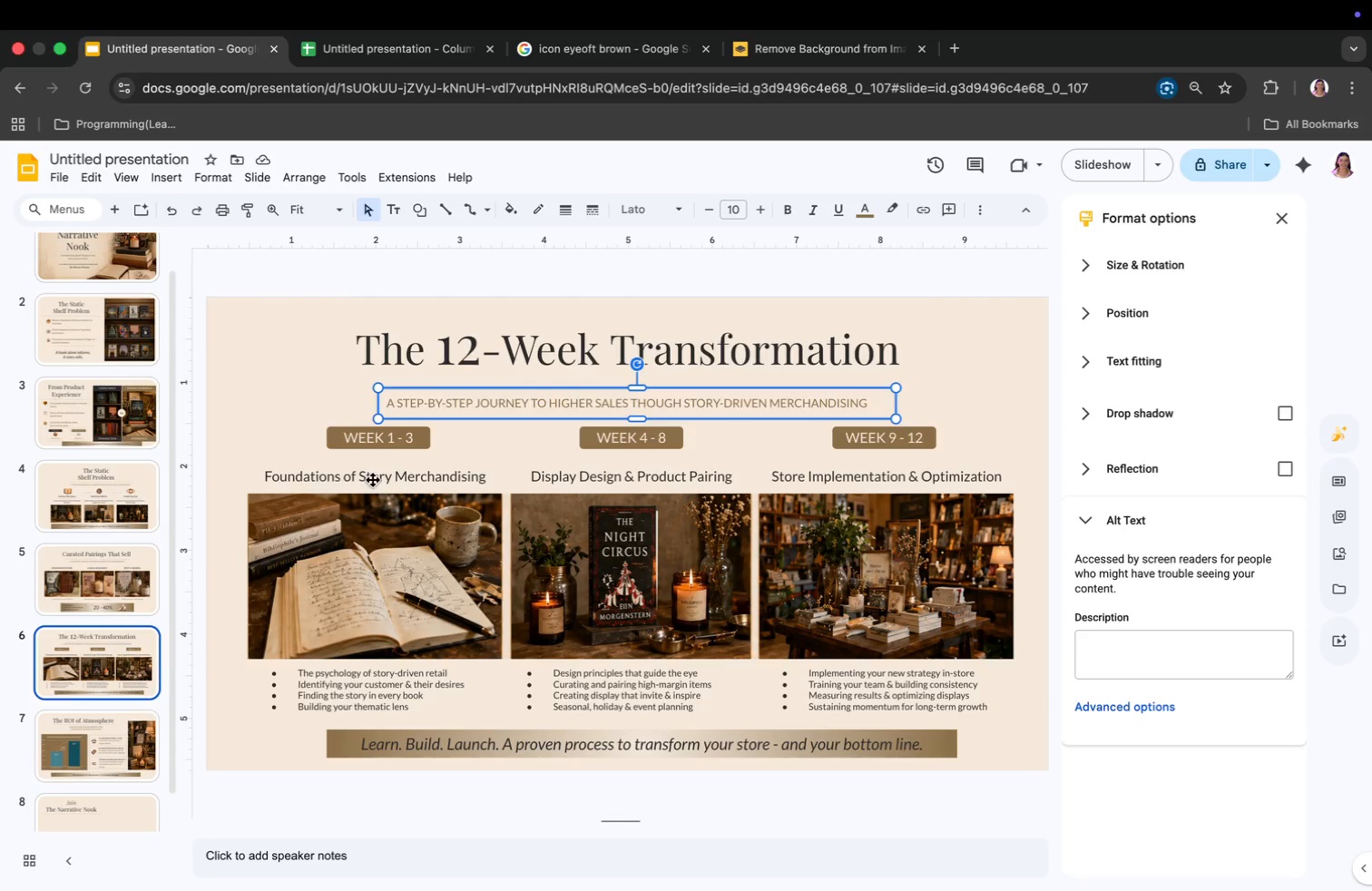 
key(ArrowDown)
 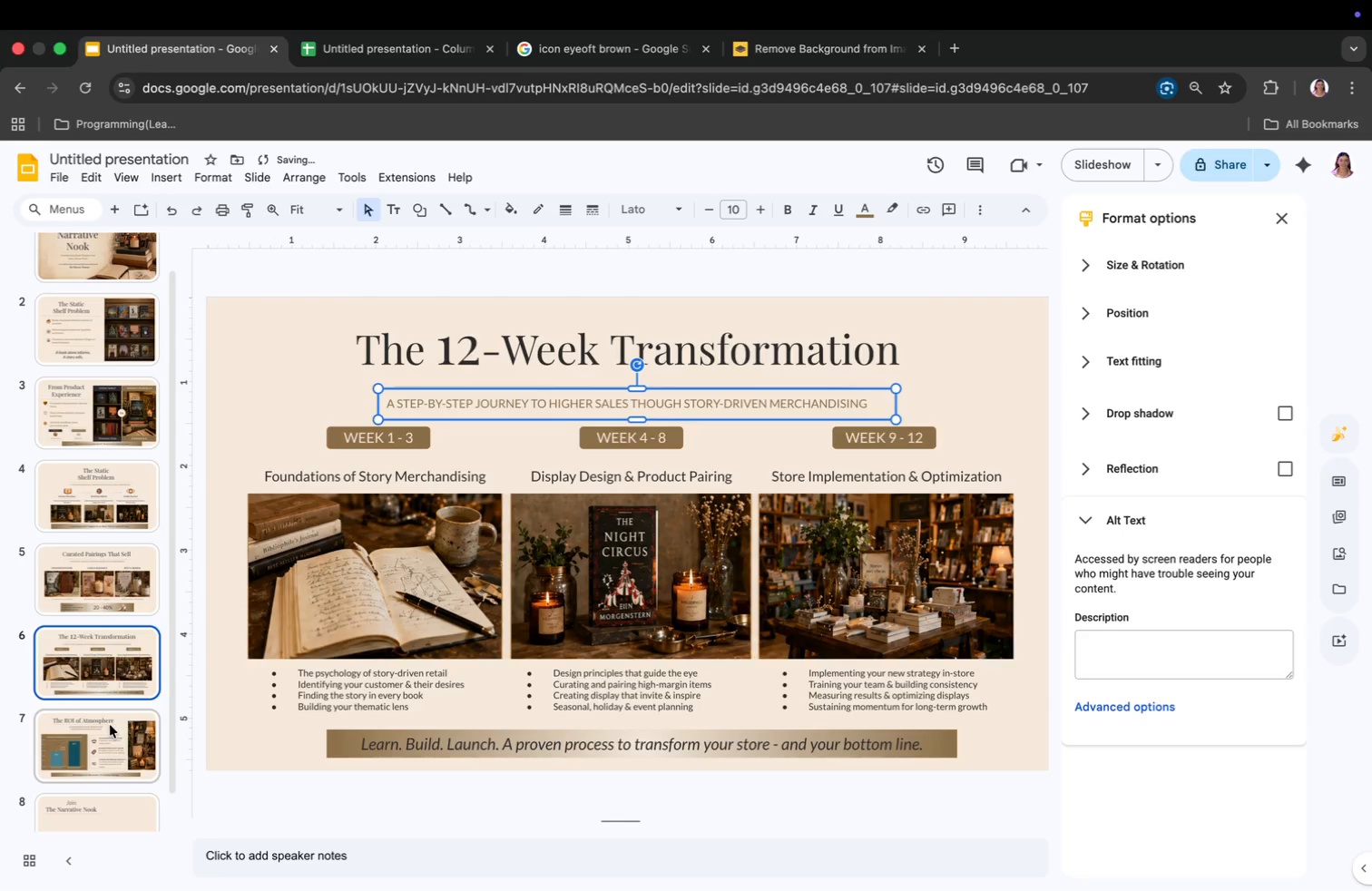 
left_click([105, 724])
 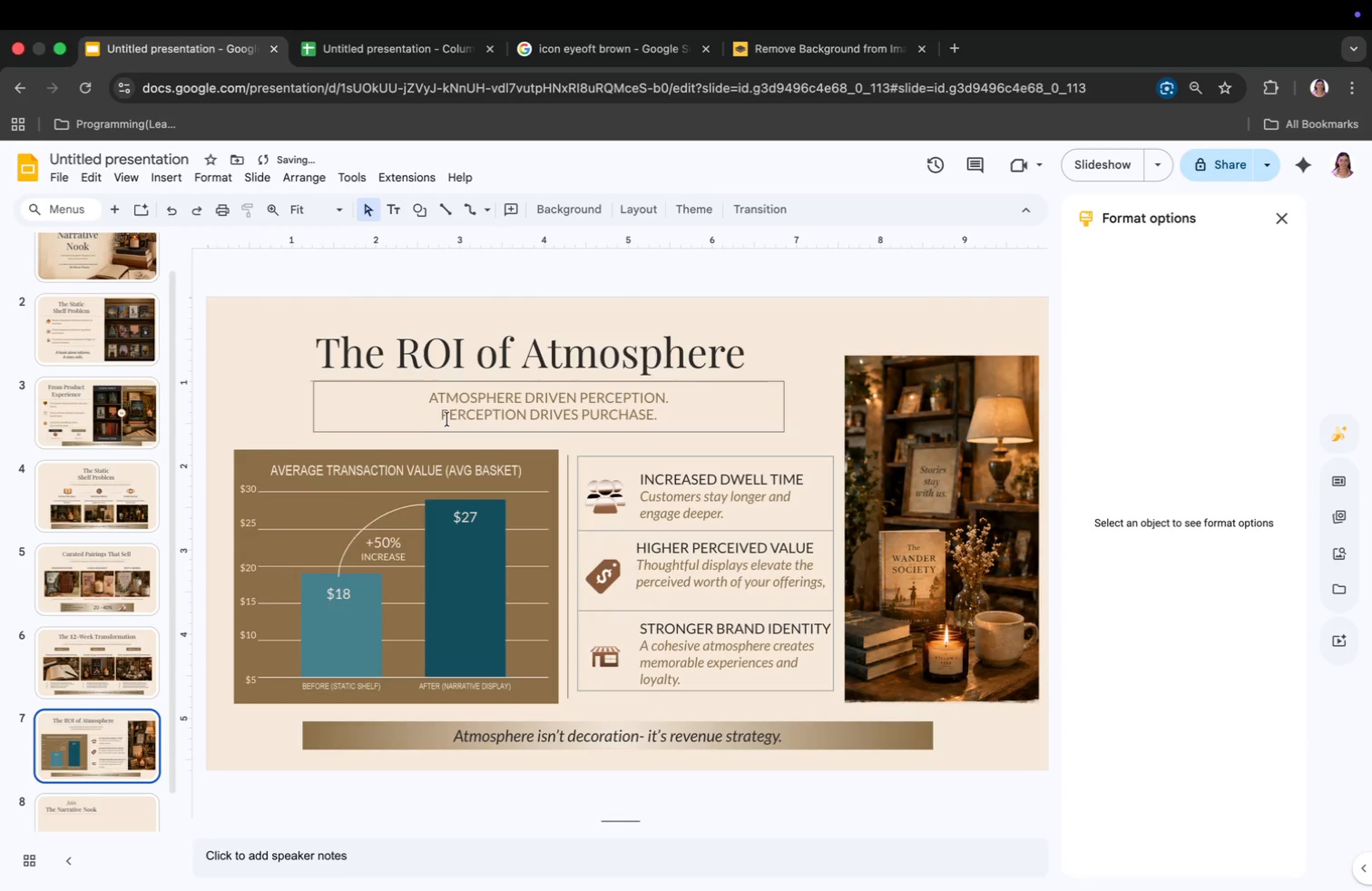 
left_click([452, 418])
 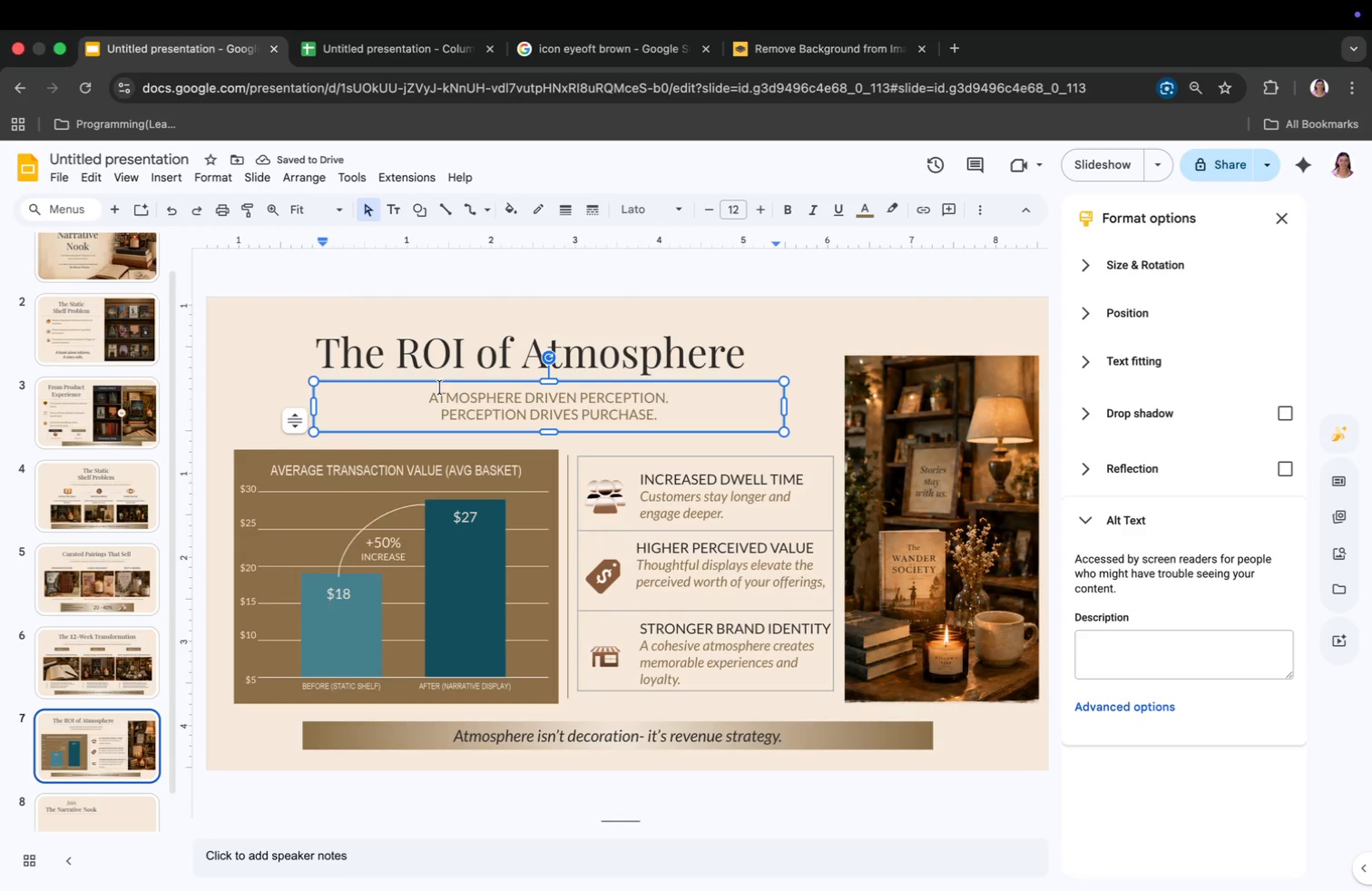 
left_click_drag(start_coordinate=[427, 391], to_coordinate=[660, 409])
 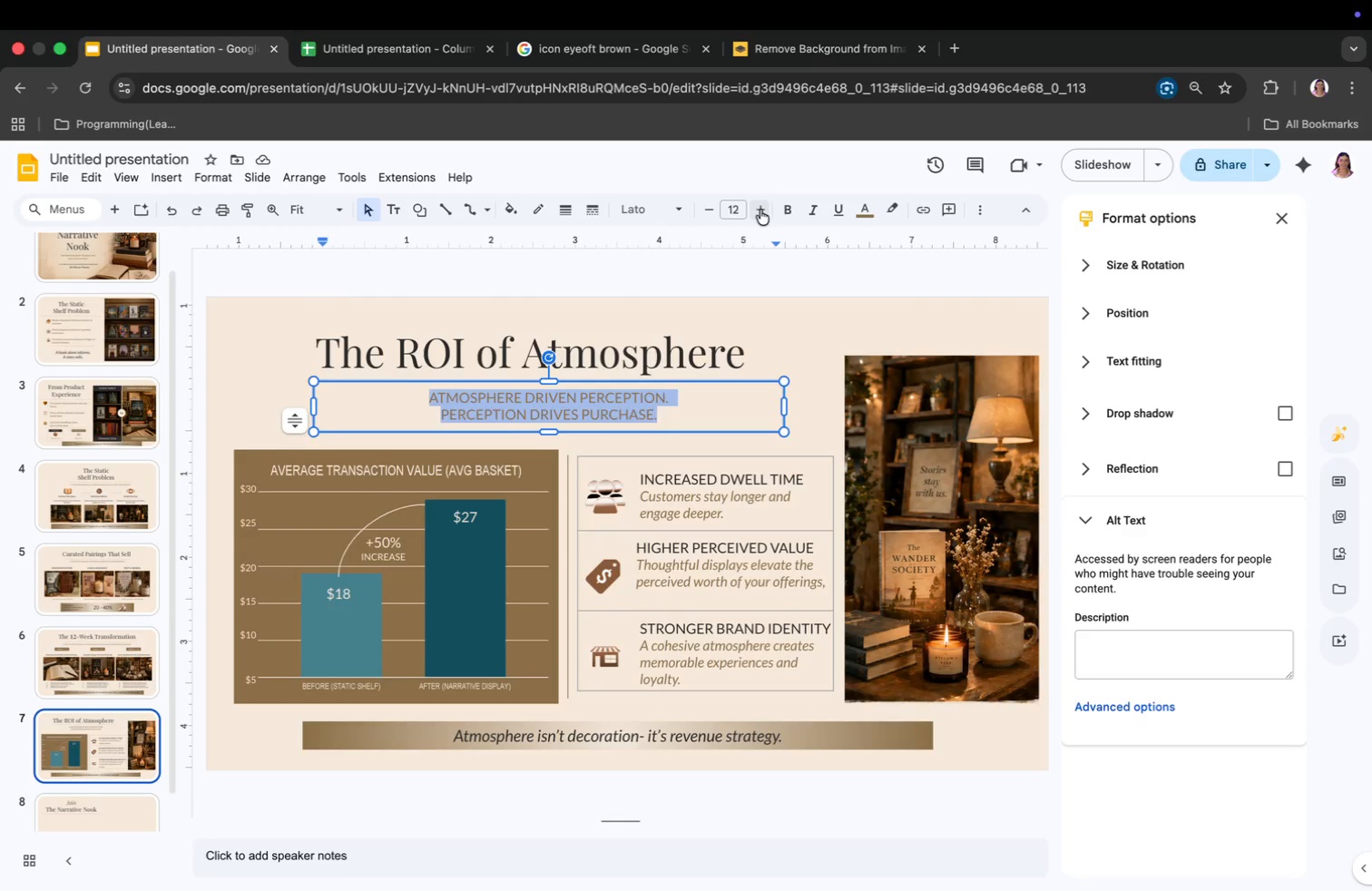 
double_click([760, 210])
 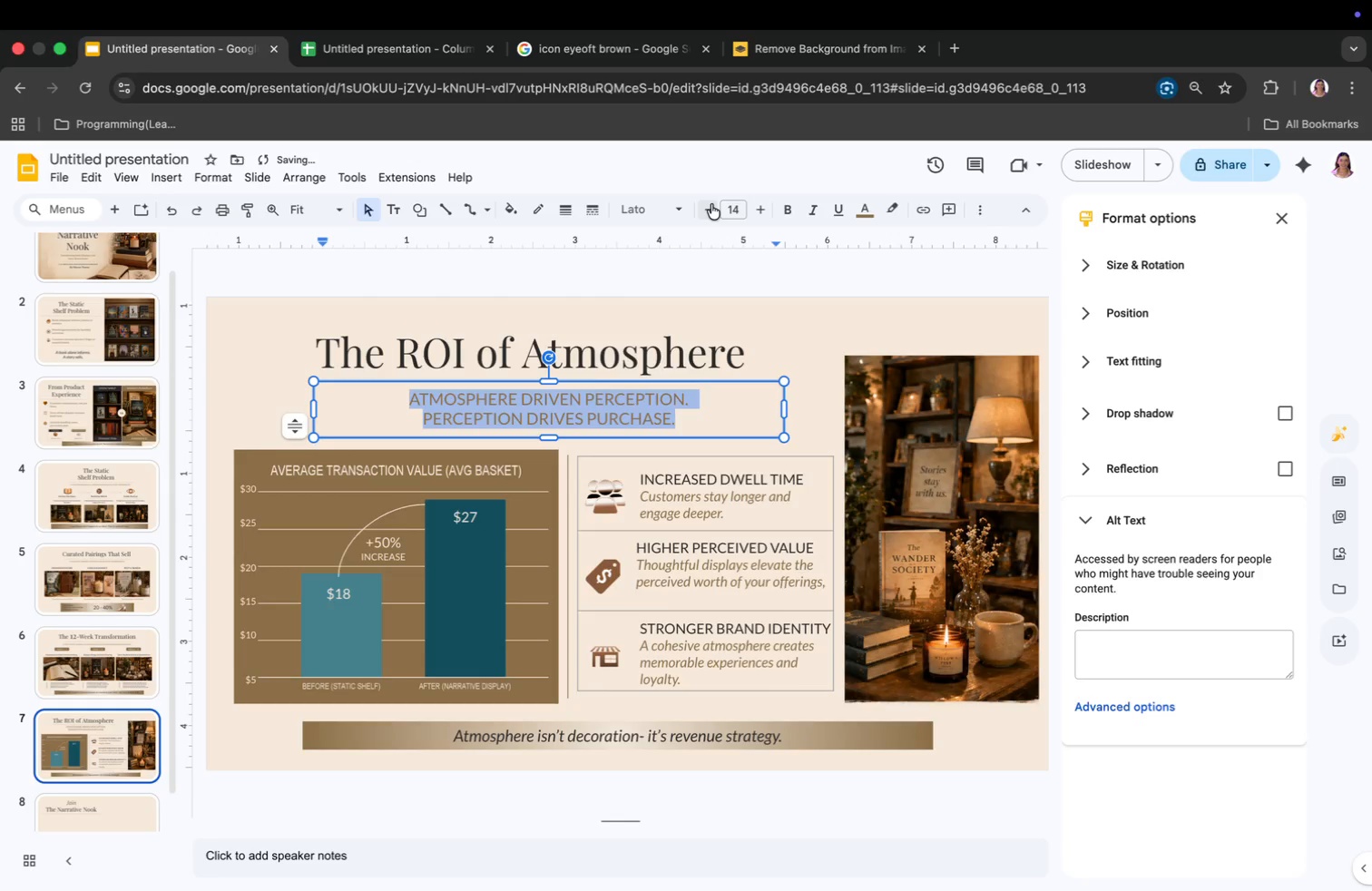 
double_click([711, 204])
 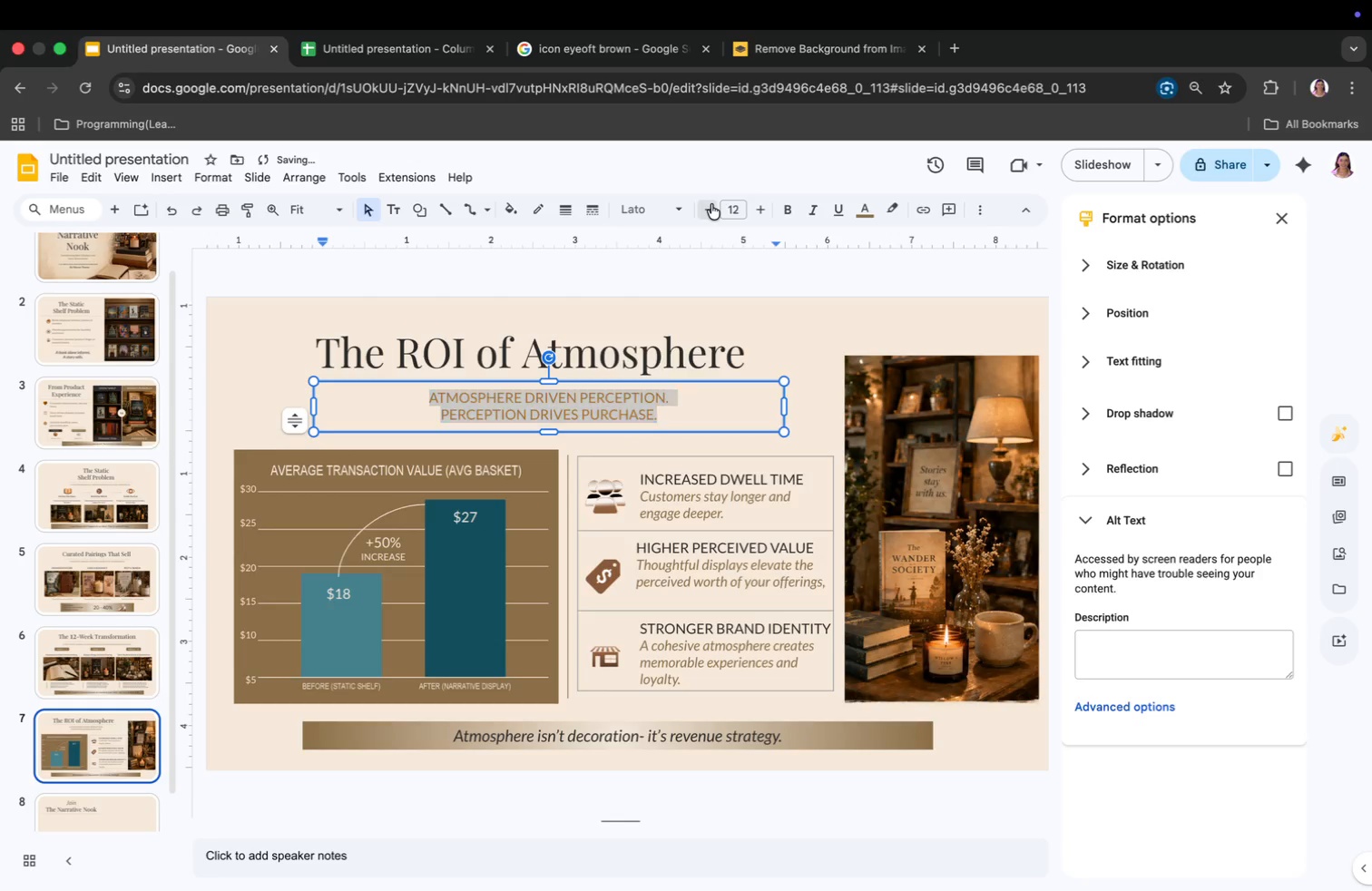 
triple_click([711, 204])
 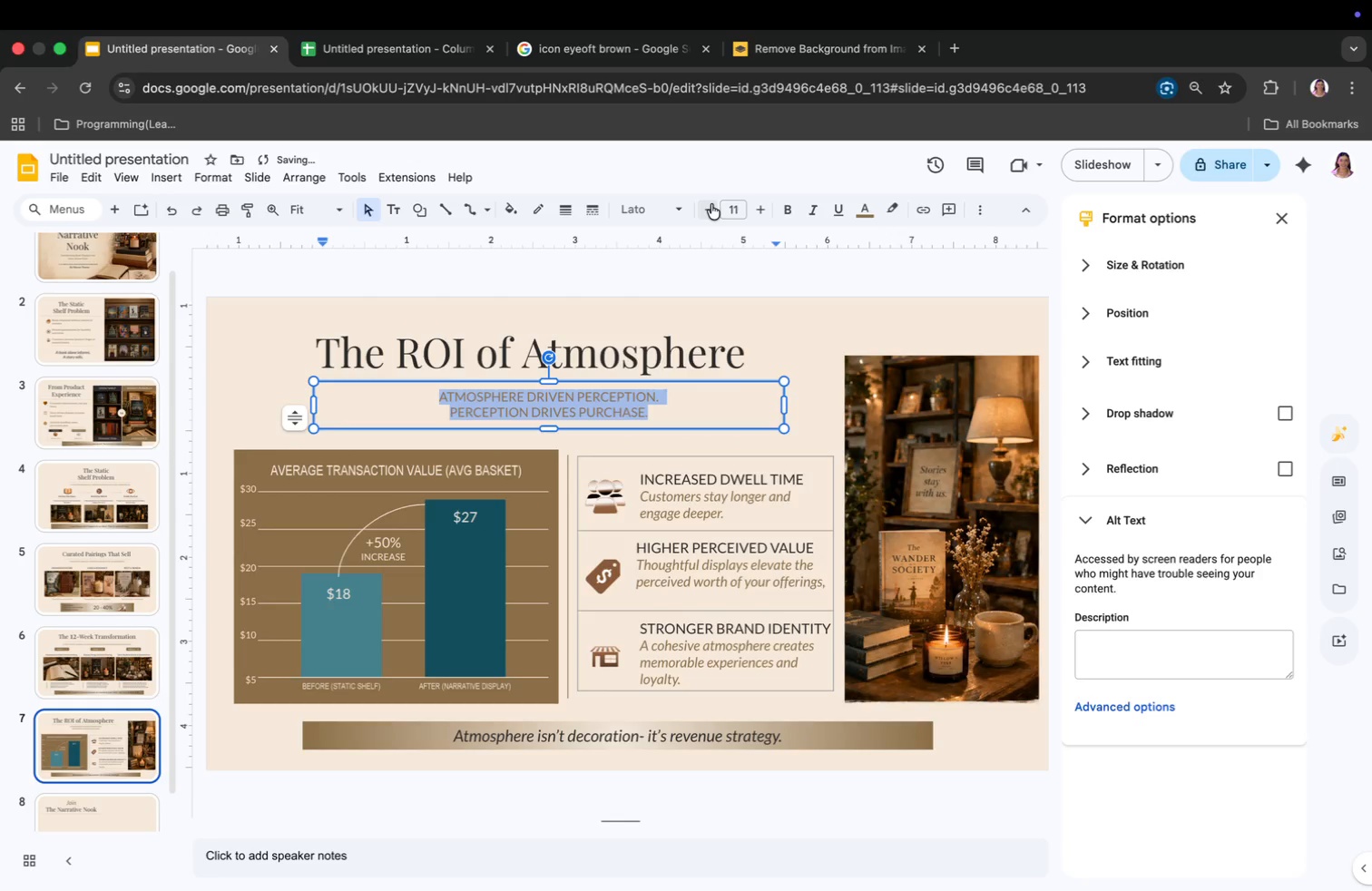 
left_click([711, 204])
 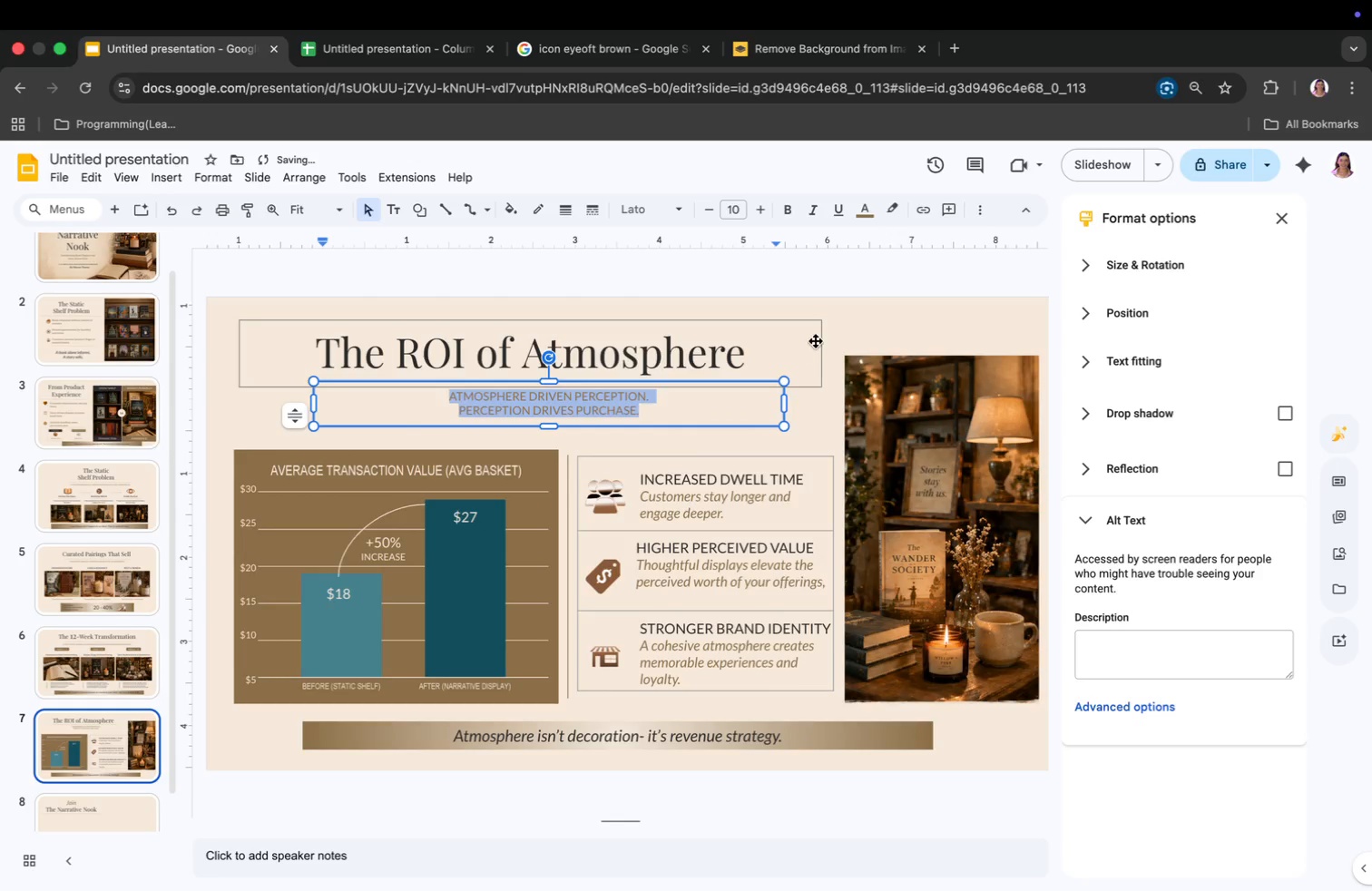 
left_click([848, 325])
 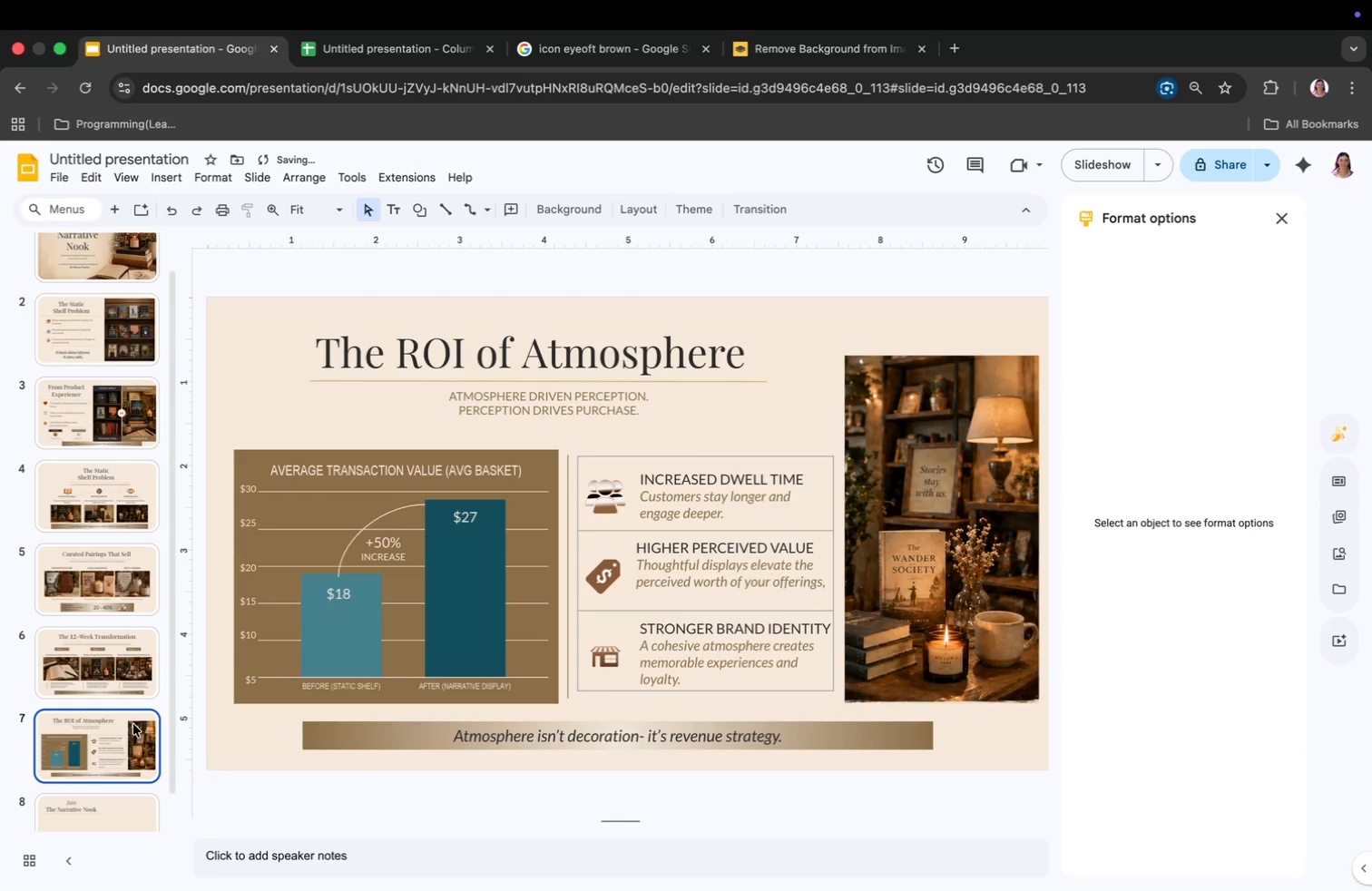 
left_click([89, 764])
 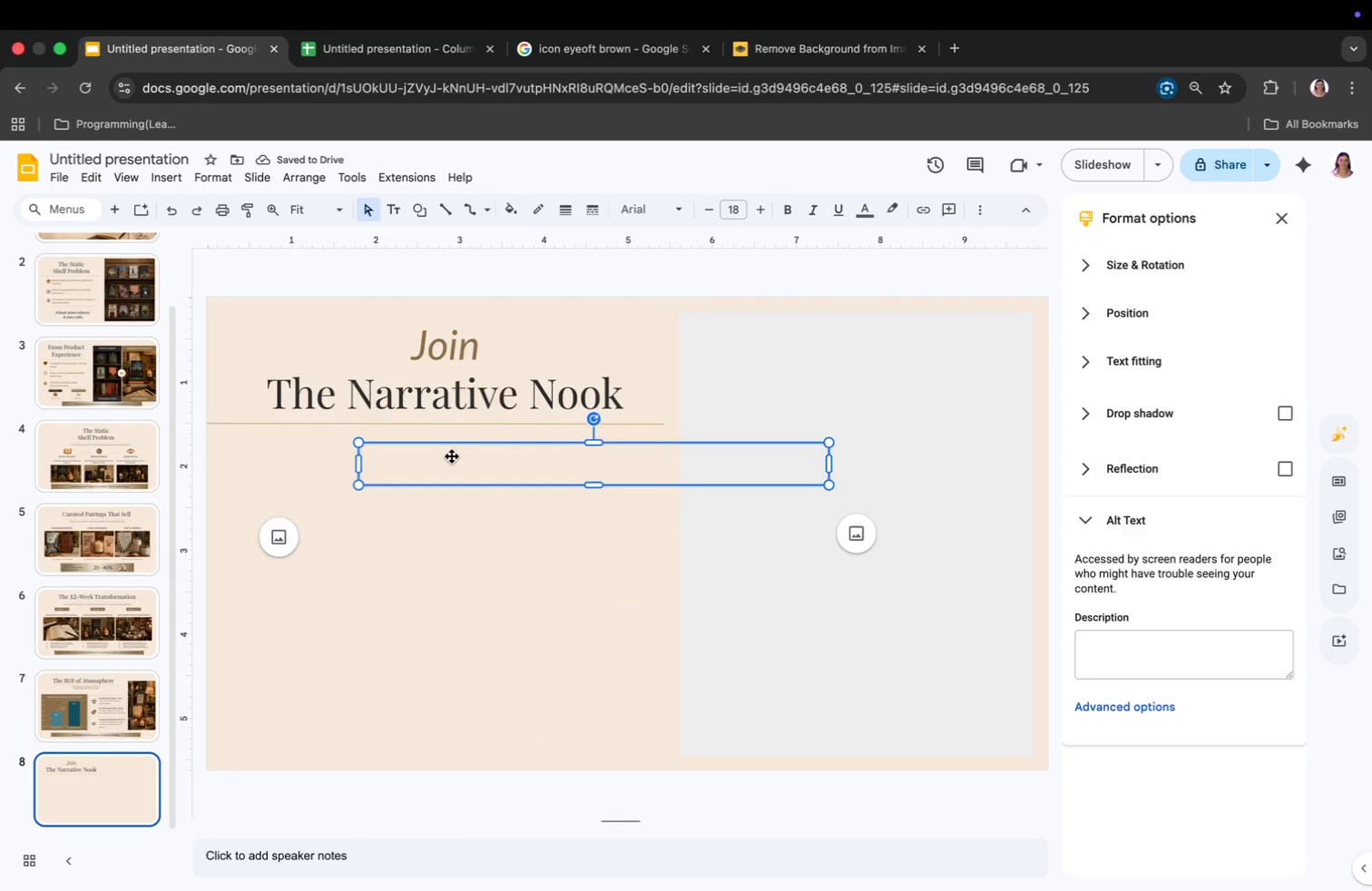 
scroll: coordinate [89, 753], scroll_direction: down, amount: 3.0
 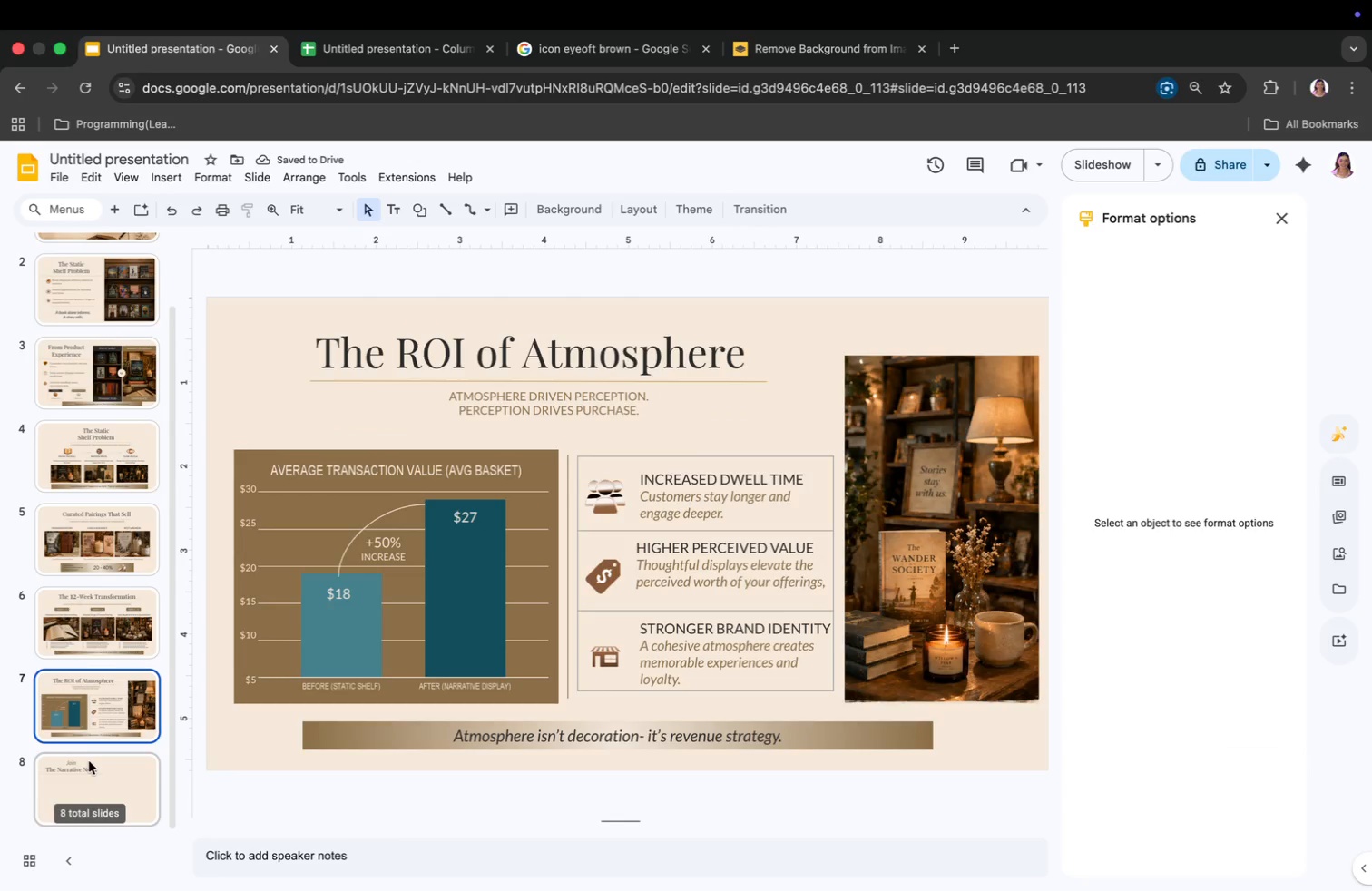 
left_click([660, 198])
 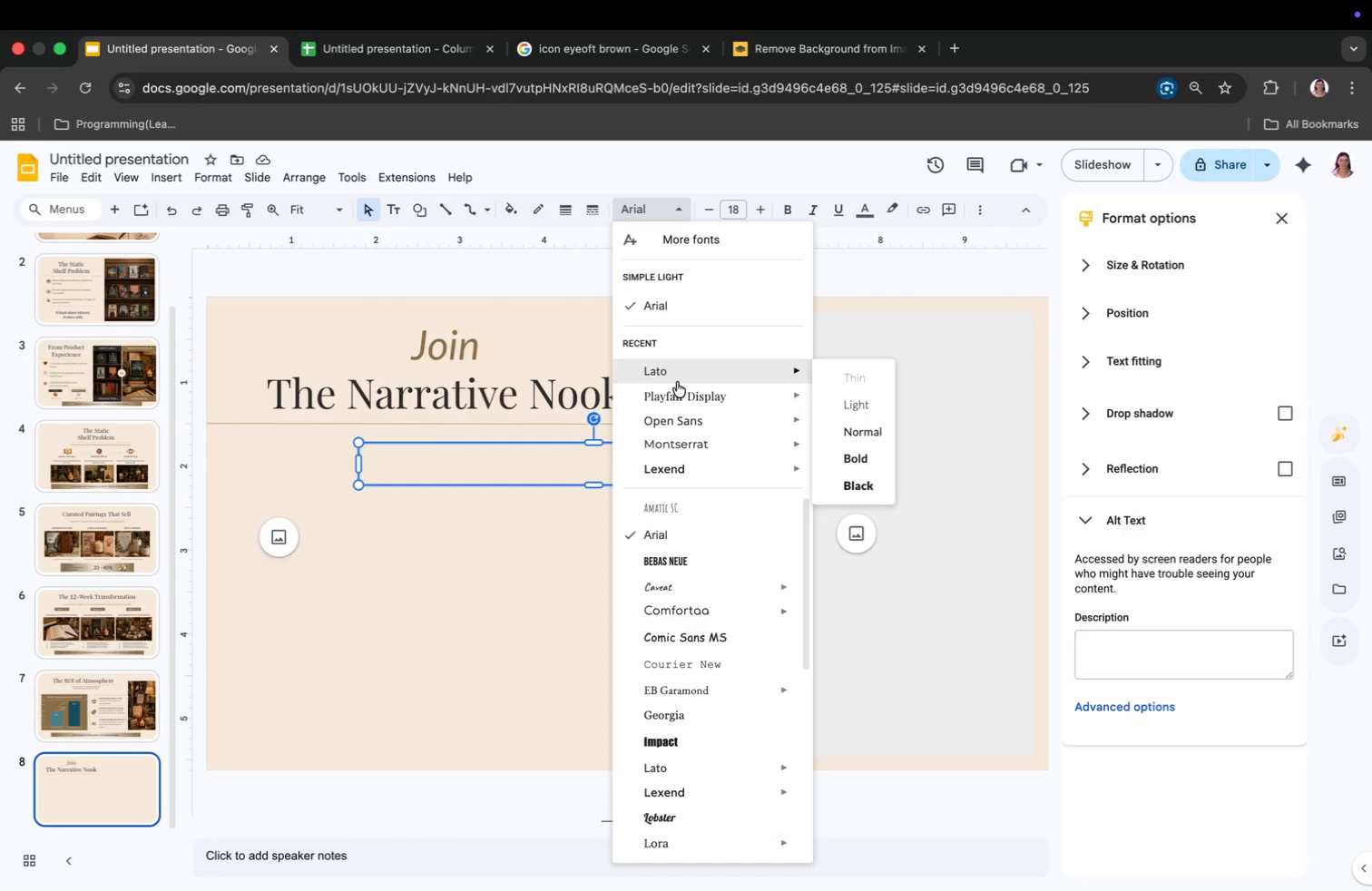 
left_click_drag(start_coordinate=[677, 372], to_coordinate=[681, 365])
 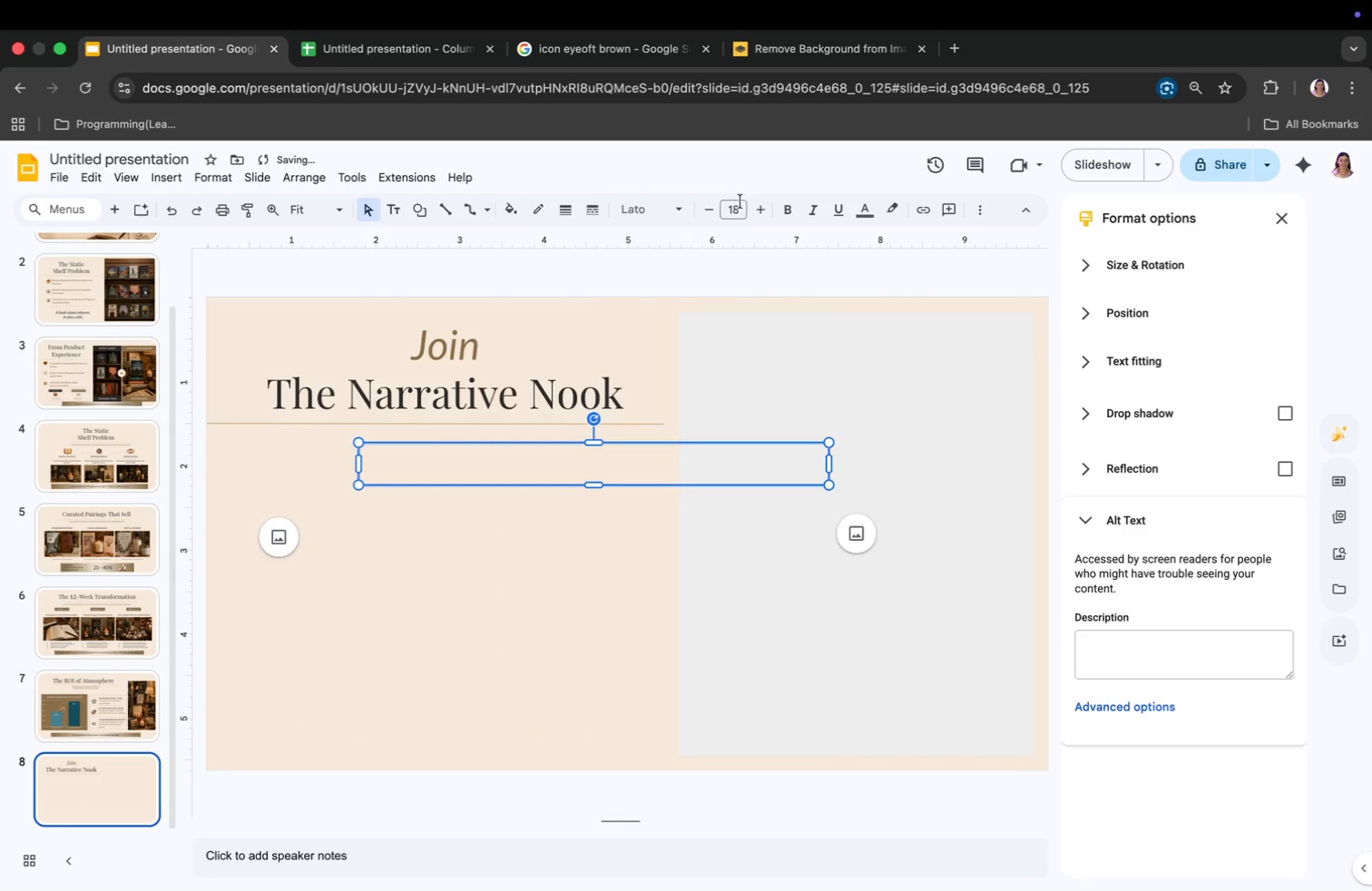 
left_click([733, 216])
 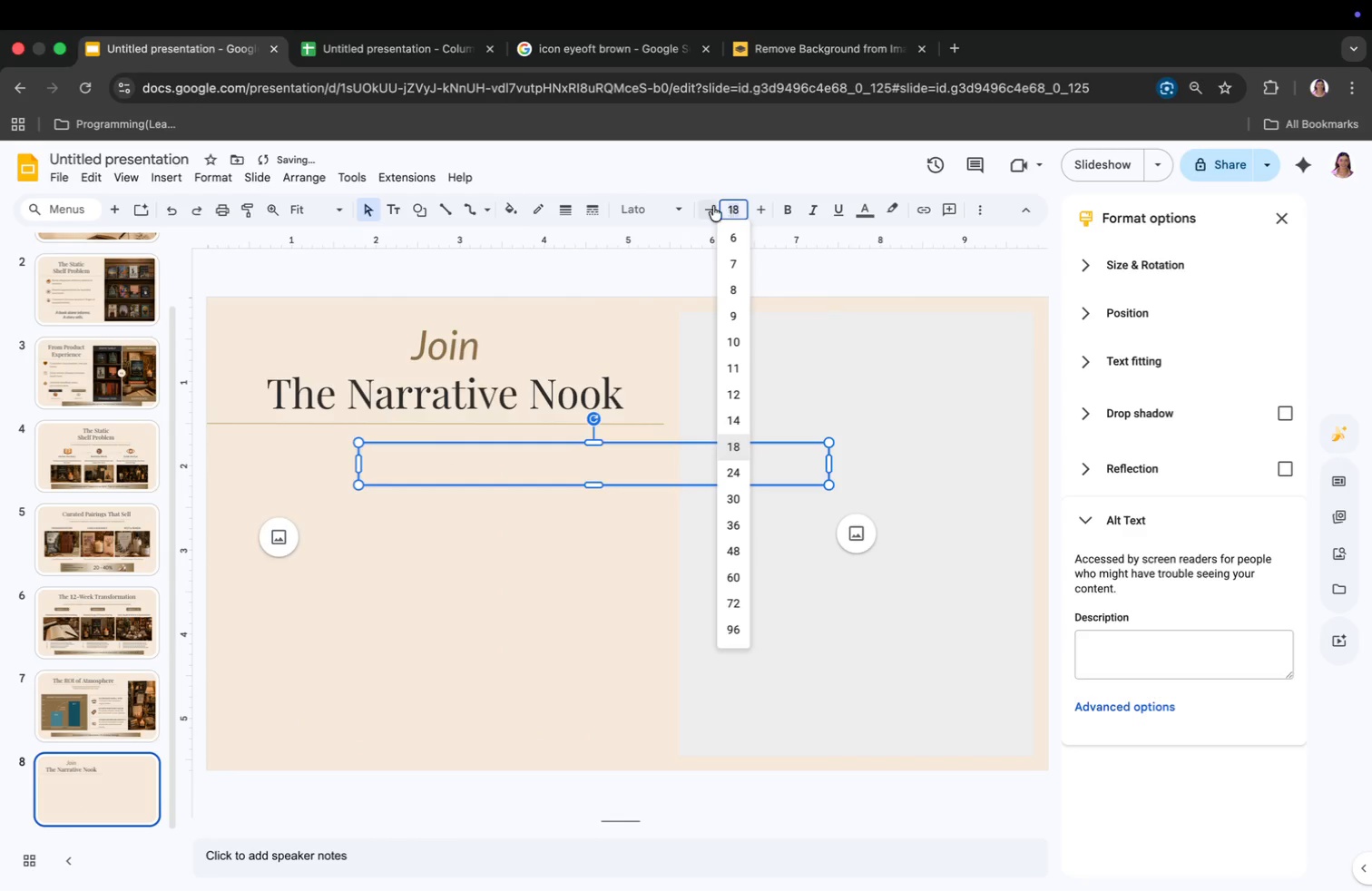 
type(10)
 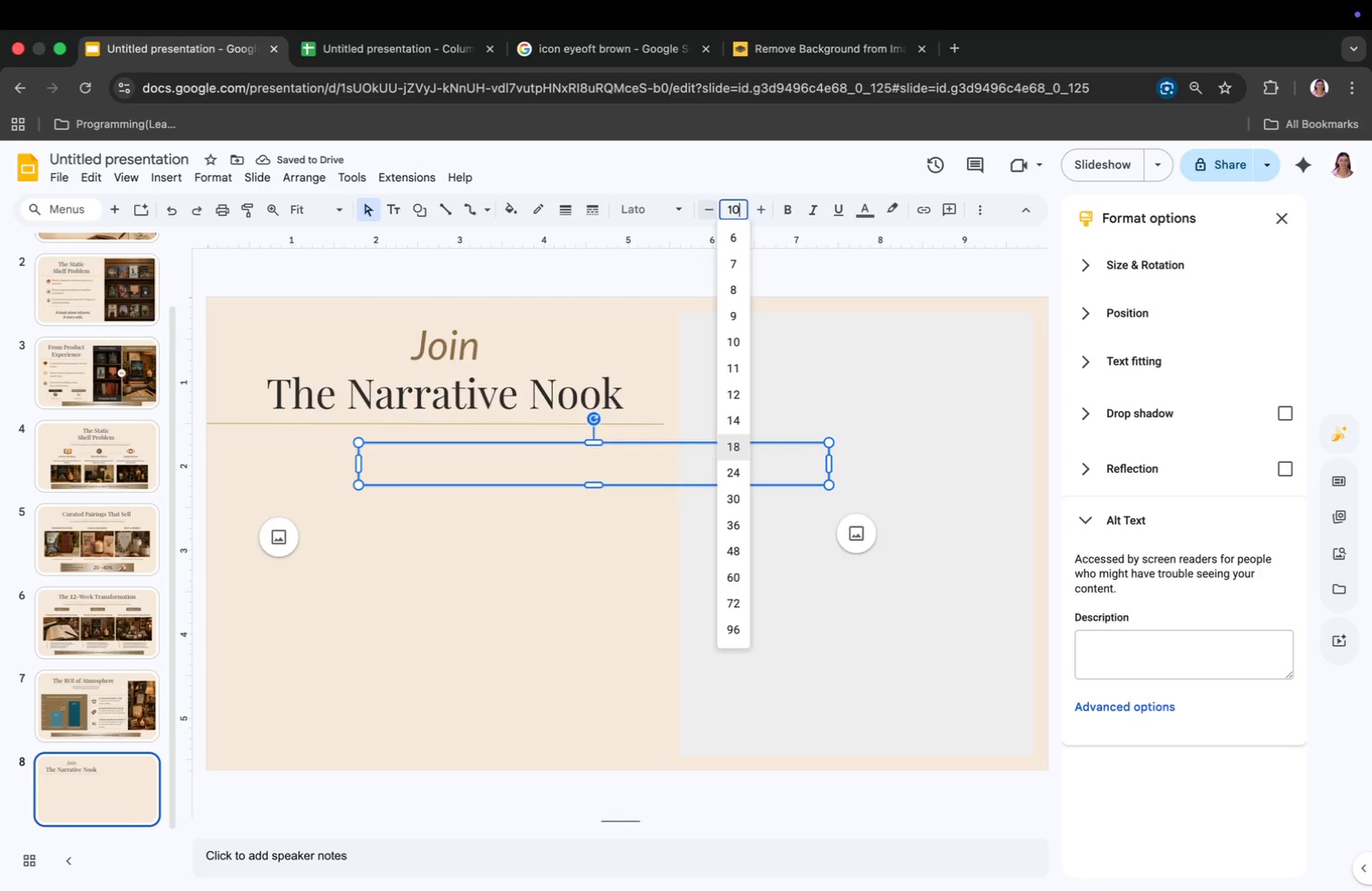 
key(Enter)
 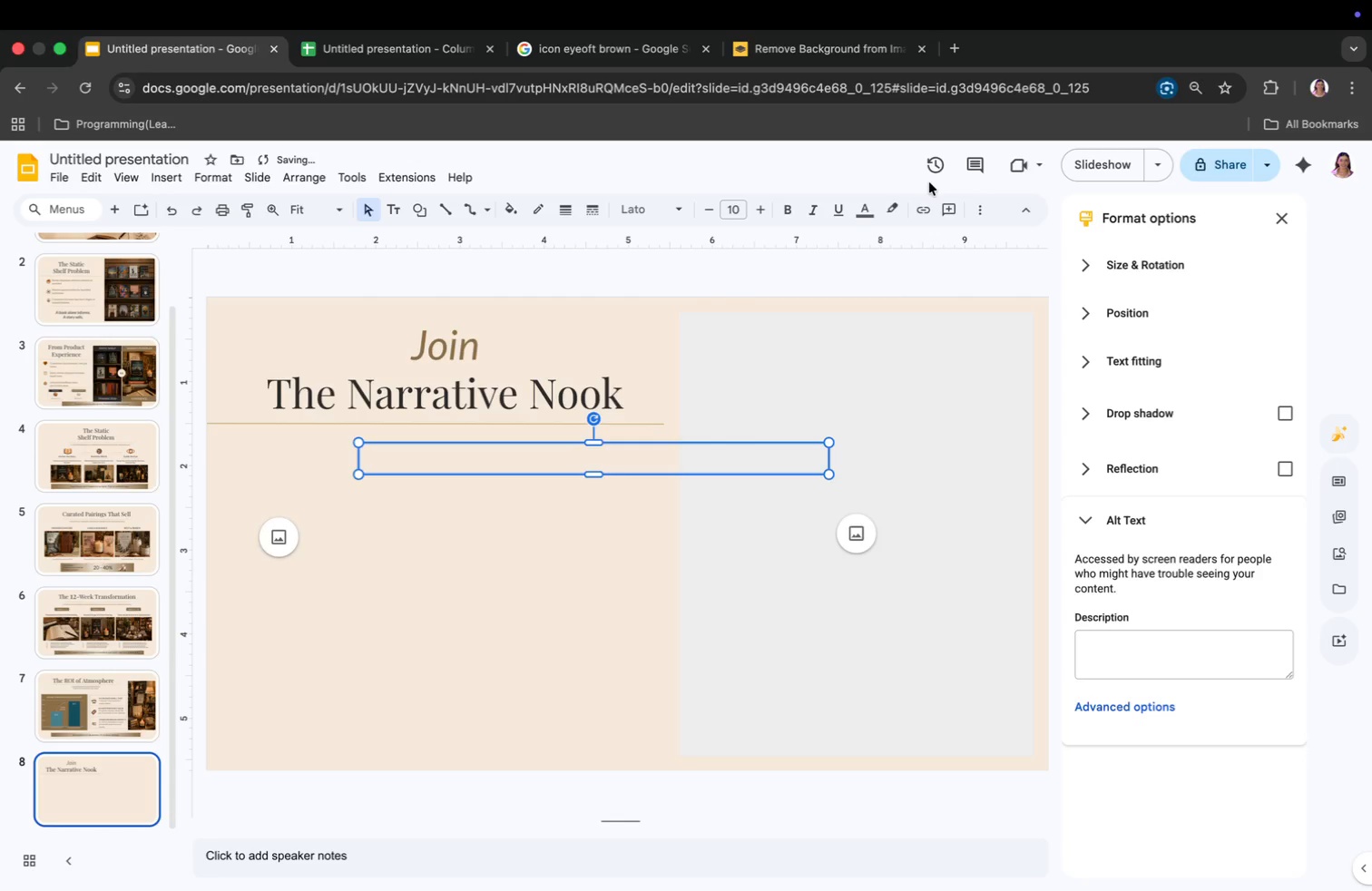 
left_click([870, 200])
 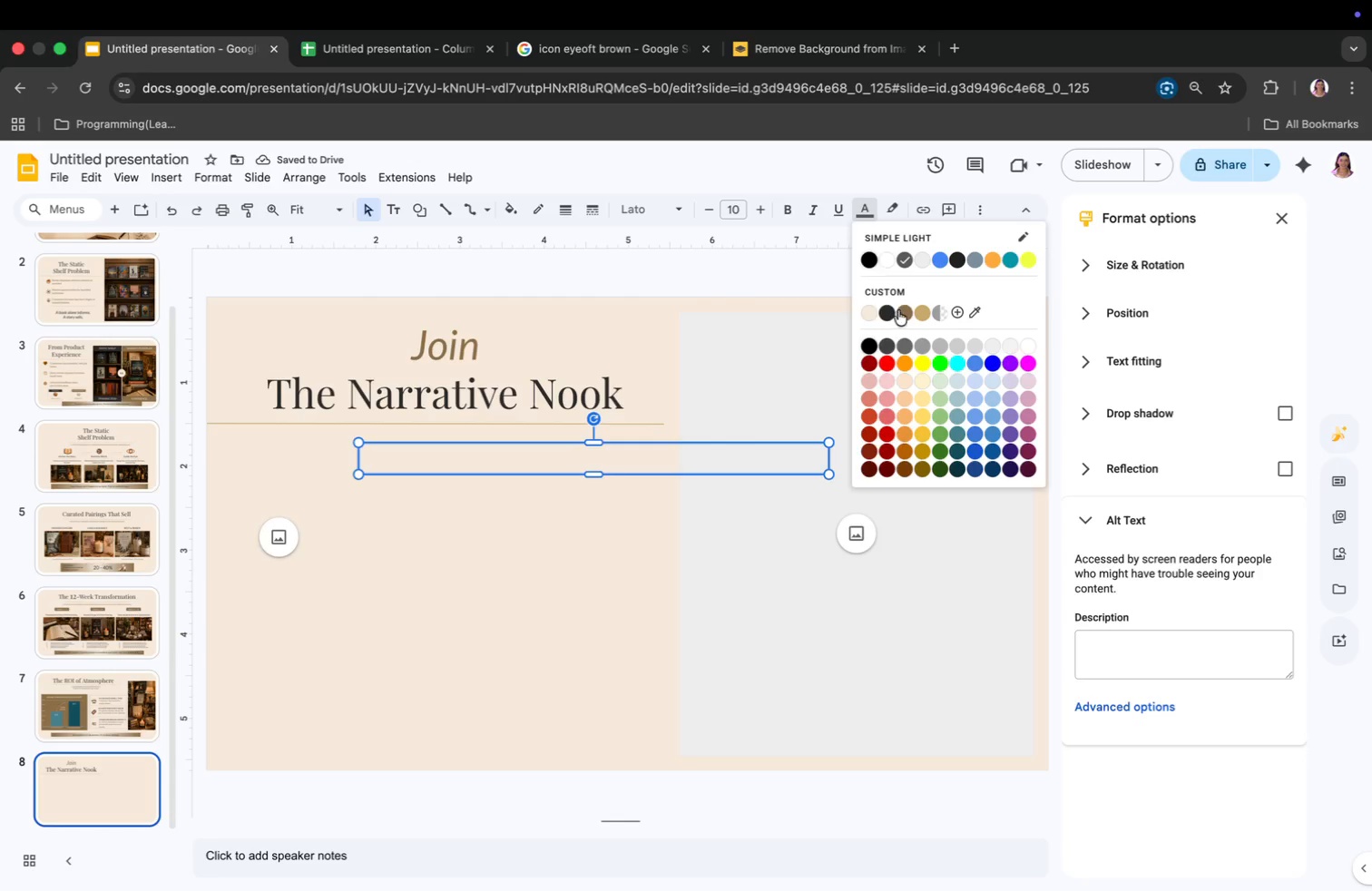 
left_click([901, 307])
 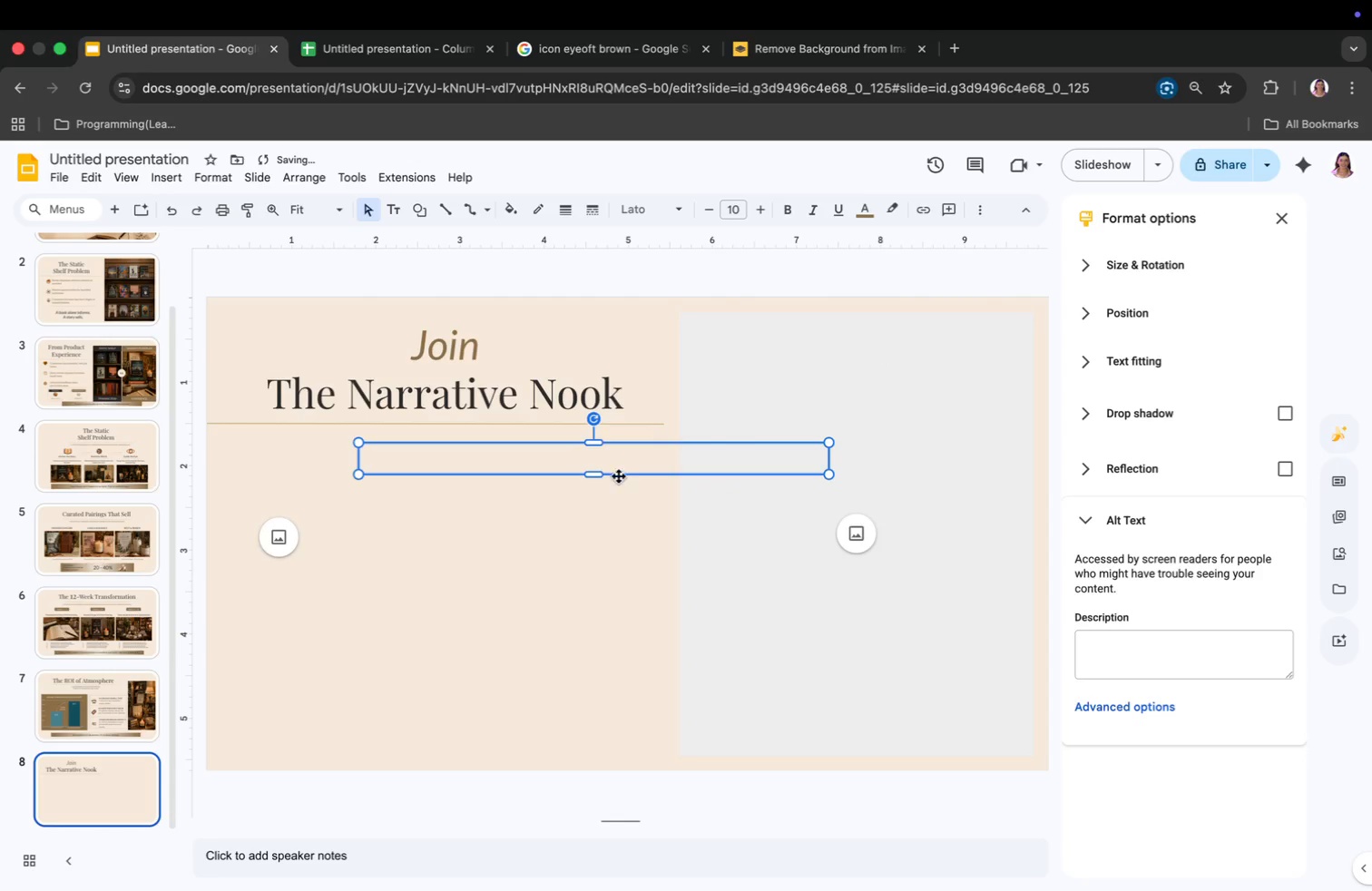 
left_click_drag(start_coordinate=[603, 462], to_coordinate=[454, 441])
 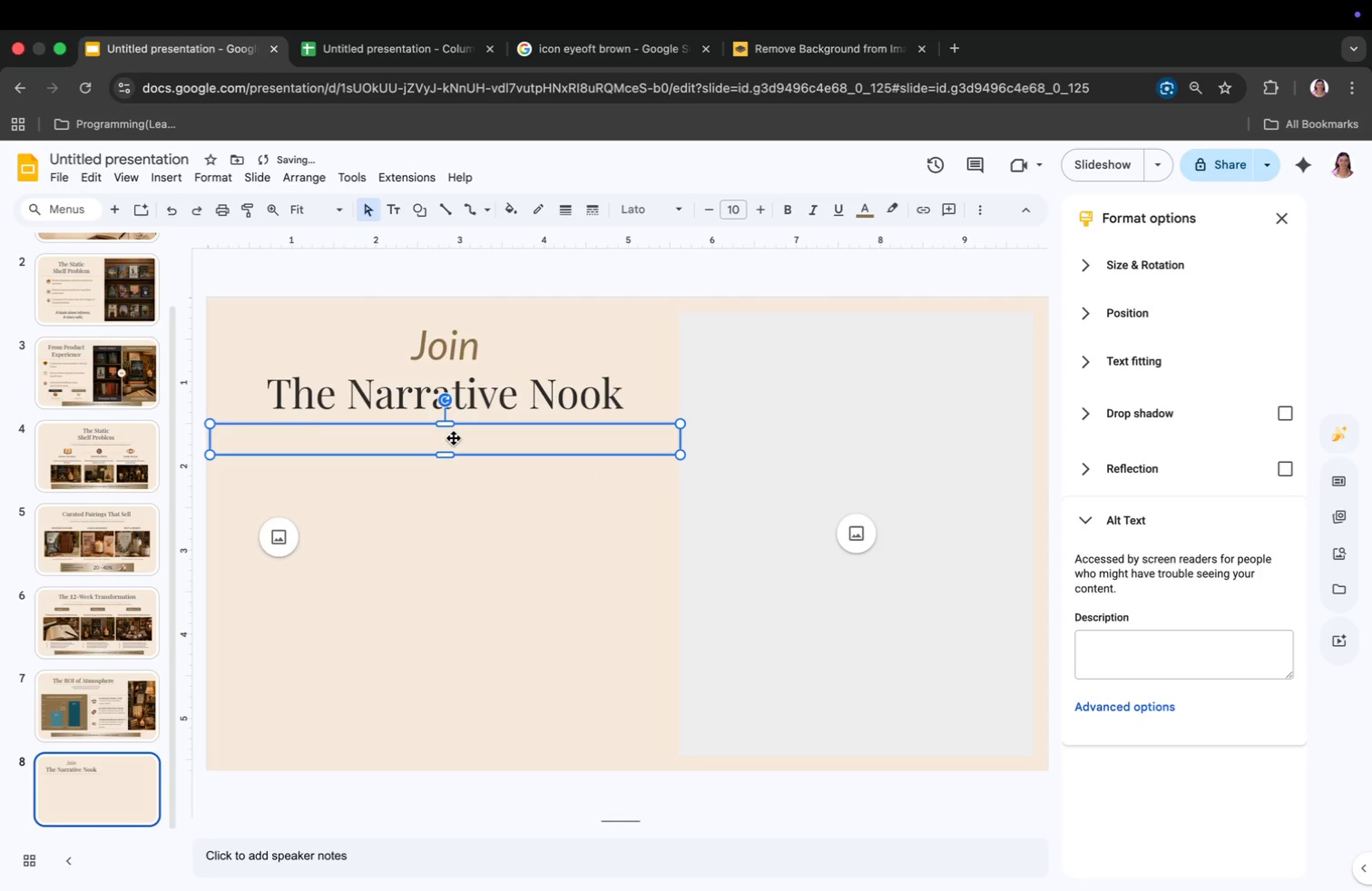 
double_click([454, 438])
 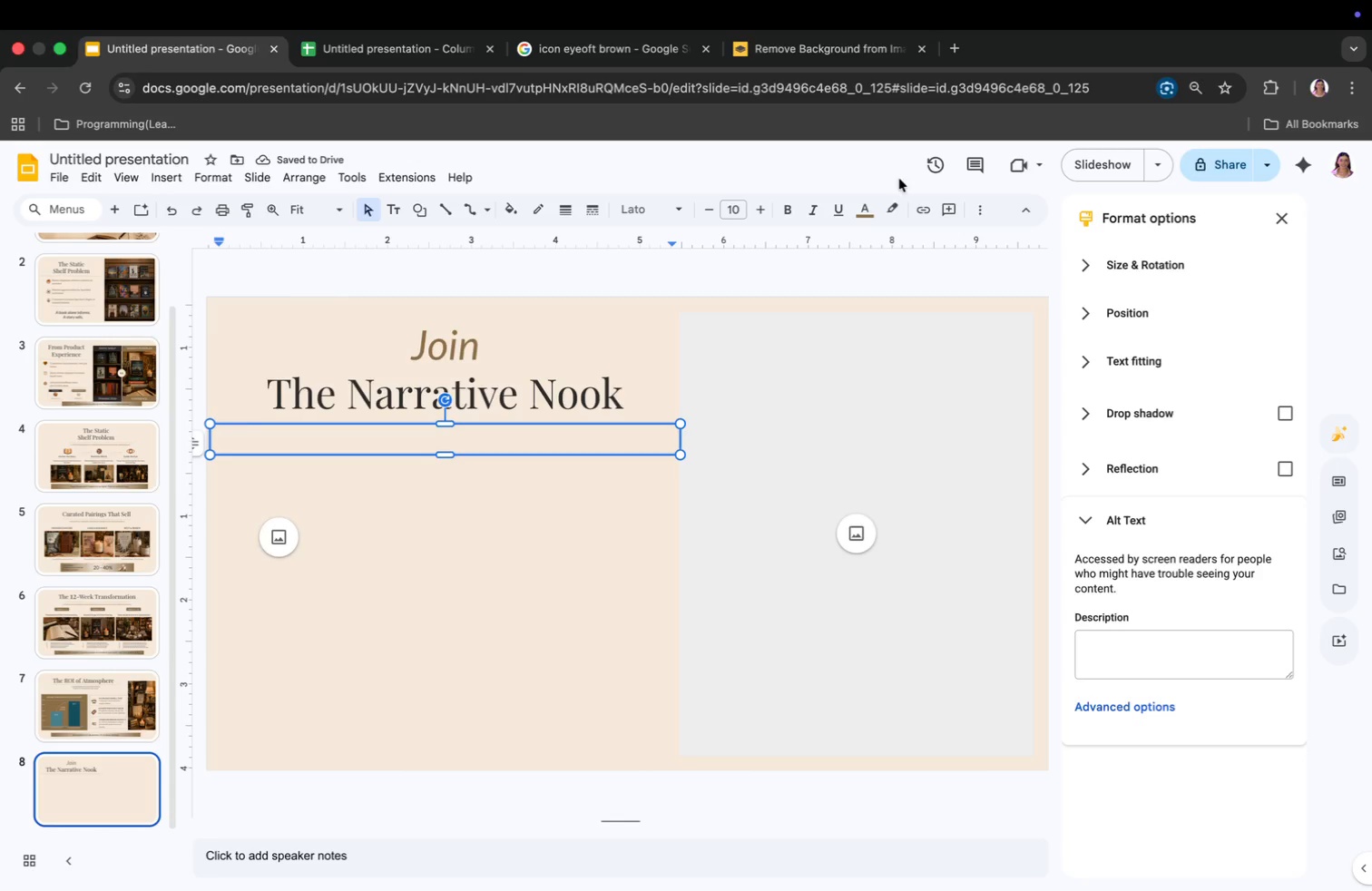 
left_click([978, 204])
 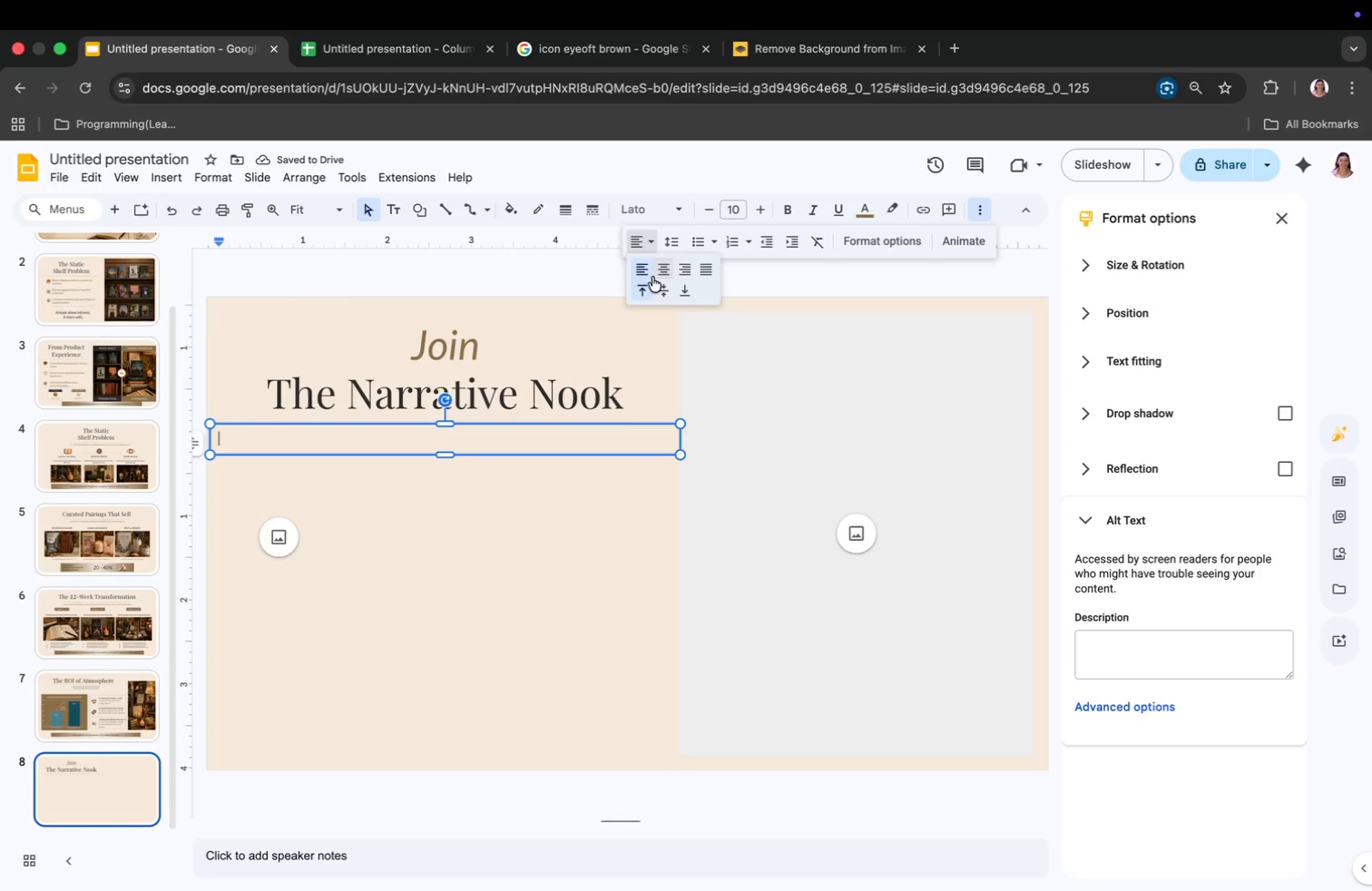 
left_click([659, 271])
 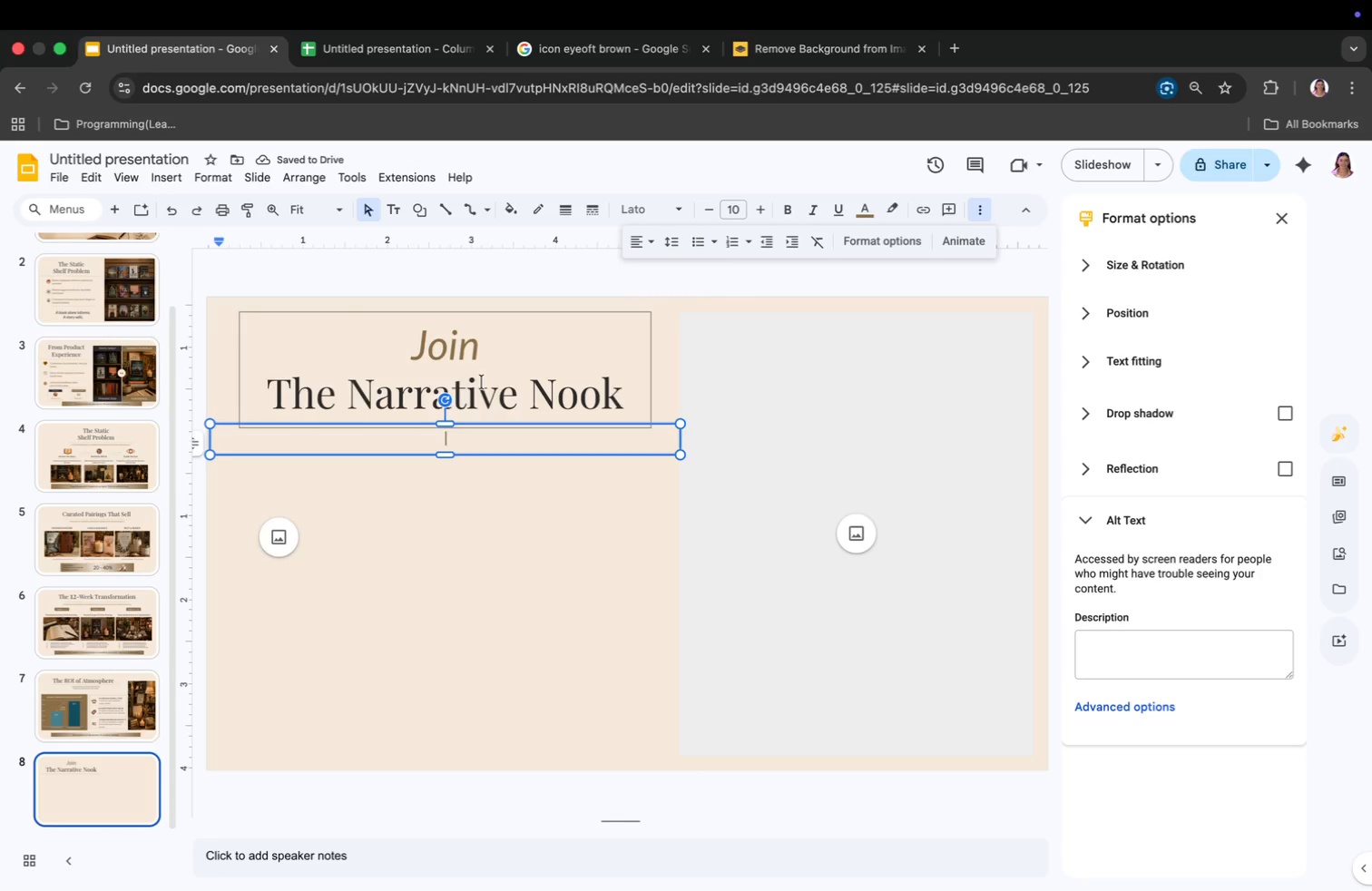 
type(t)
key(Backspace)
type(Tr)
key(Backspace)
type(r)
key(Backspace)
type(RABSFORM YOUR SPACE. ELEVATE YOUR SALES.)
 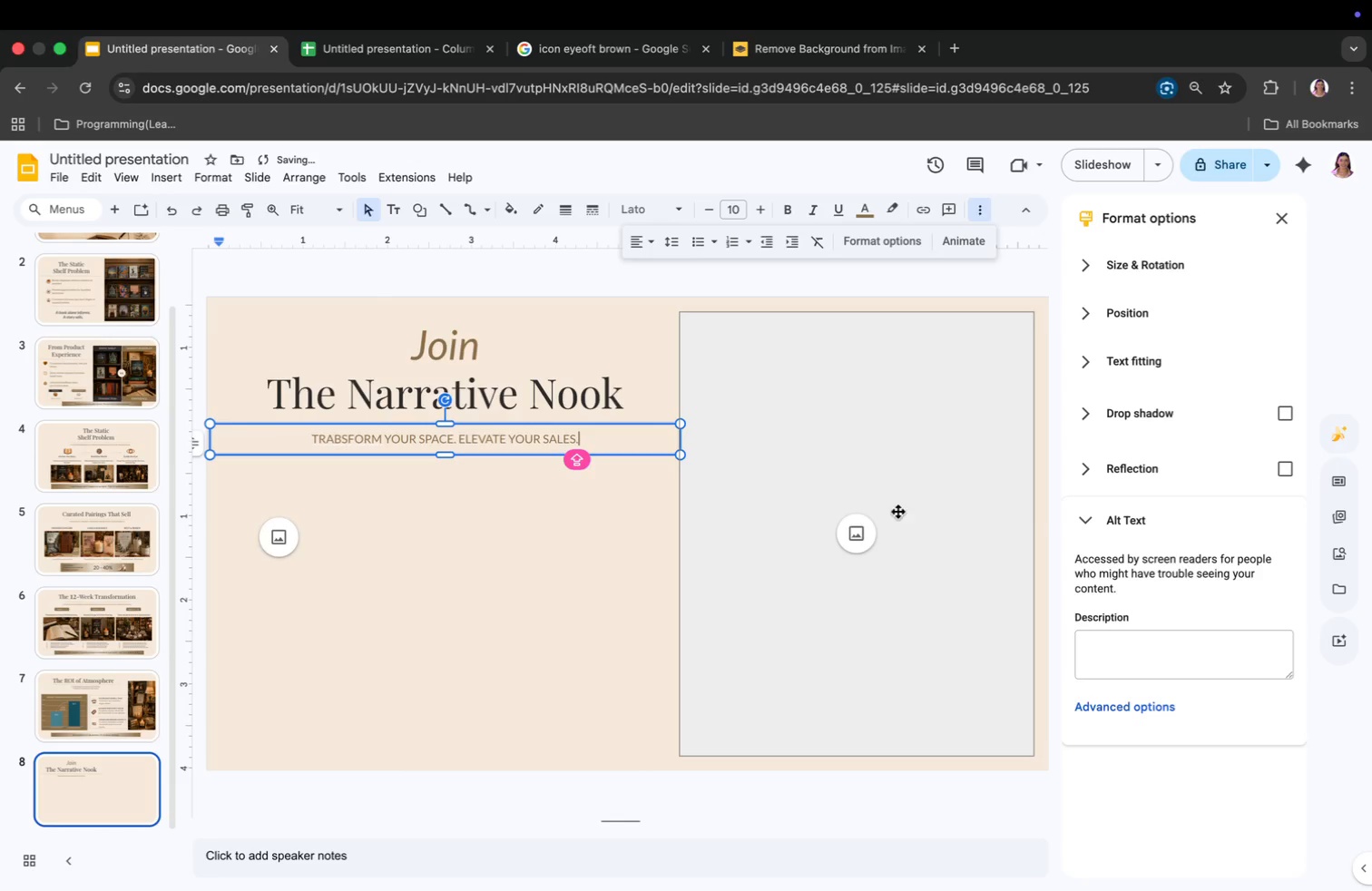 
left_click([528, 566])
 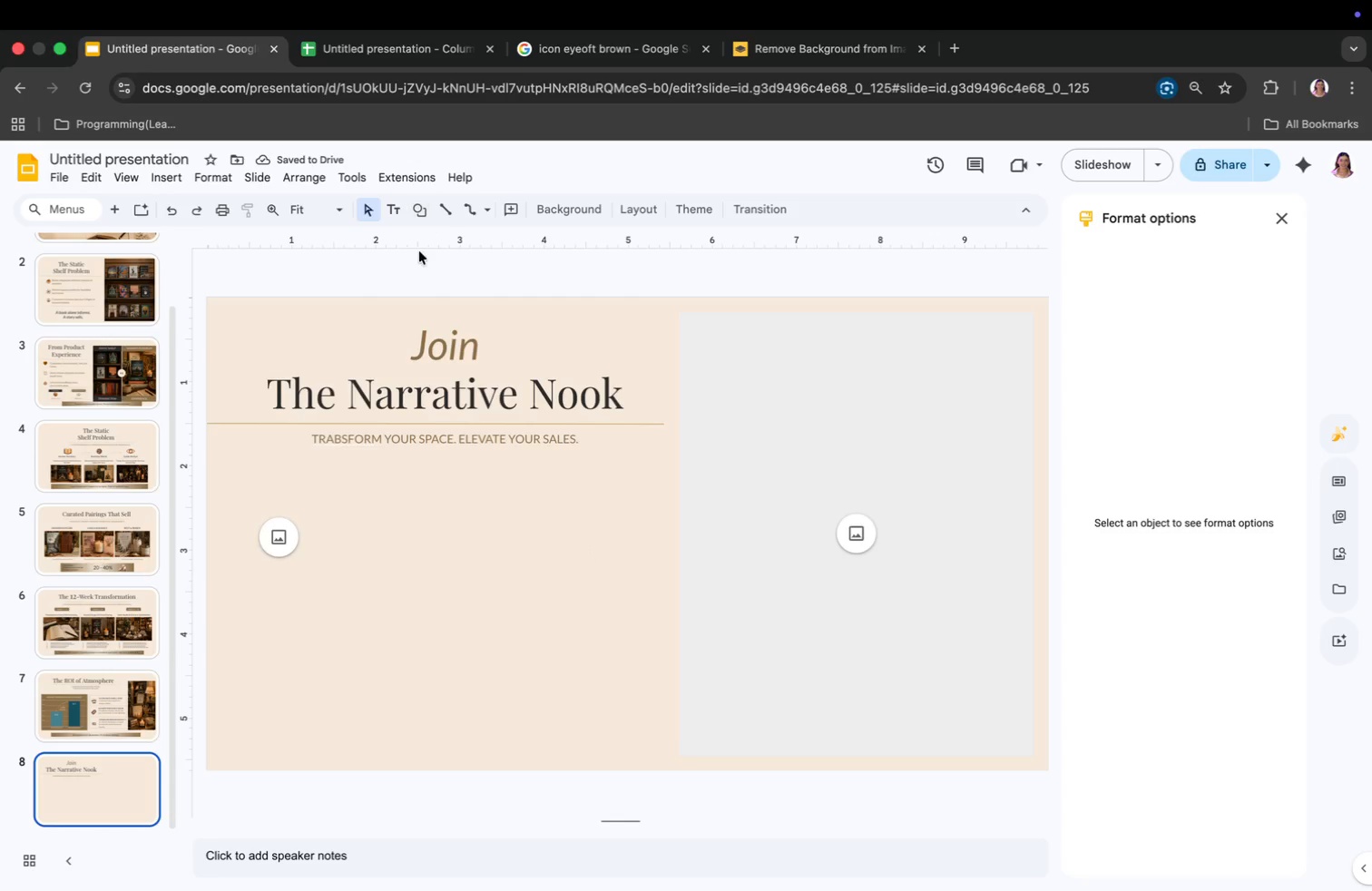 
left_click([170, 178])
 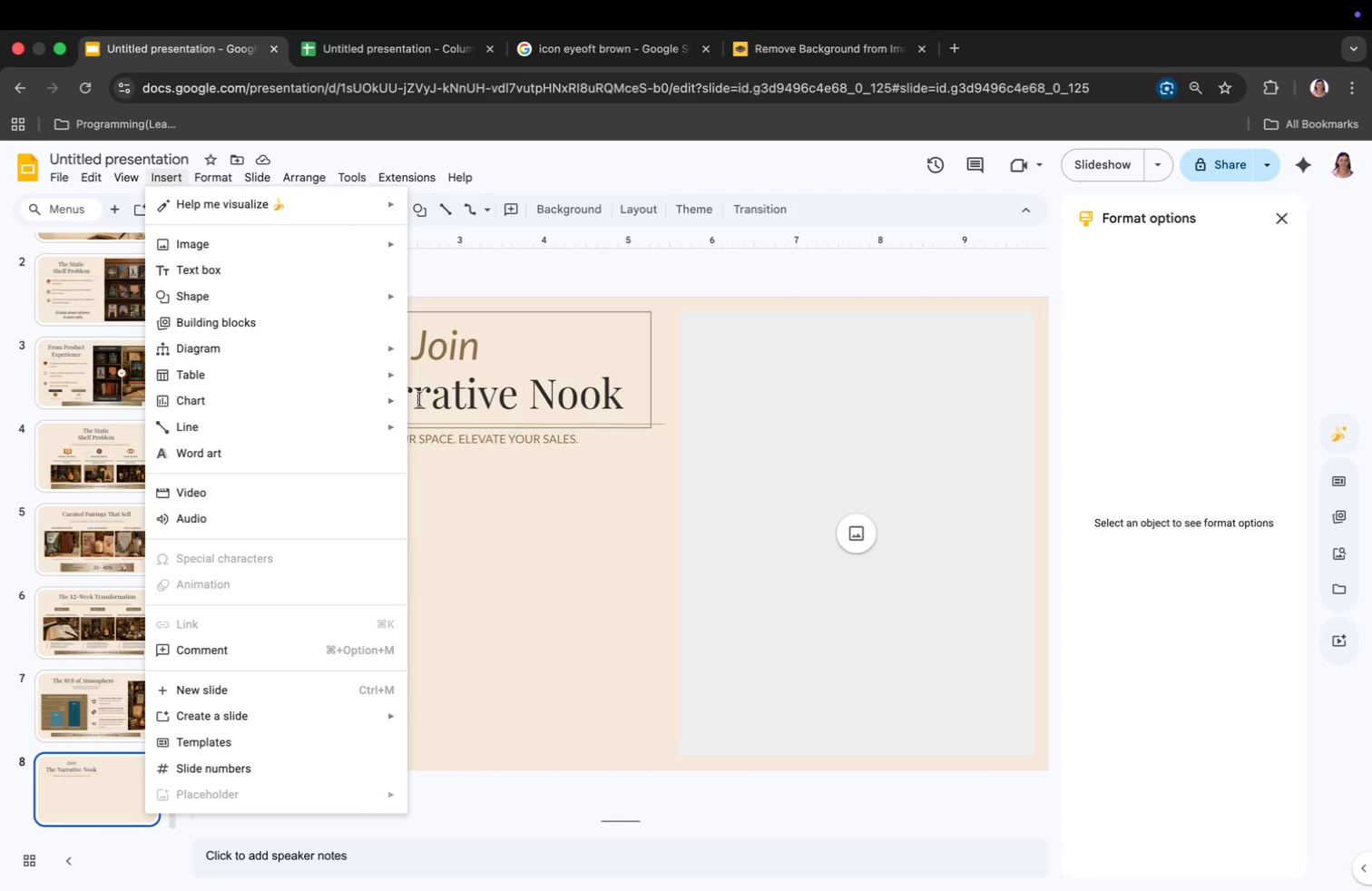 
wait(6.42)
 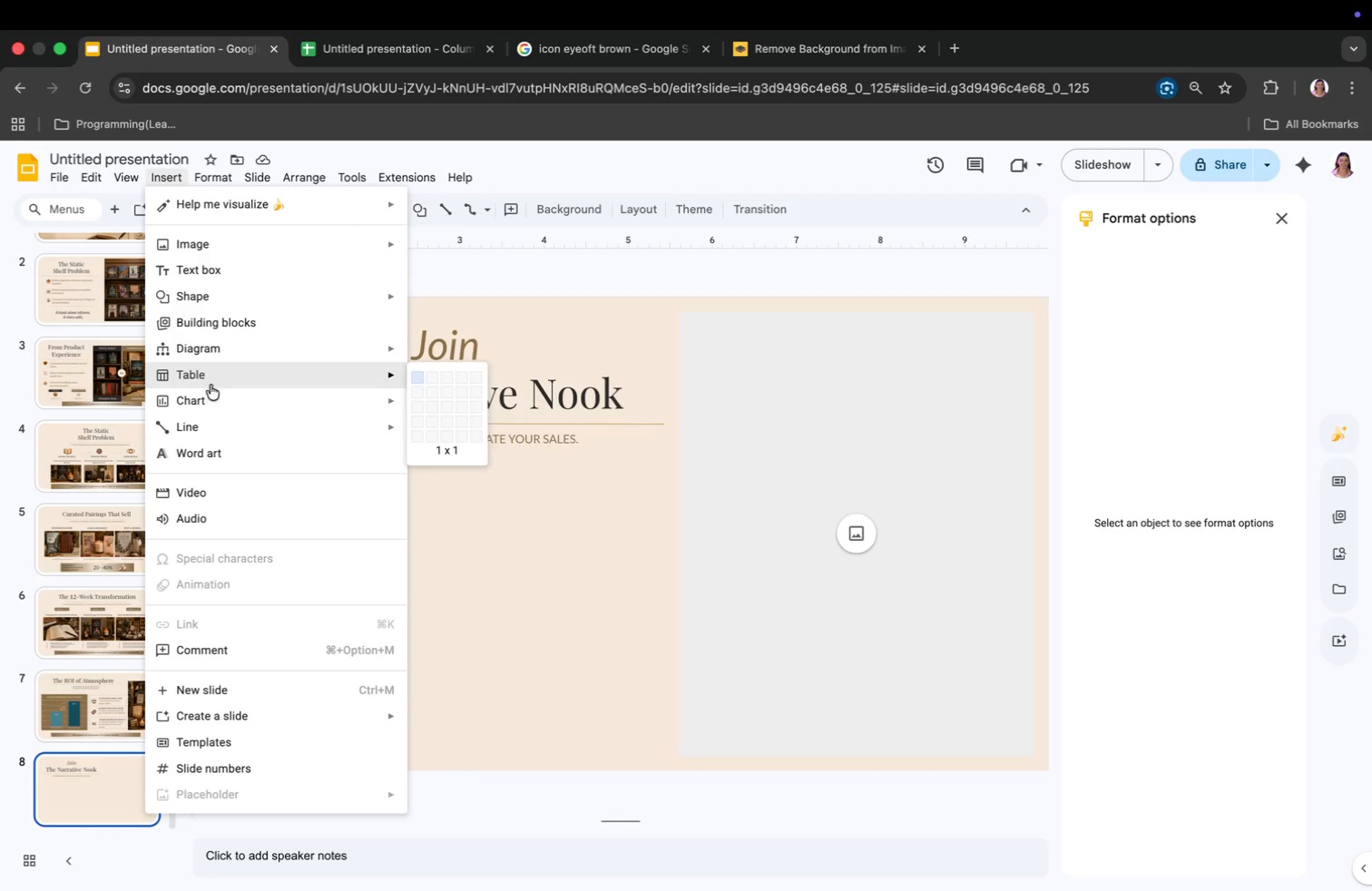 
left_click([418, 403])
 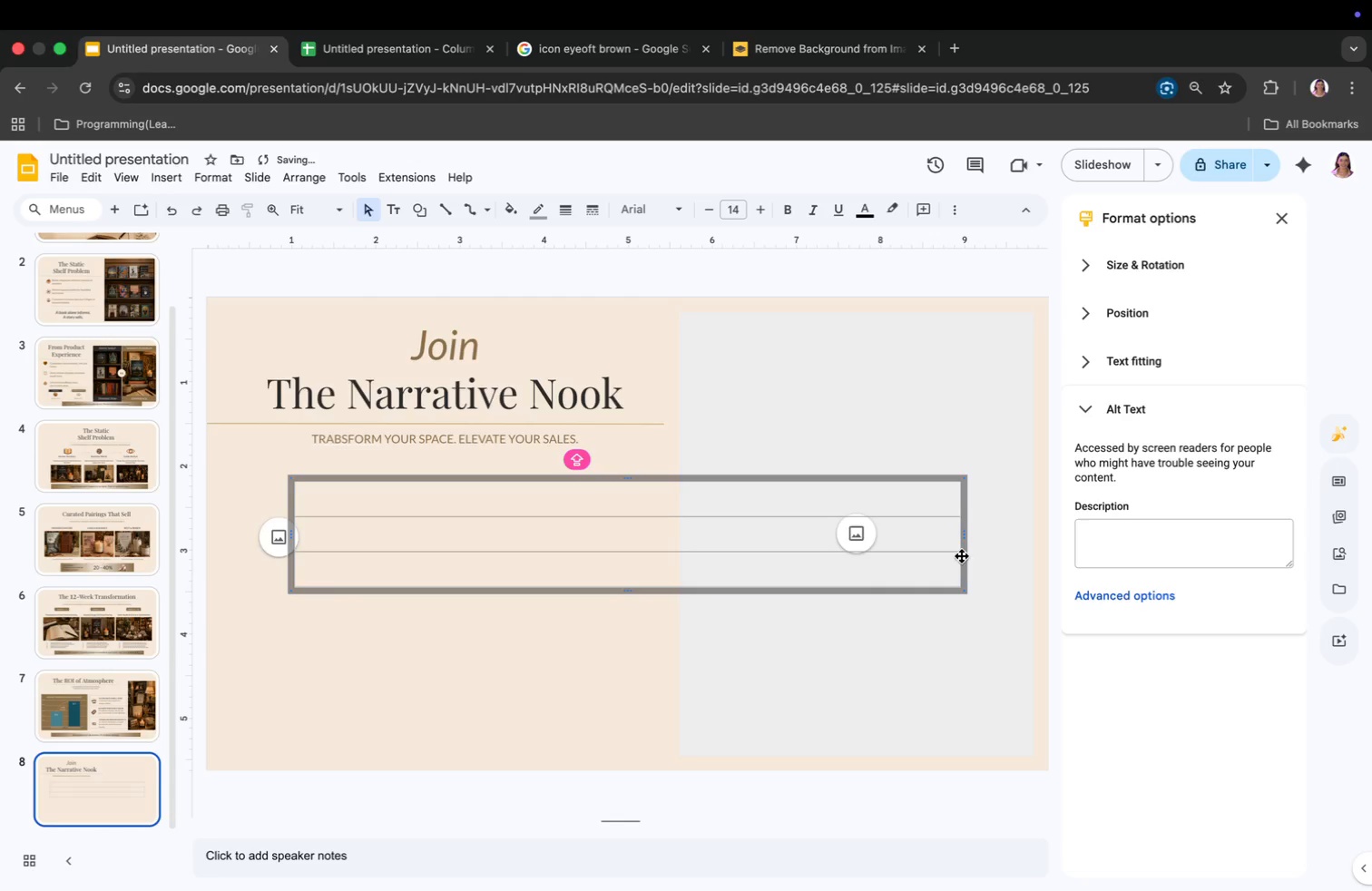 
left_click_drag(start_coordinate=[965, 540], to_coordinate=[644, 561])
 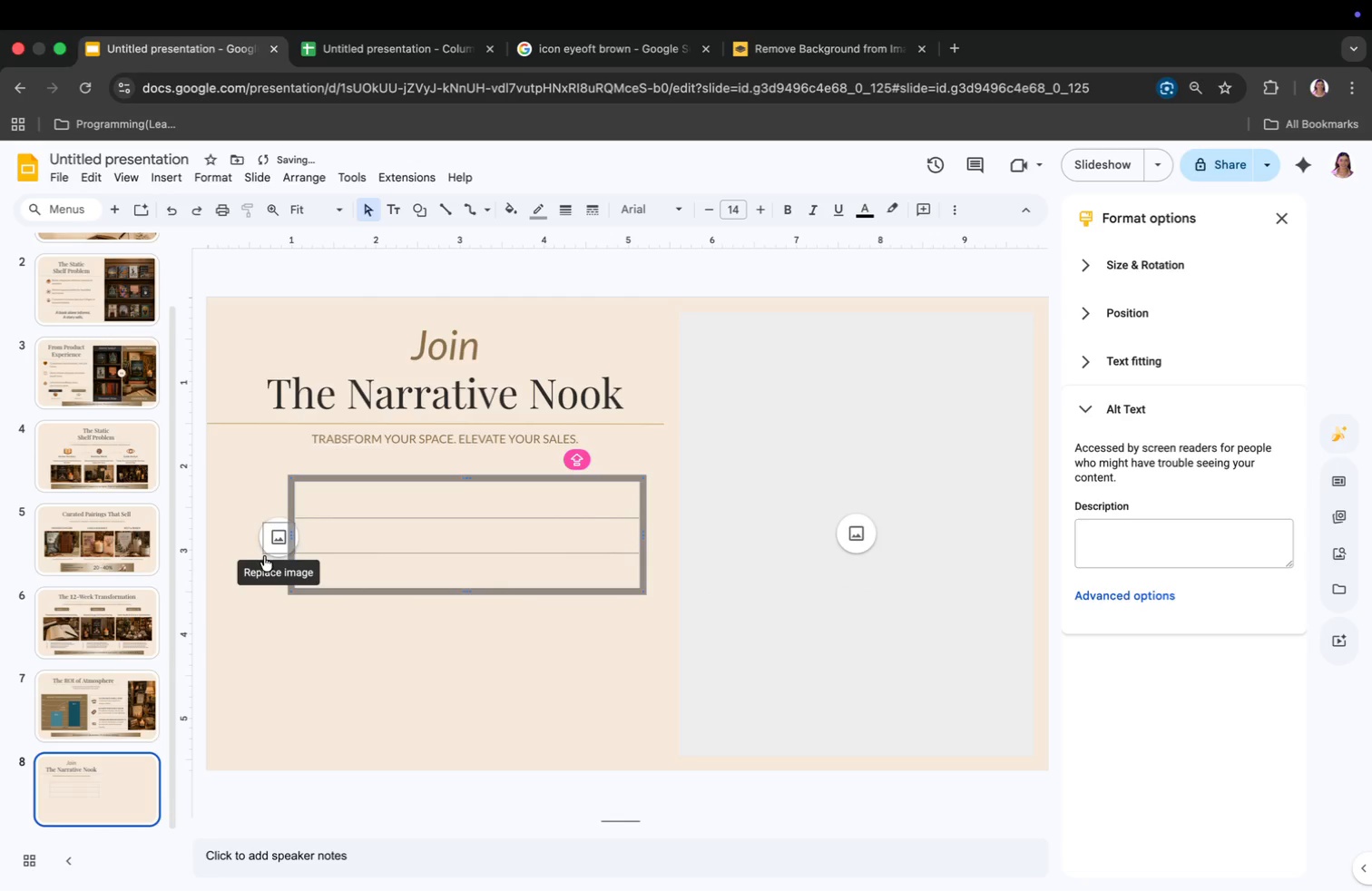 
left_click_drag(start_coordinate=[262, 543], to_coordinate=[232, 511])
 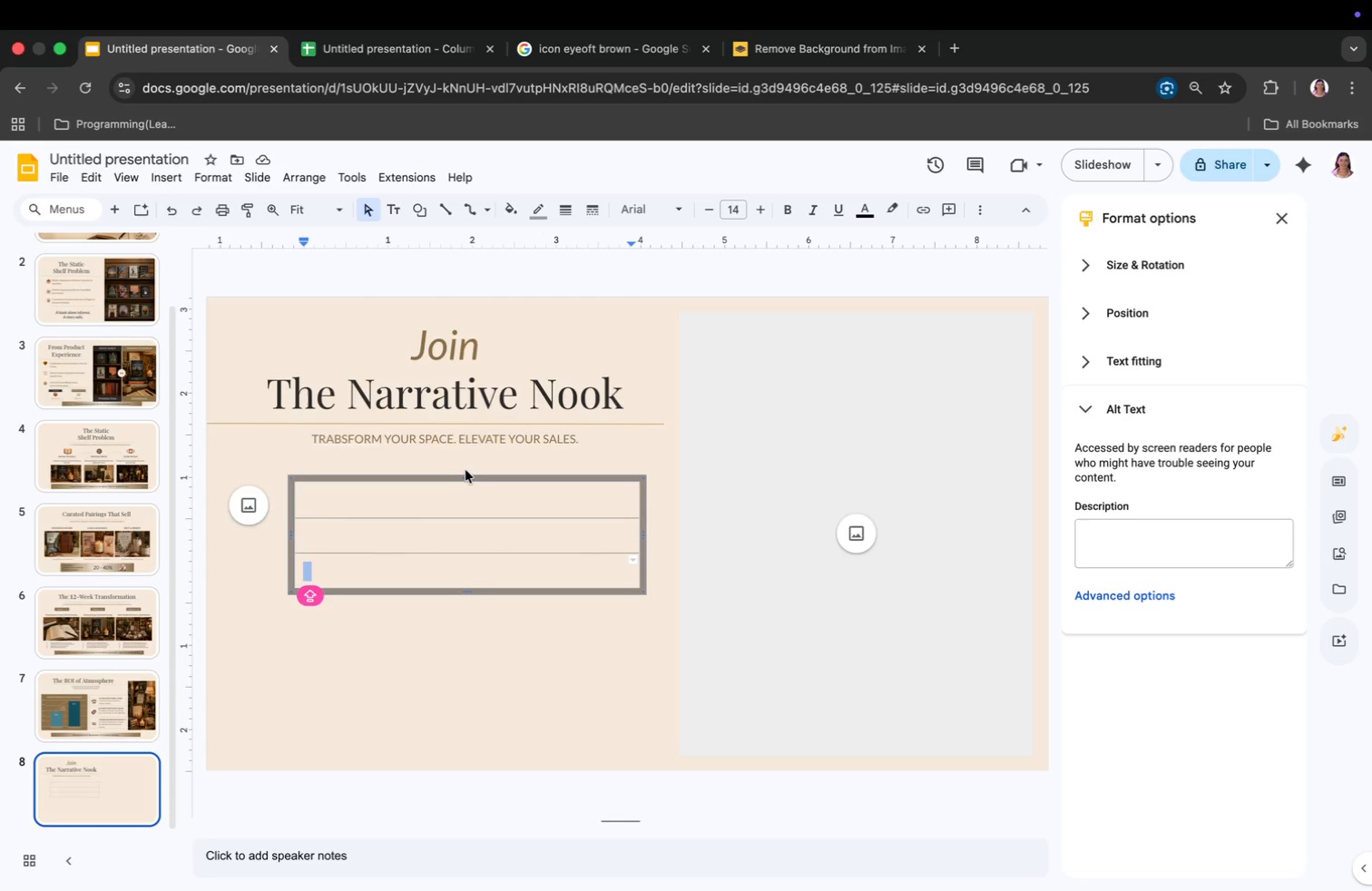 
wait(7.65)
 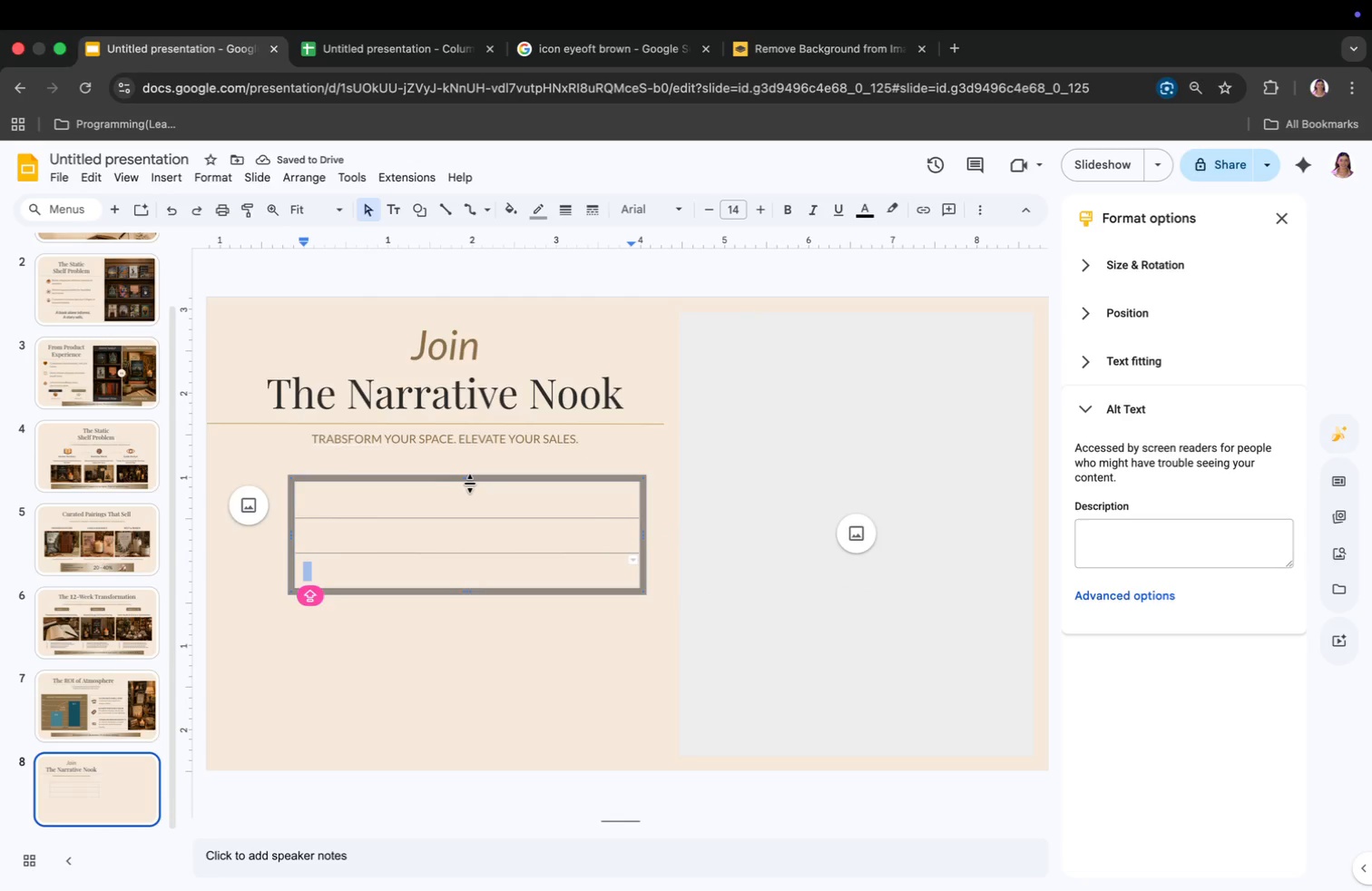 
left_click_drag(start_coordinate=[477, 475], to_coordinate=[477, 452])
 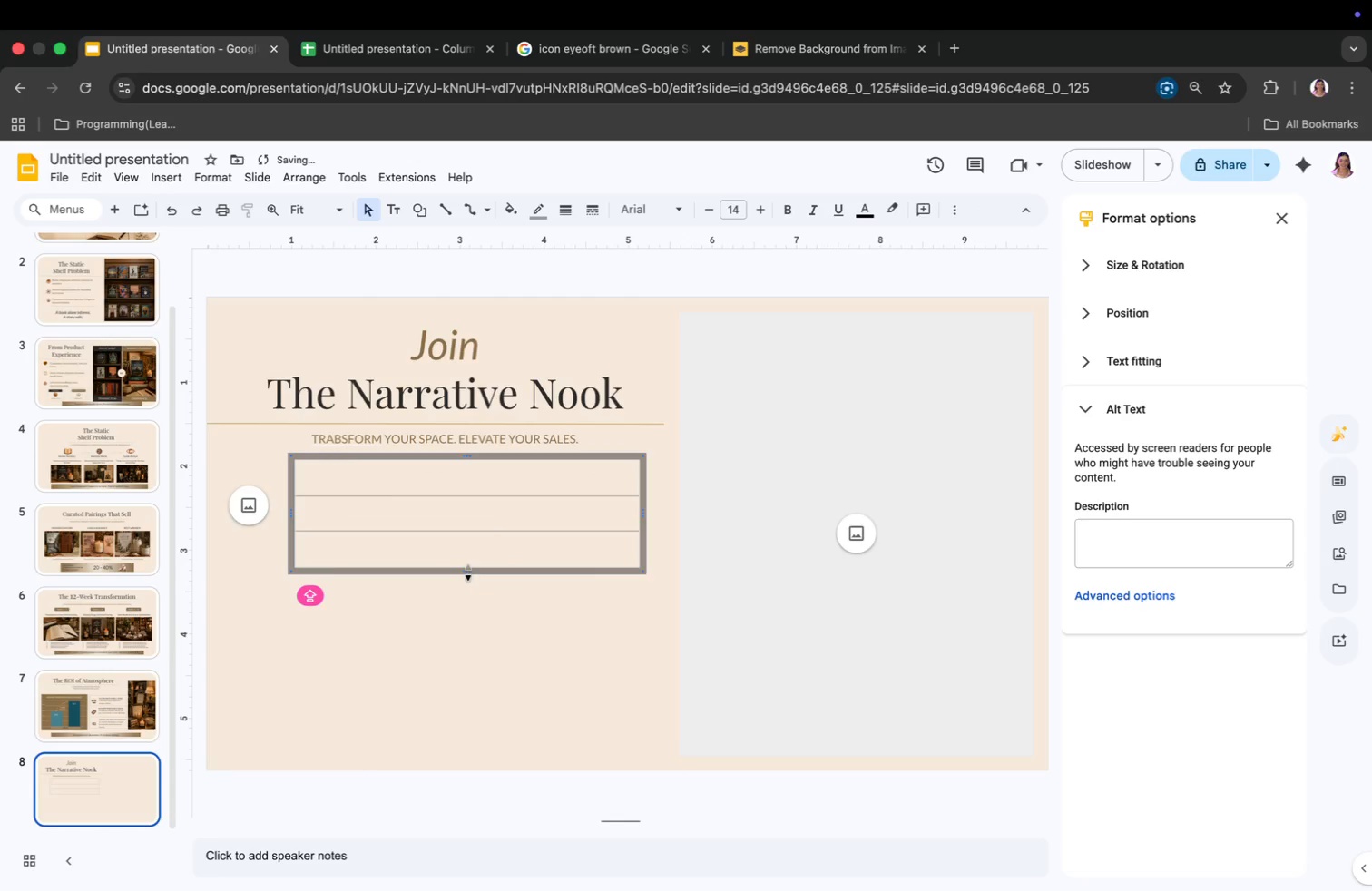 
left_click_drag(start_coordinate=[468, 573], to_coordinate=[469, 631])
 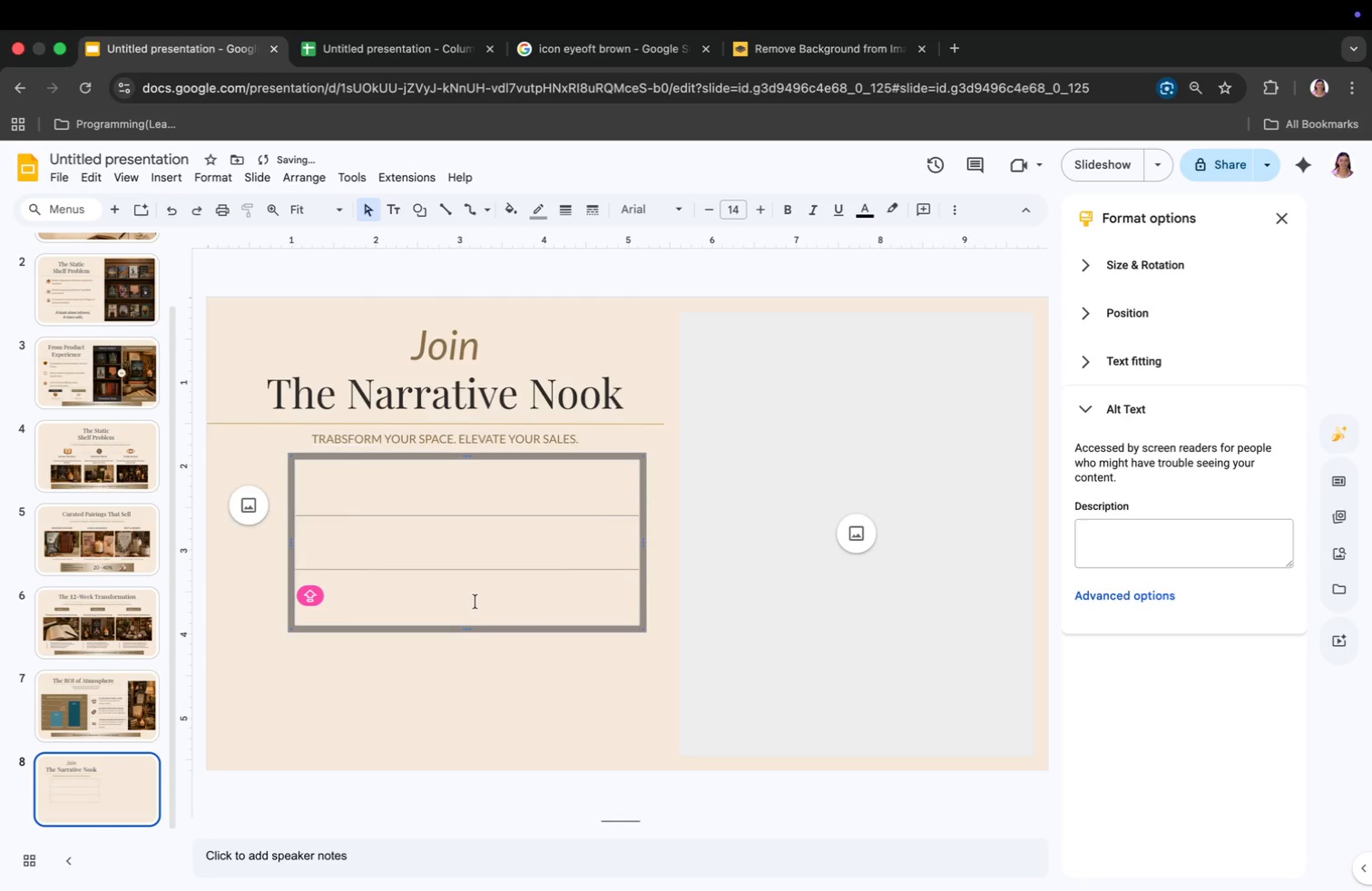 
left_click_drag(start_coordinate=[463, 632], to_coordinate=[463, 622])
 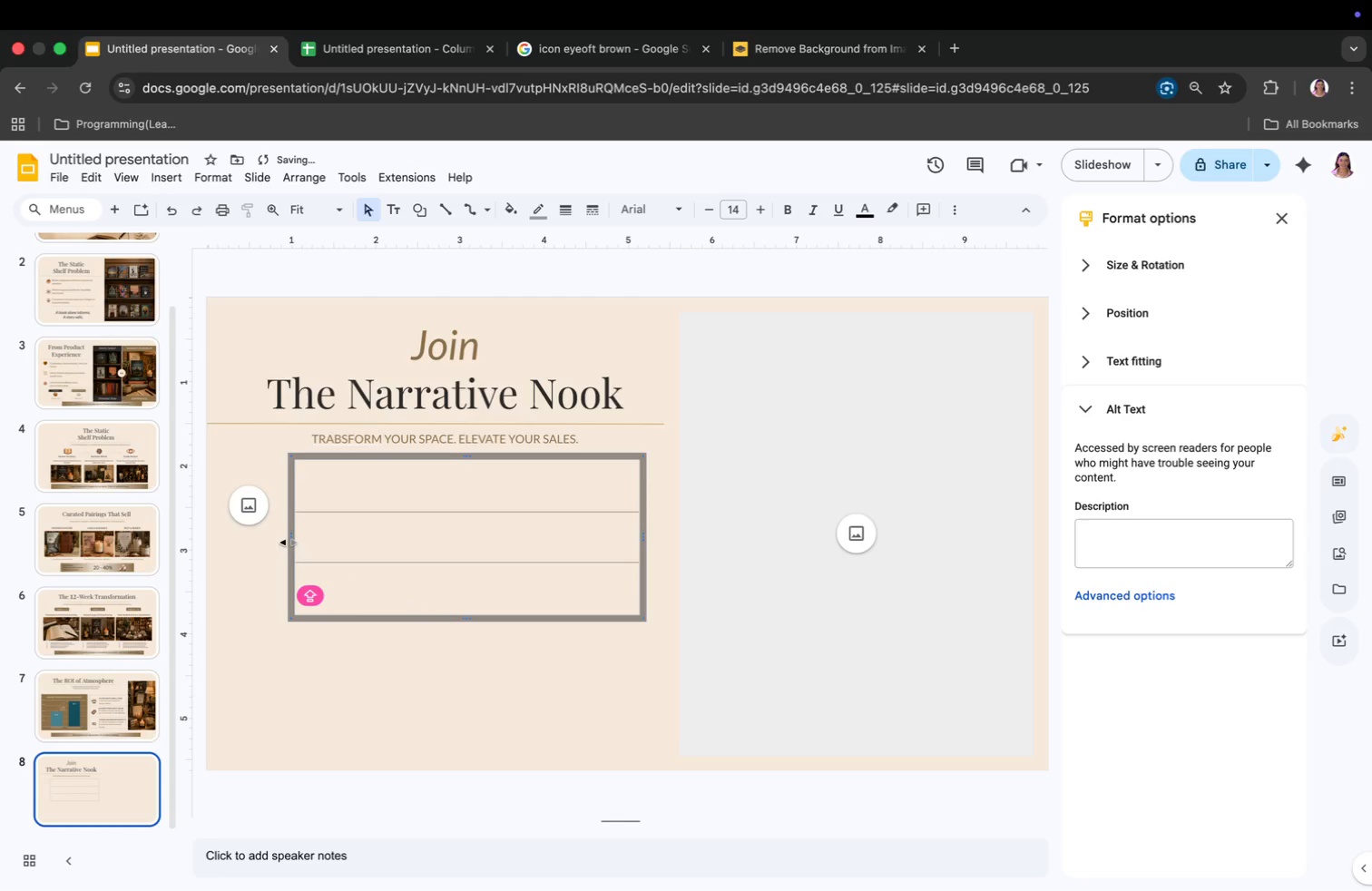 
left_click_drag(start_coordinate=[289, 540], to_coordinate=[277, 542])
 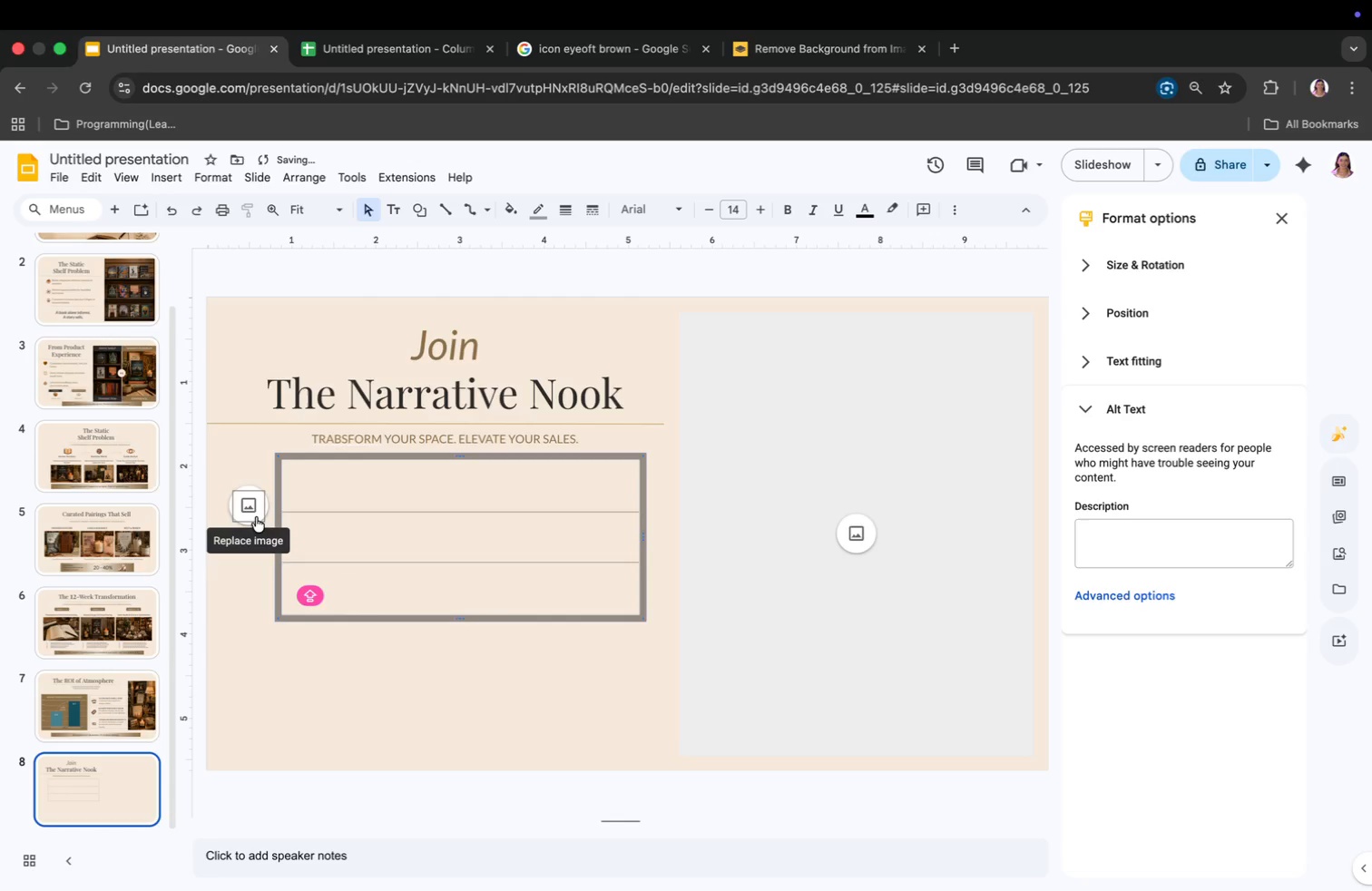 
left_click_drag(start_coordinate=[253, 514], to_coordinate=[252, 493])
 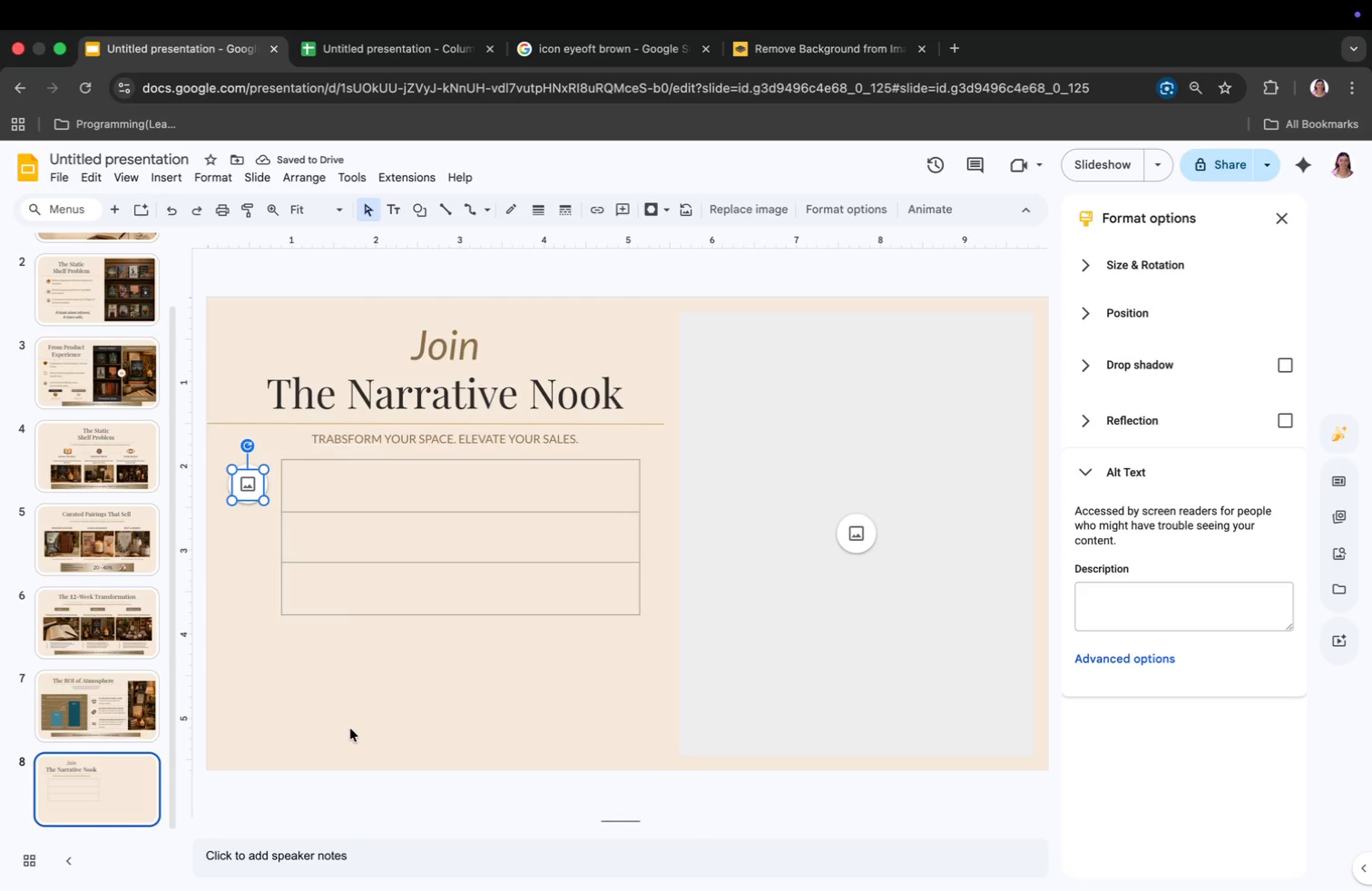 
wait(5.45)
 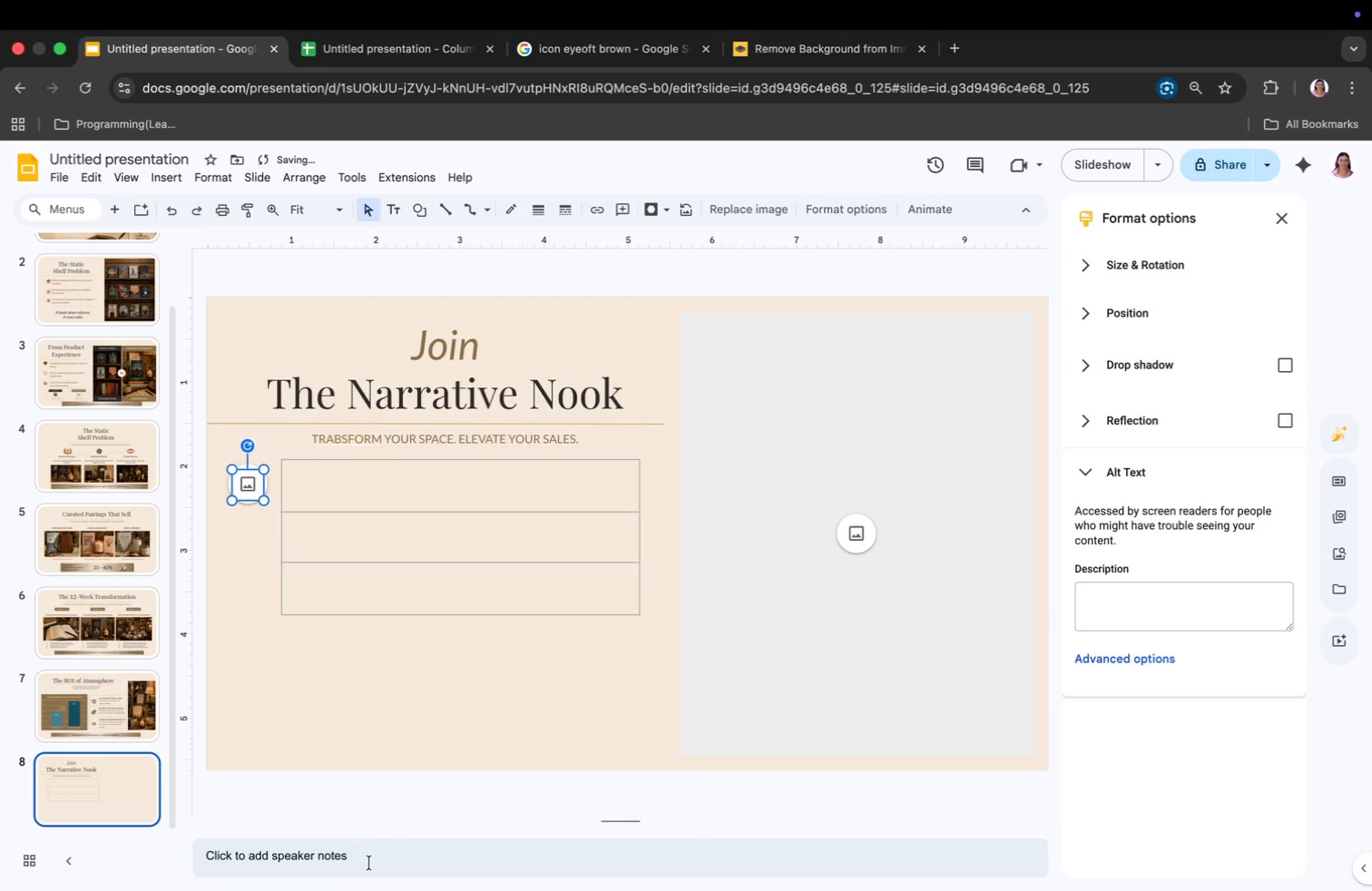 
left_click([169, 172])
 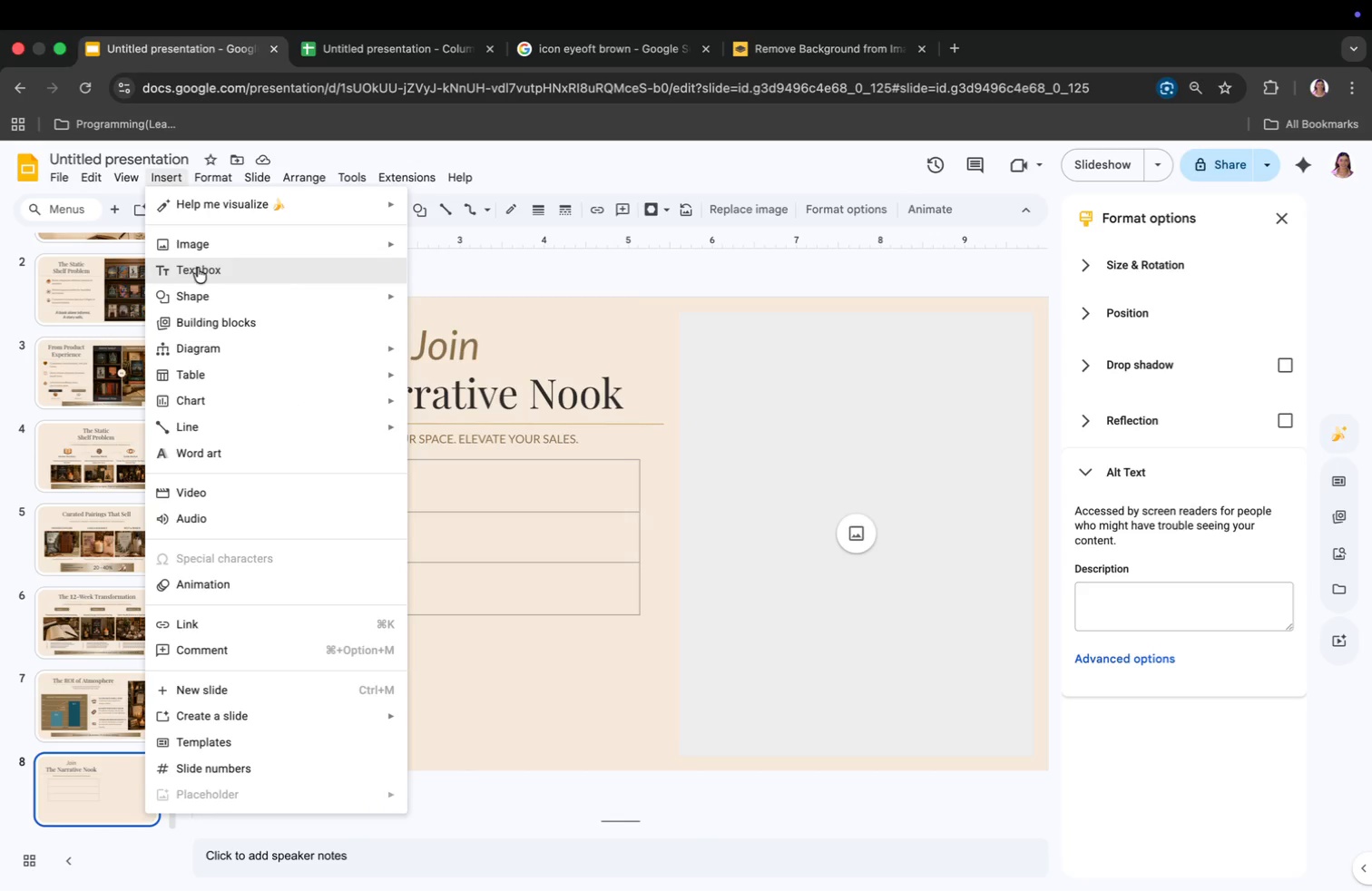 
left_click([198, 285])
 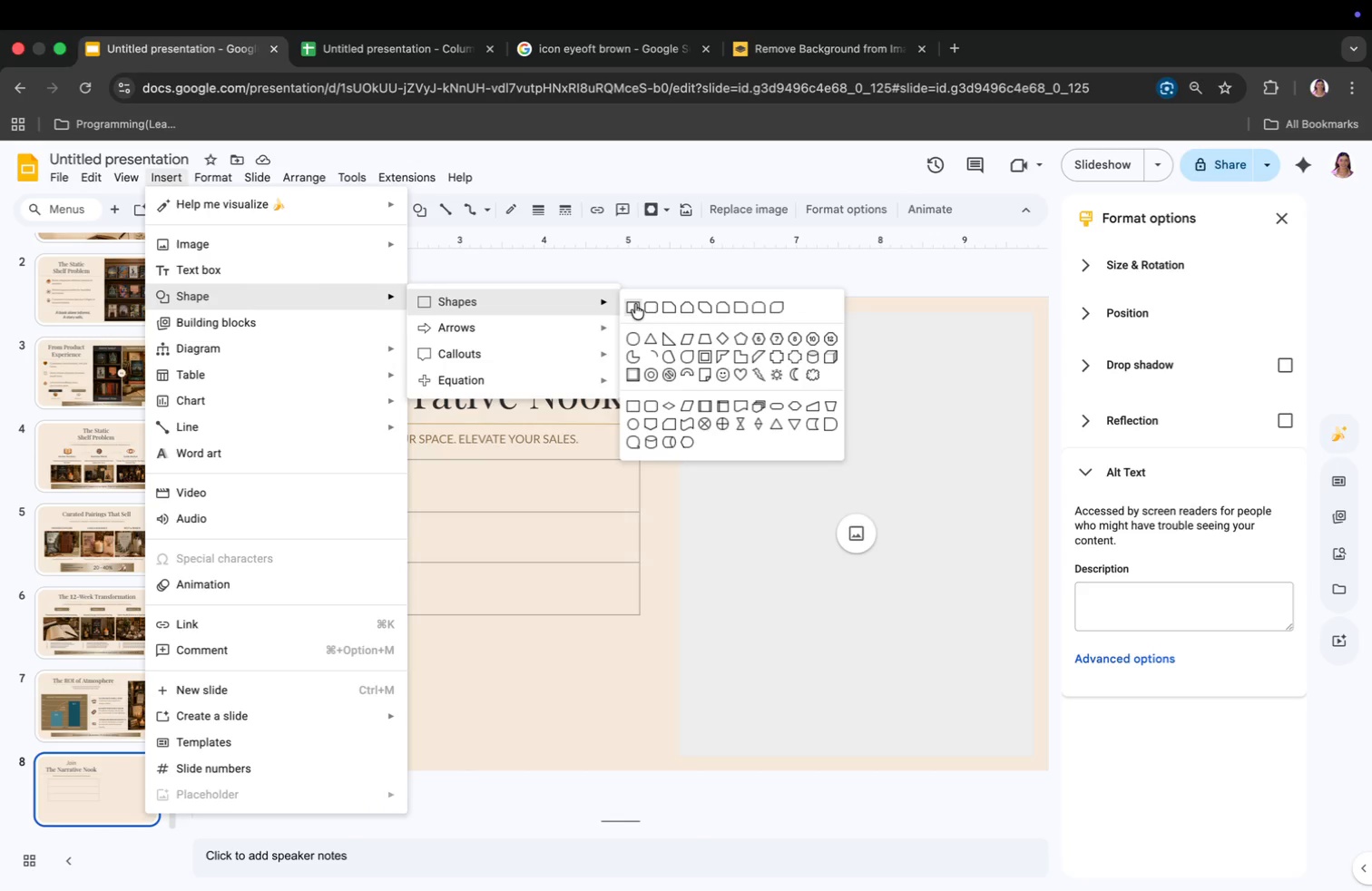 
left_click([648, 303])
 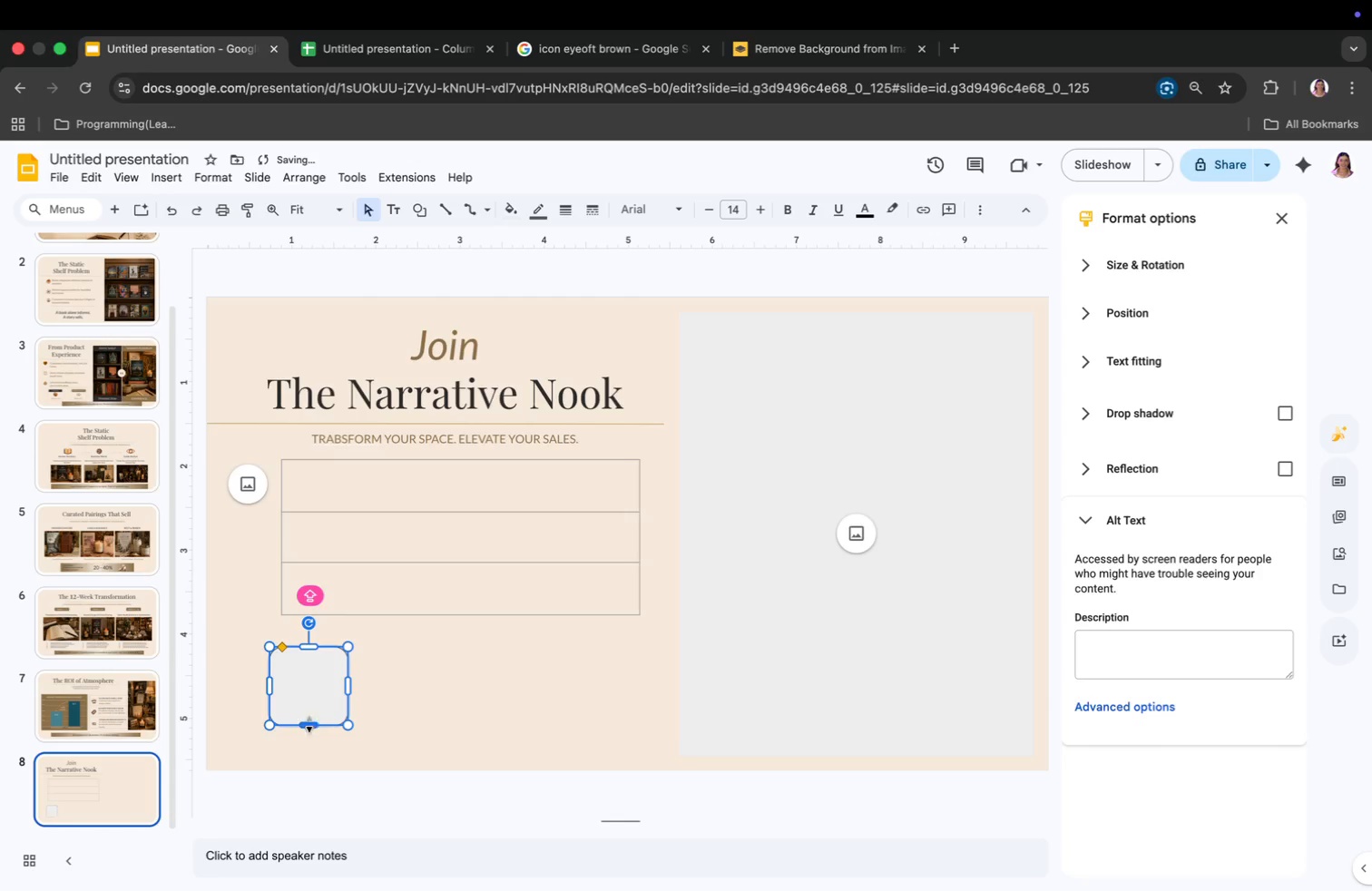 
left_click_drag(start_coordinate=[273, 723], to_coordinate=[288, 694])
 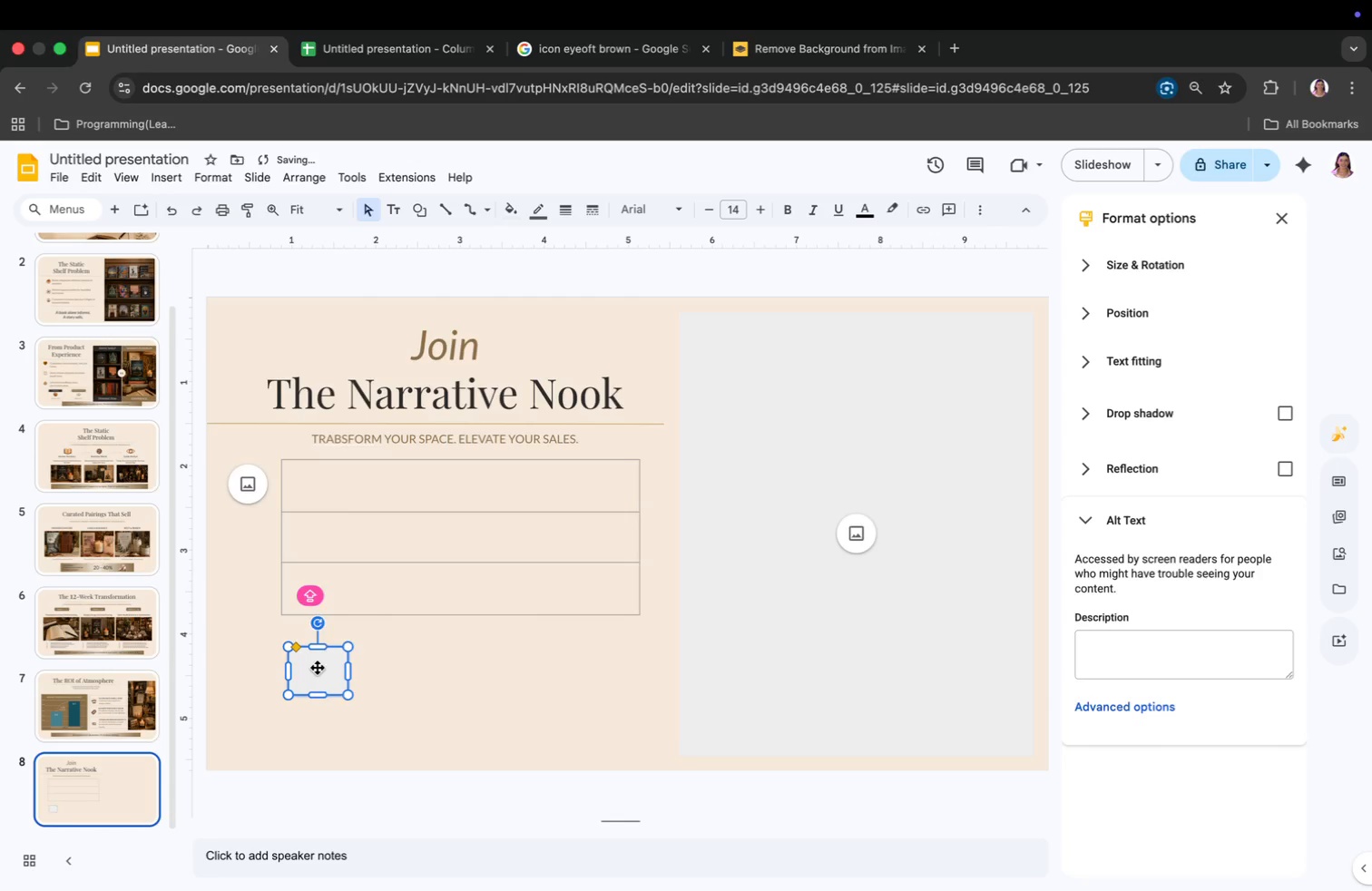 
left_click_drag(start_coordinate=[318, 665], to_coordinate=[311, 647])
 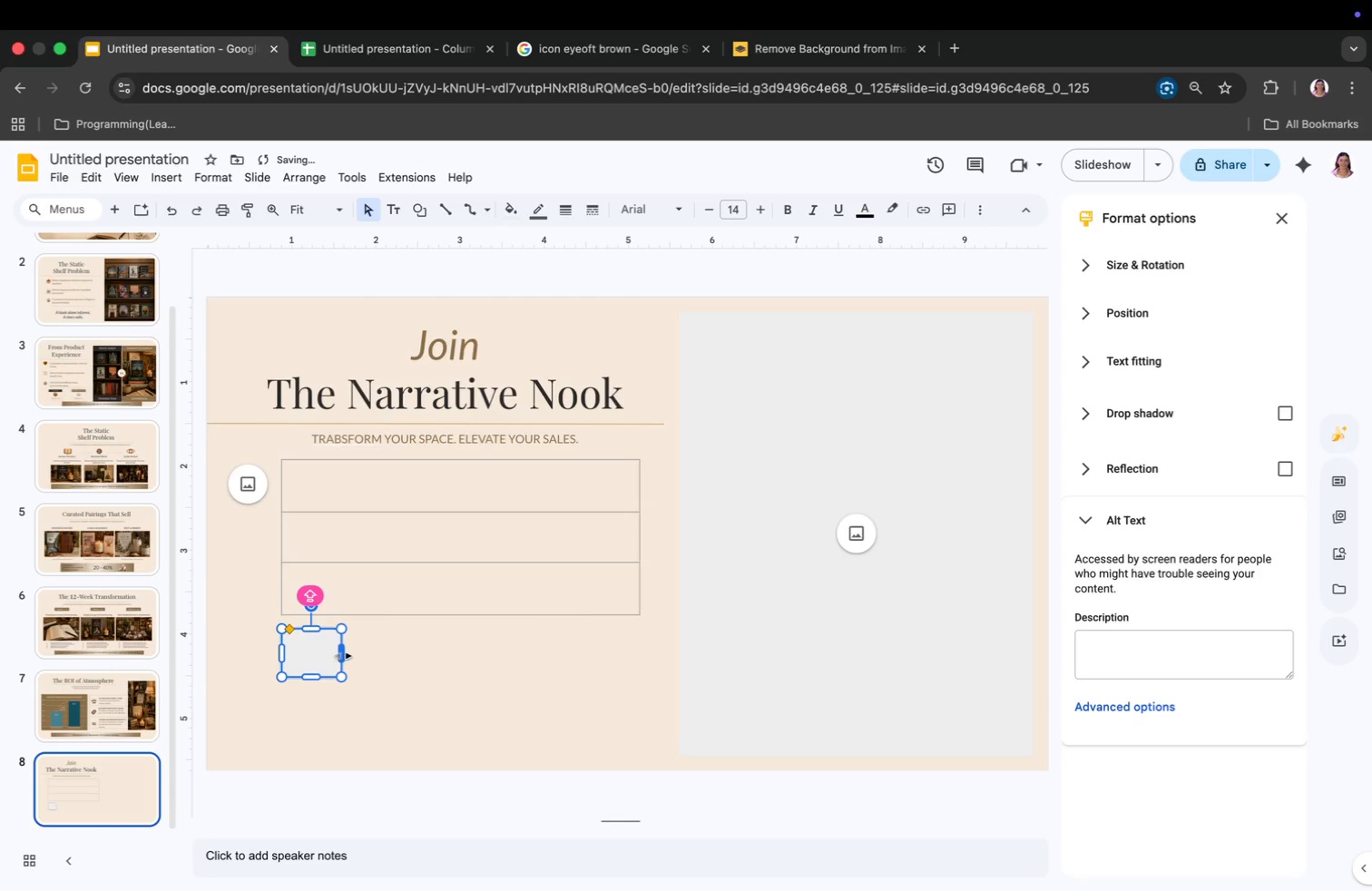 
left_click_drag(start_coordinate=[343, 656], to_coordinate=[425, 656])
 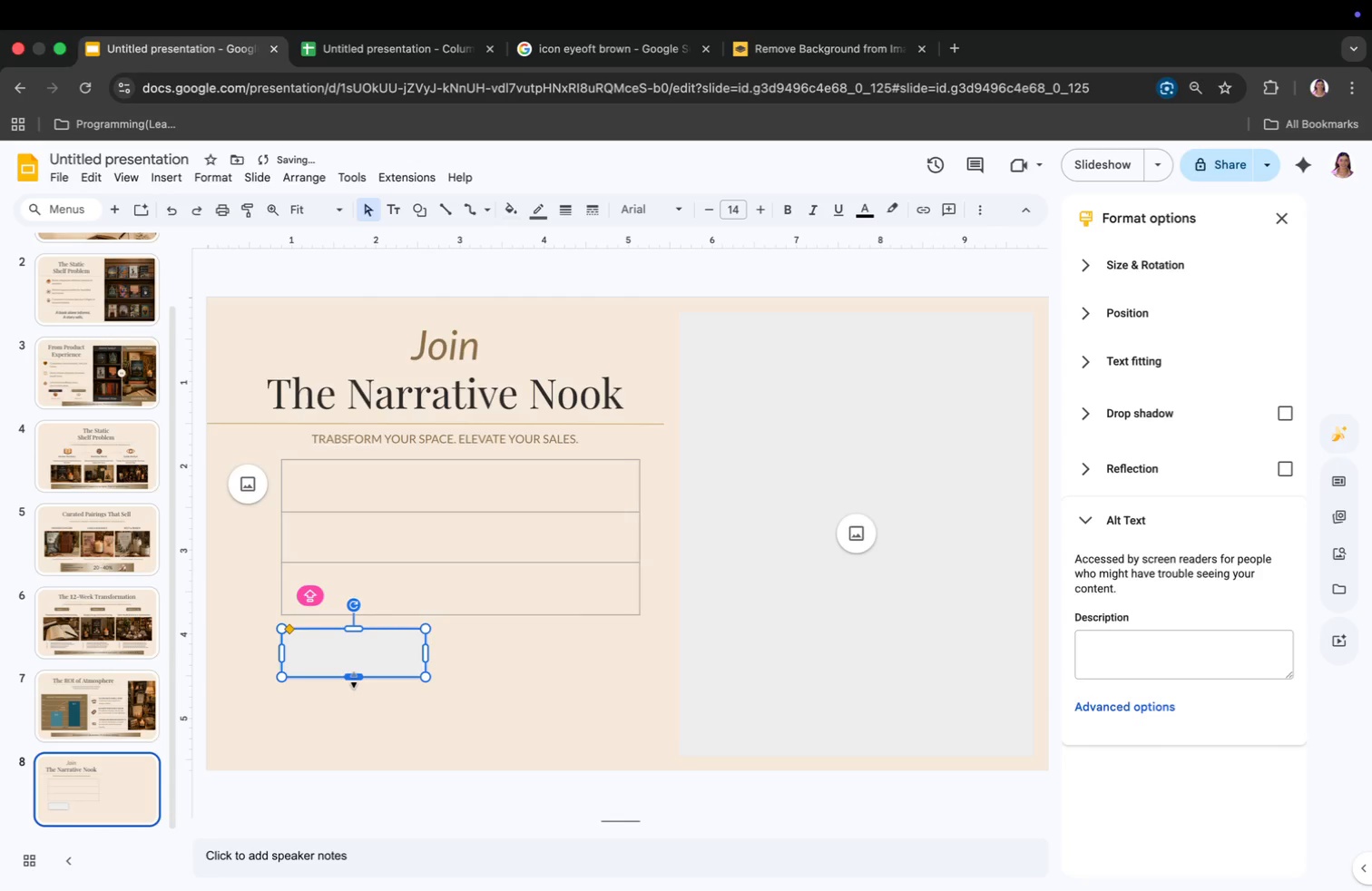 
left_click_drag(start_coordinate=[355, 680], to_coordinate=[355, 666])
 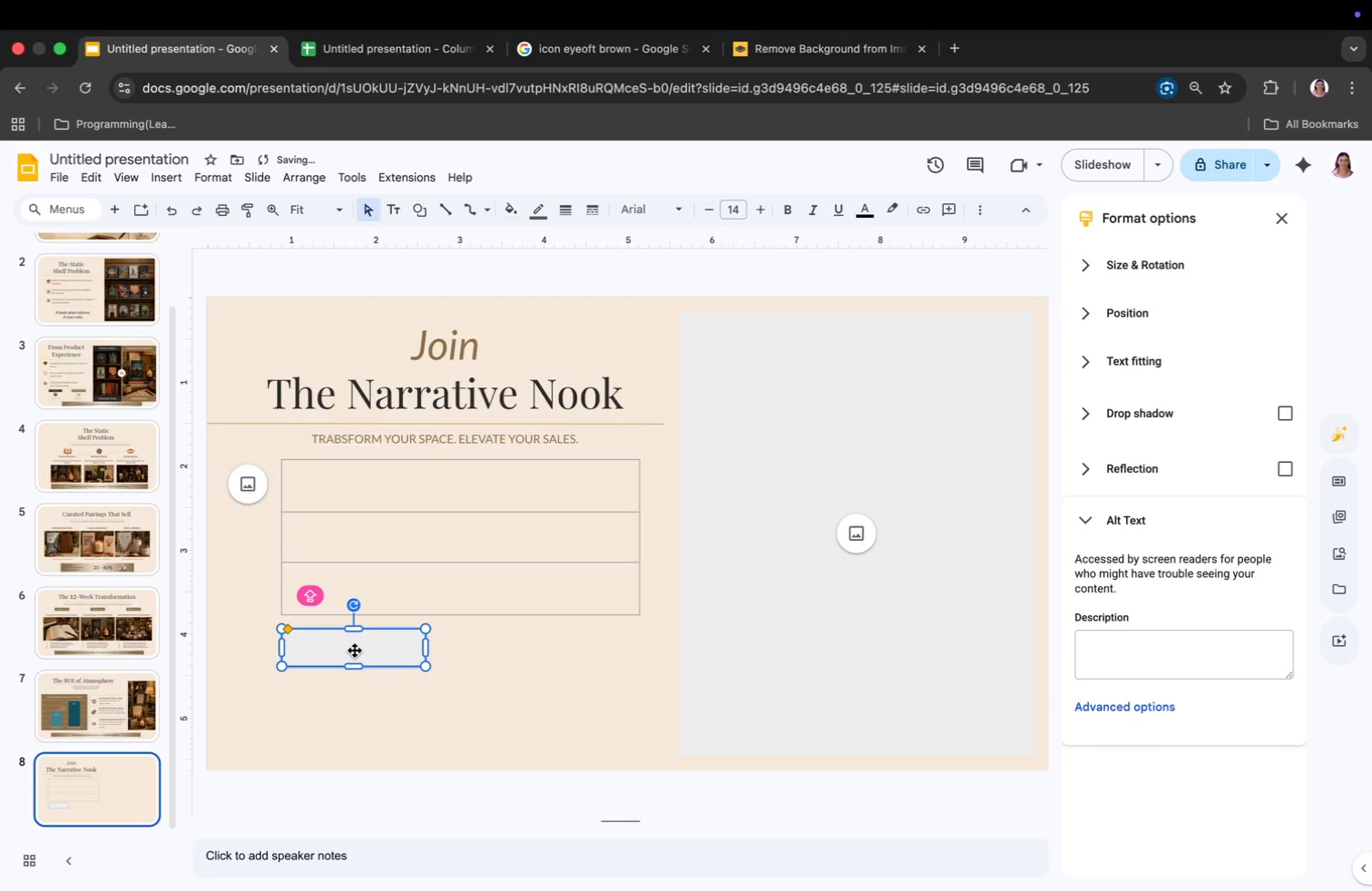 
right_click([355, 651])
 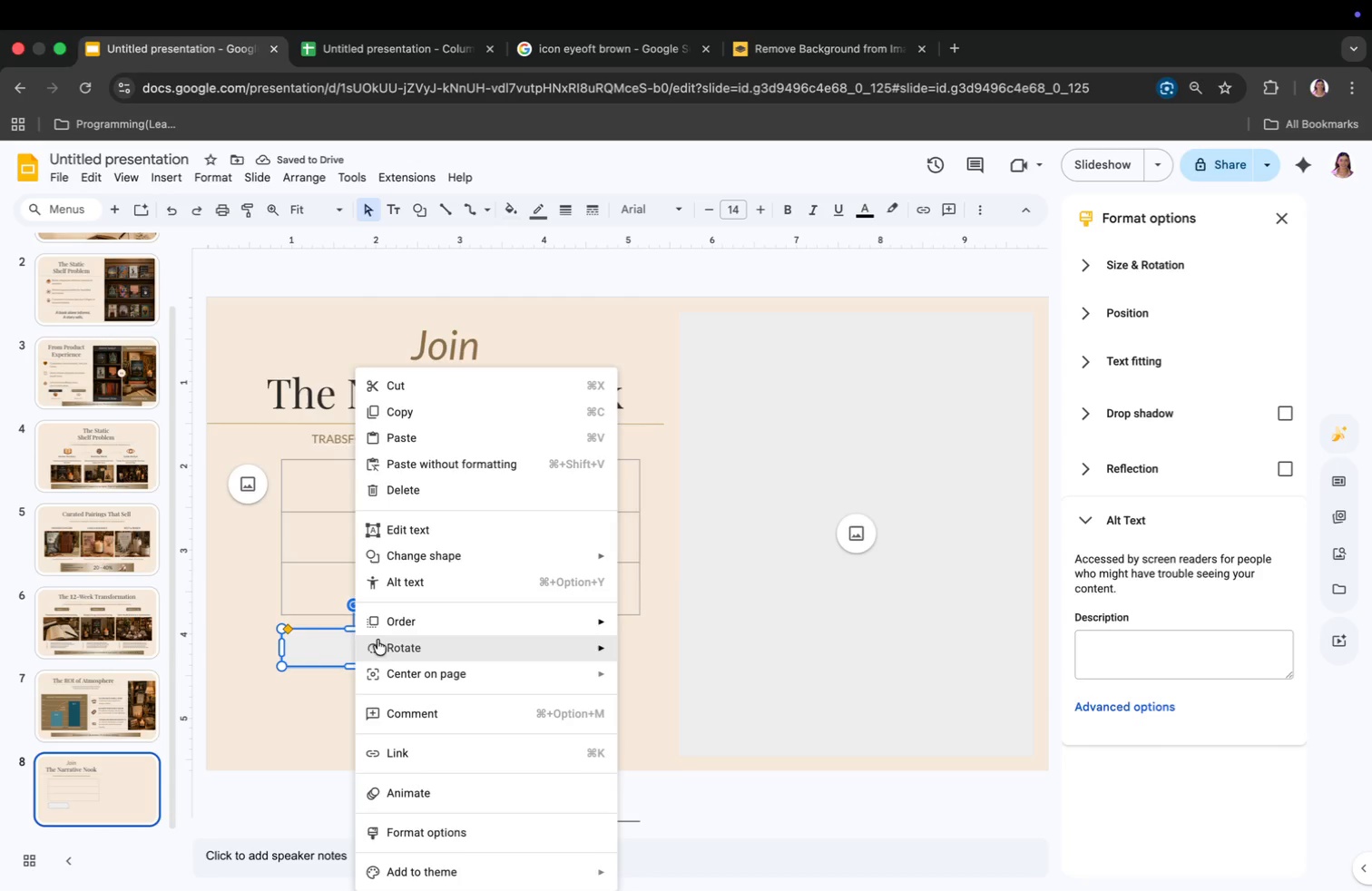 
left_click([305, 645])
 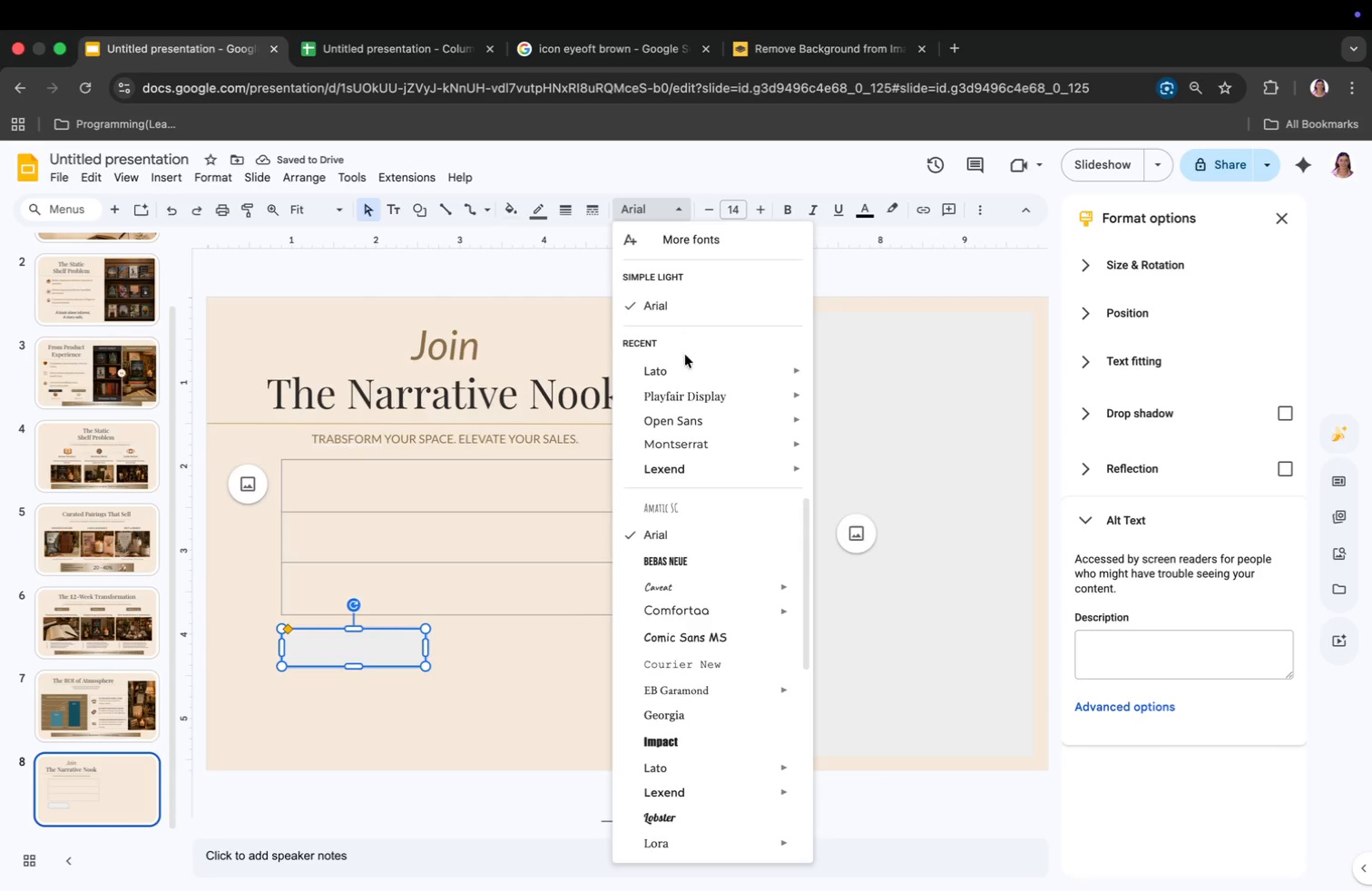 
left_click_drag(start_coordinate=[681, 379], to_coordinate=[681, 375])
 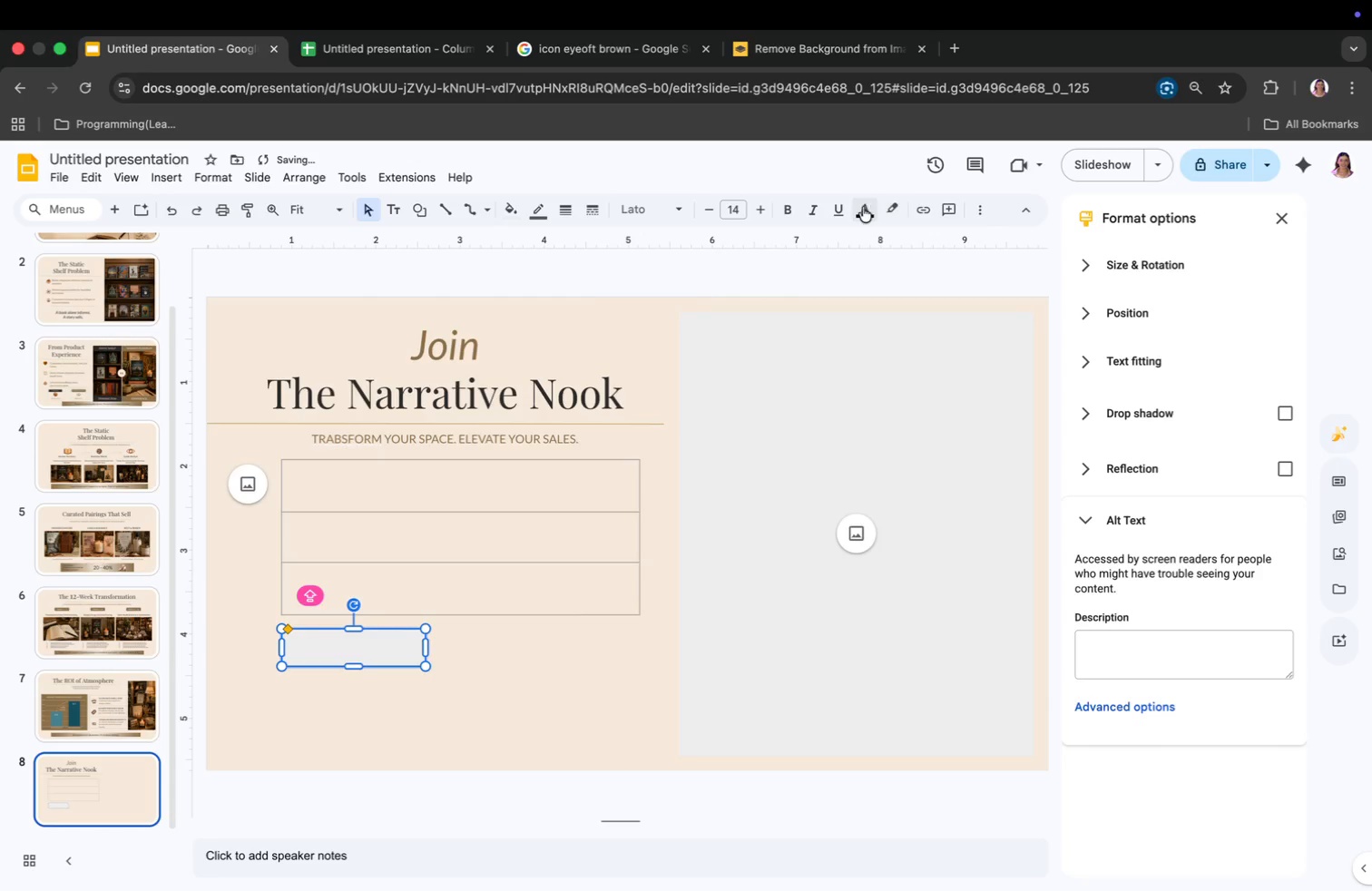 
left_click([860, 208])
 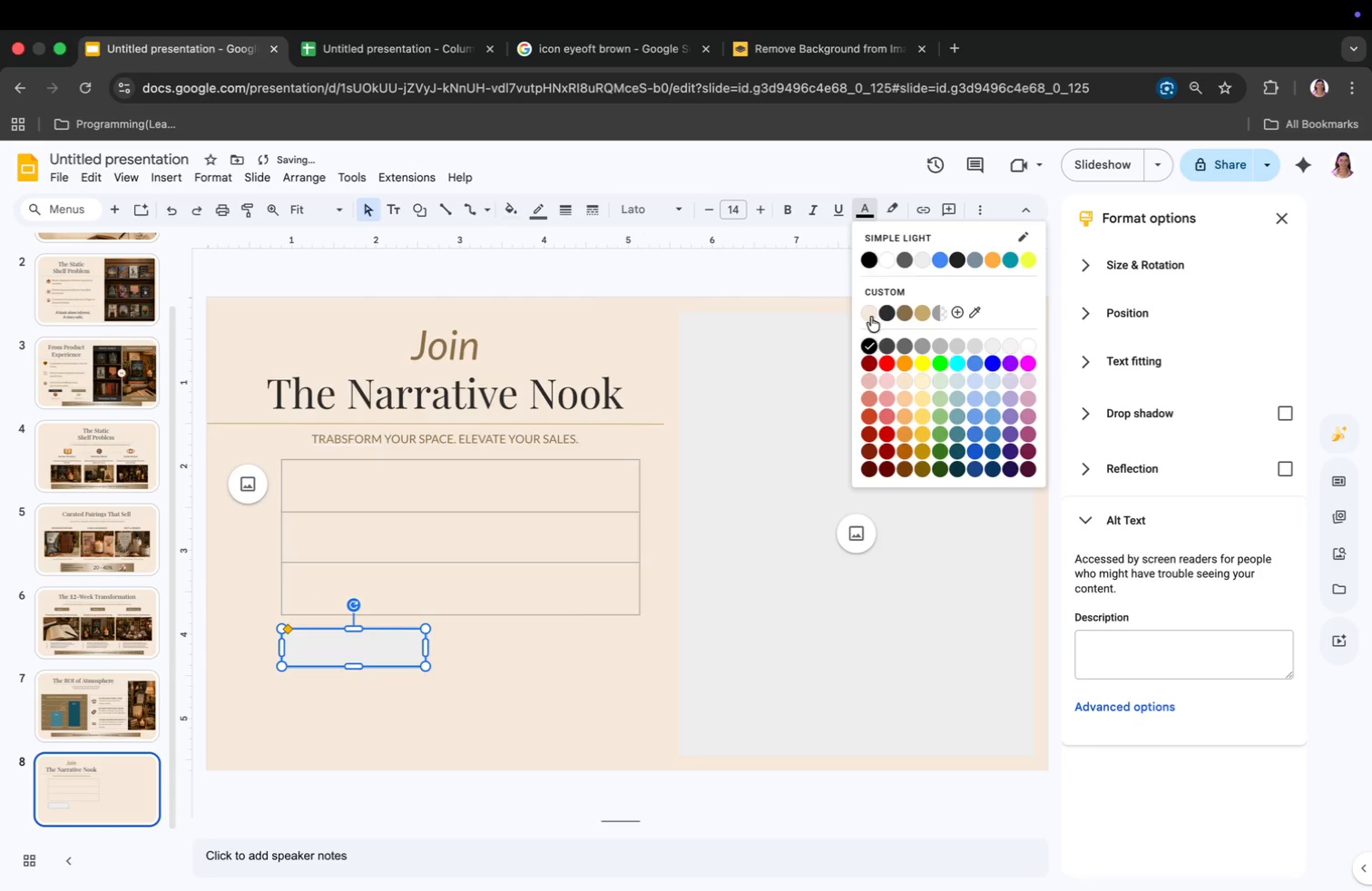 
left_click([871, 317])
 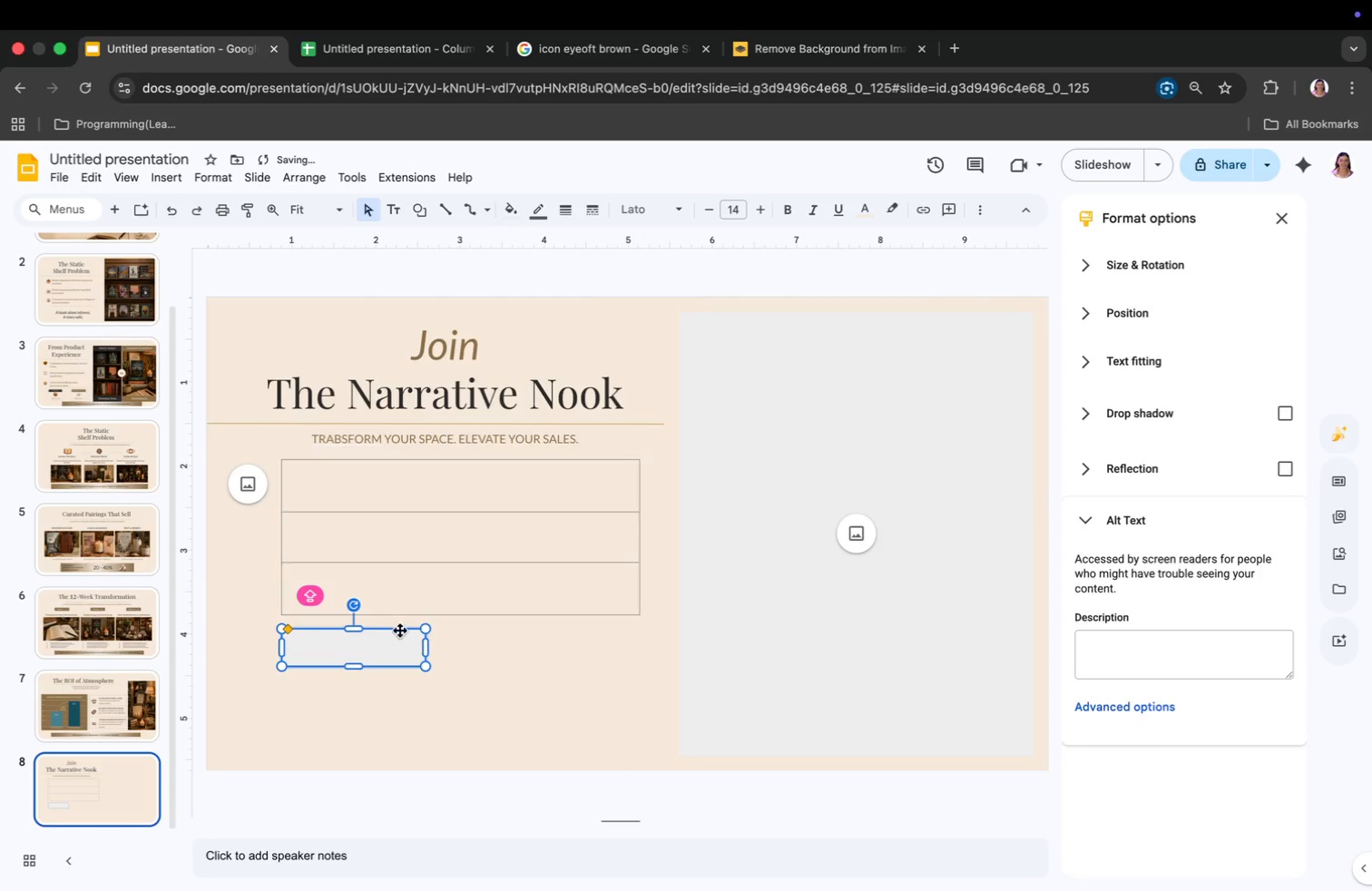 
right_click([373, 645])
 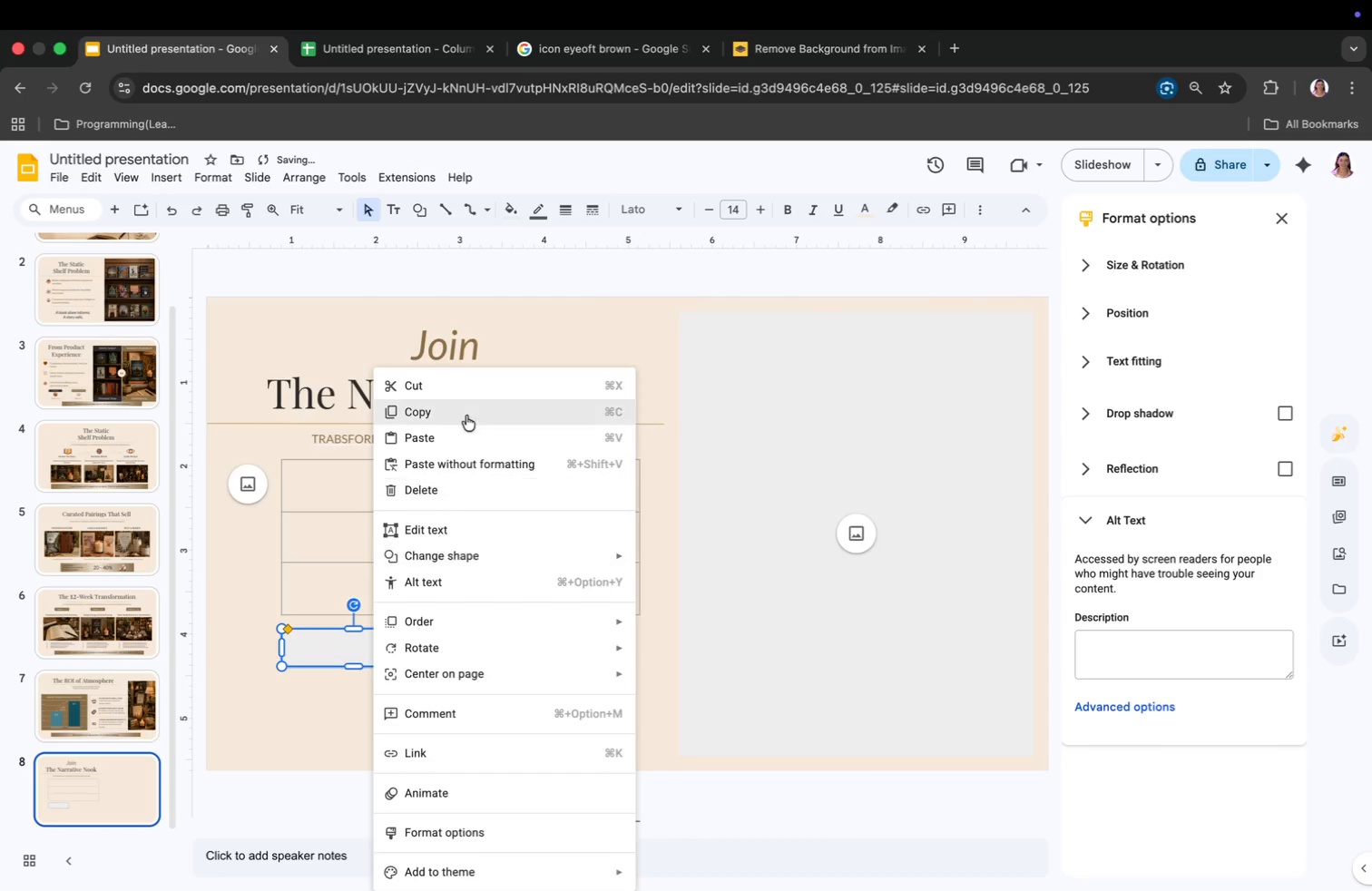 
left_click([466, 410])
 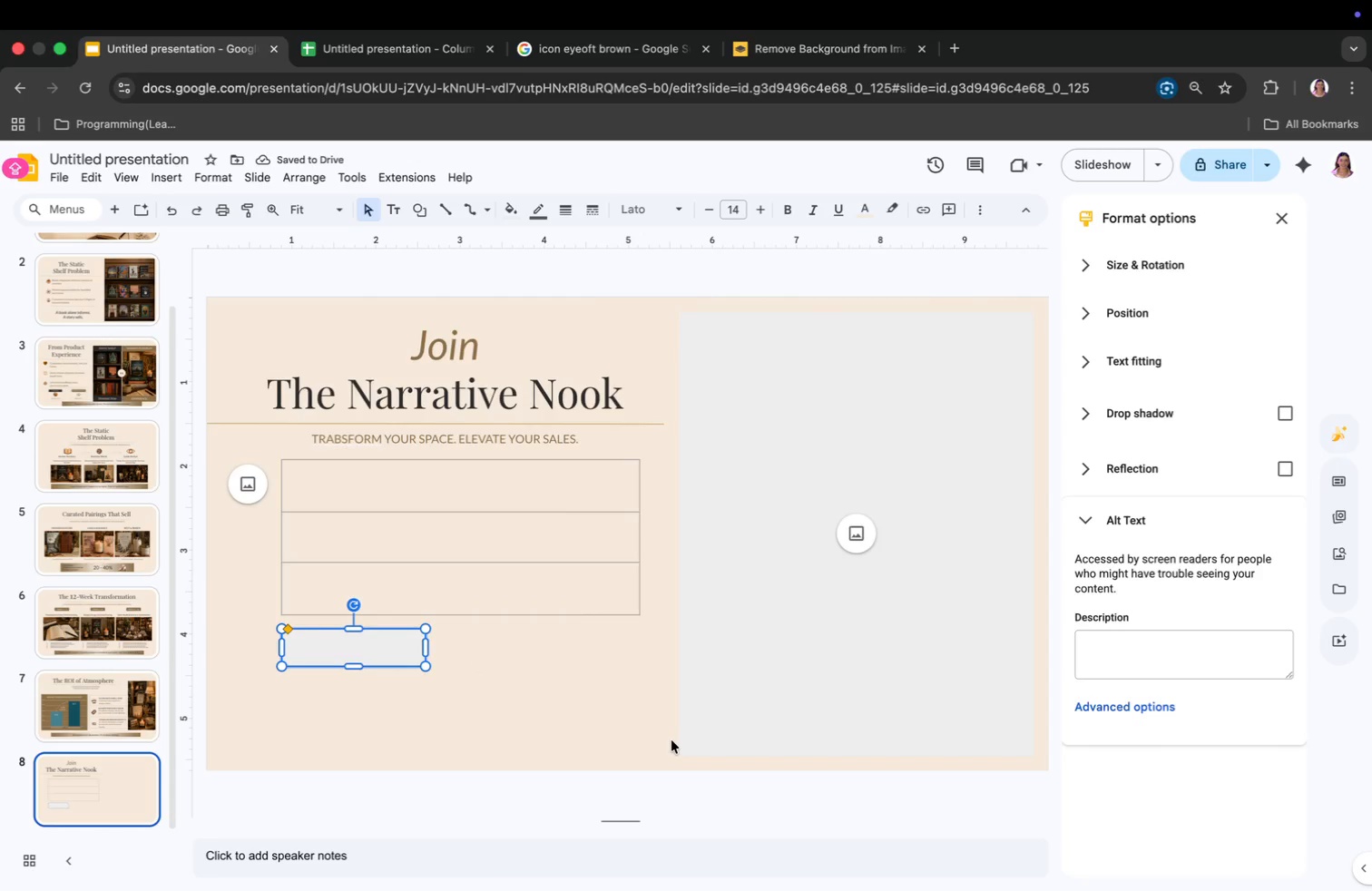 
key(Meta+V)
 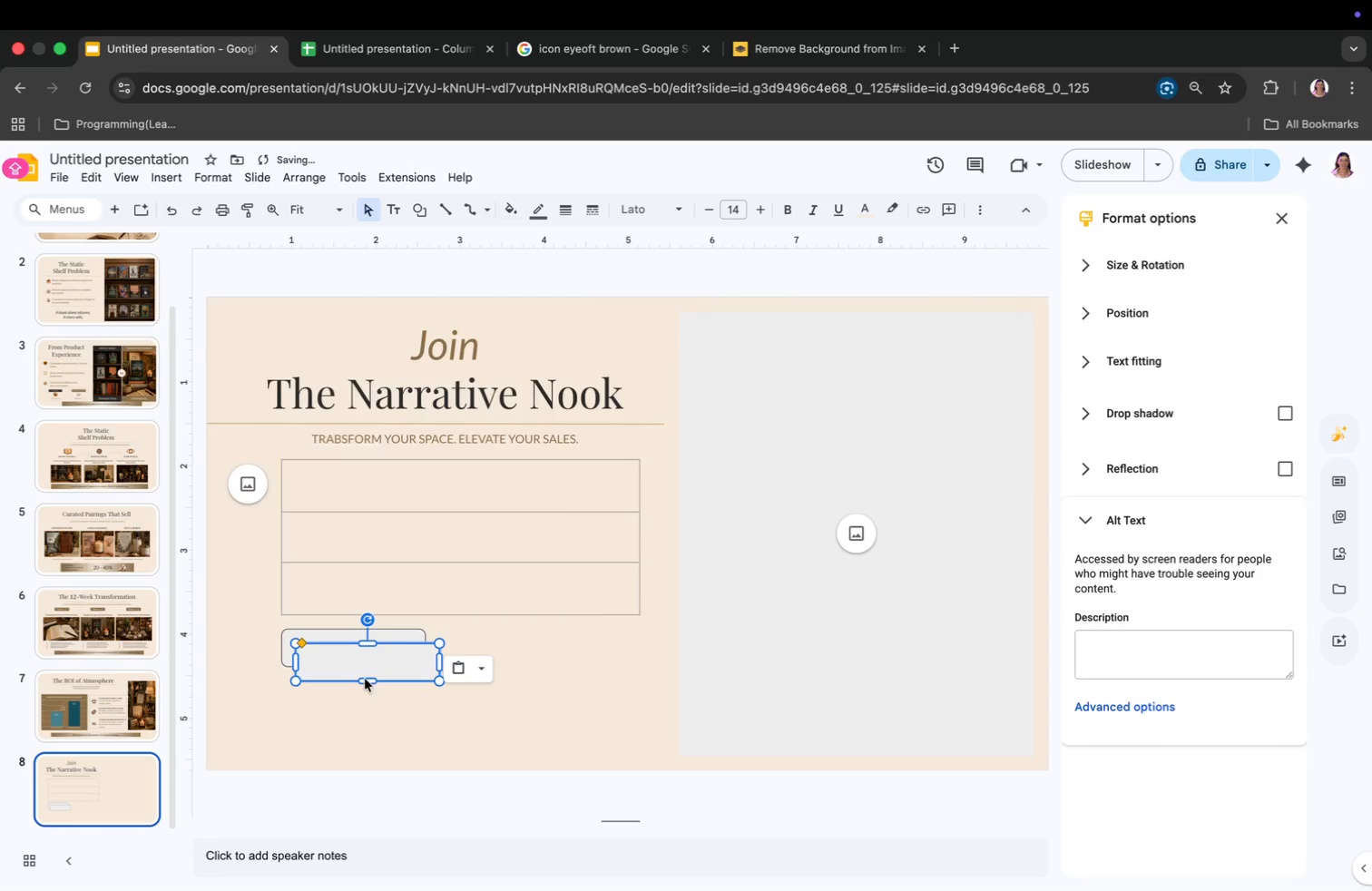 
left_click_drag(start_coordinate=[357, 664], to_coordinate=[544, 646])
 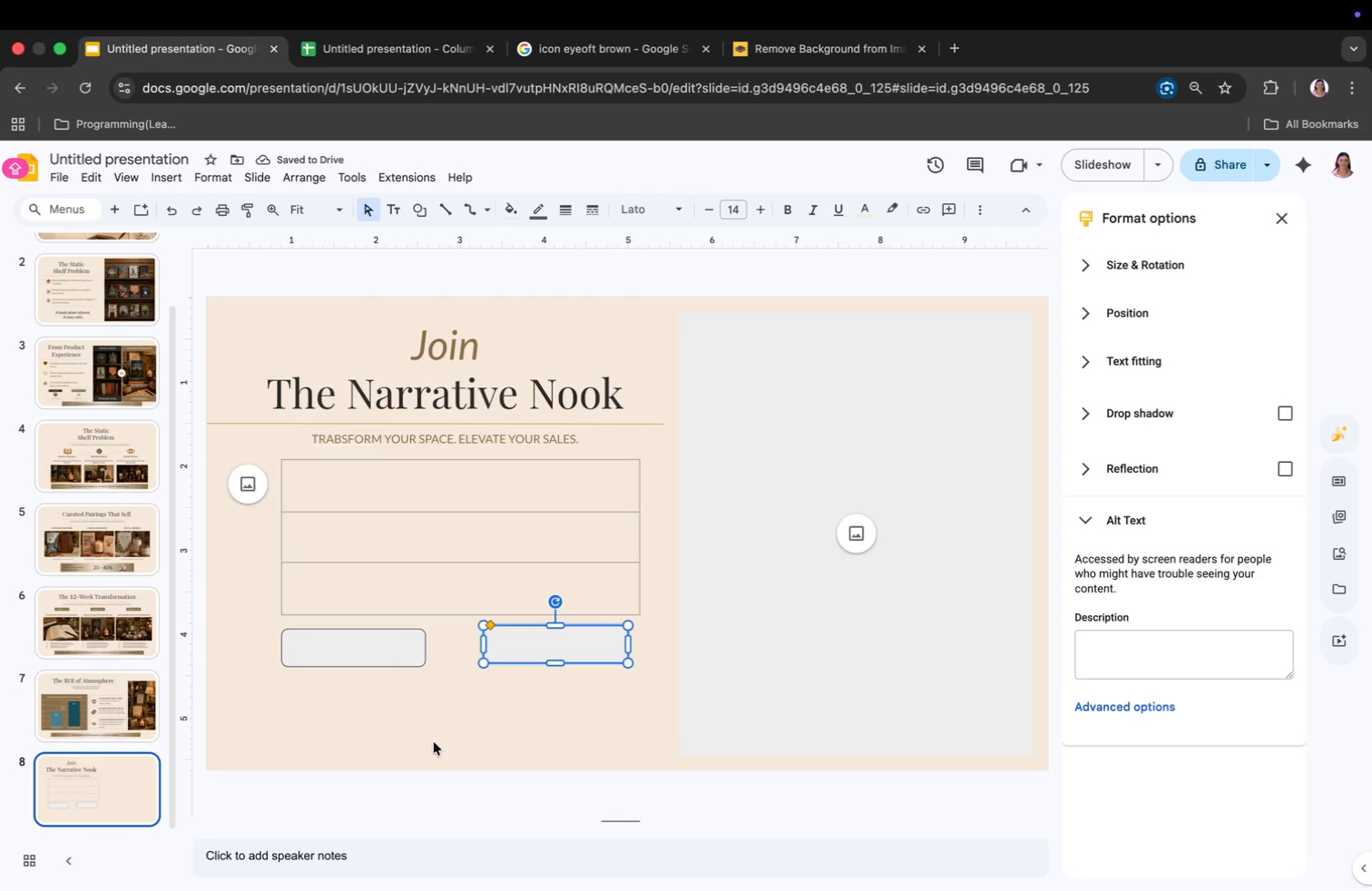 
wait(8.91)
 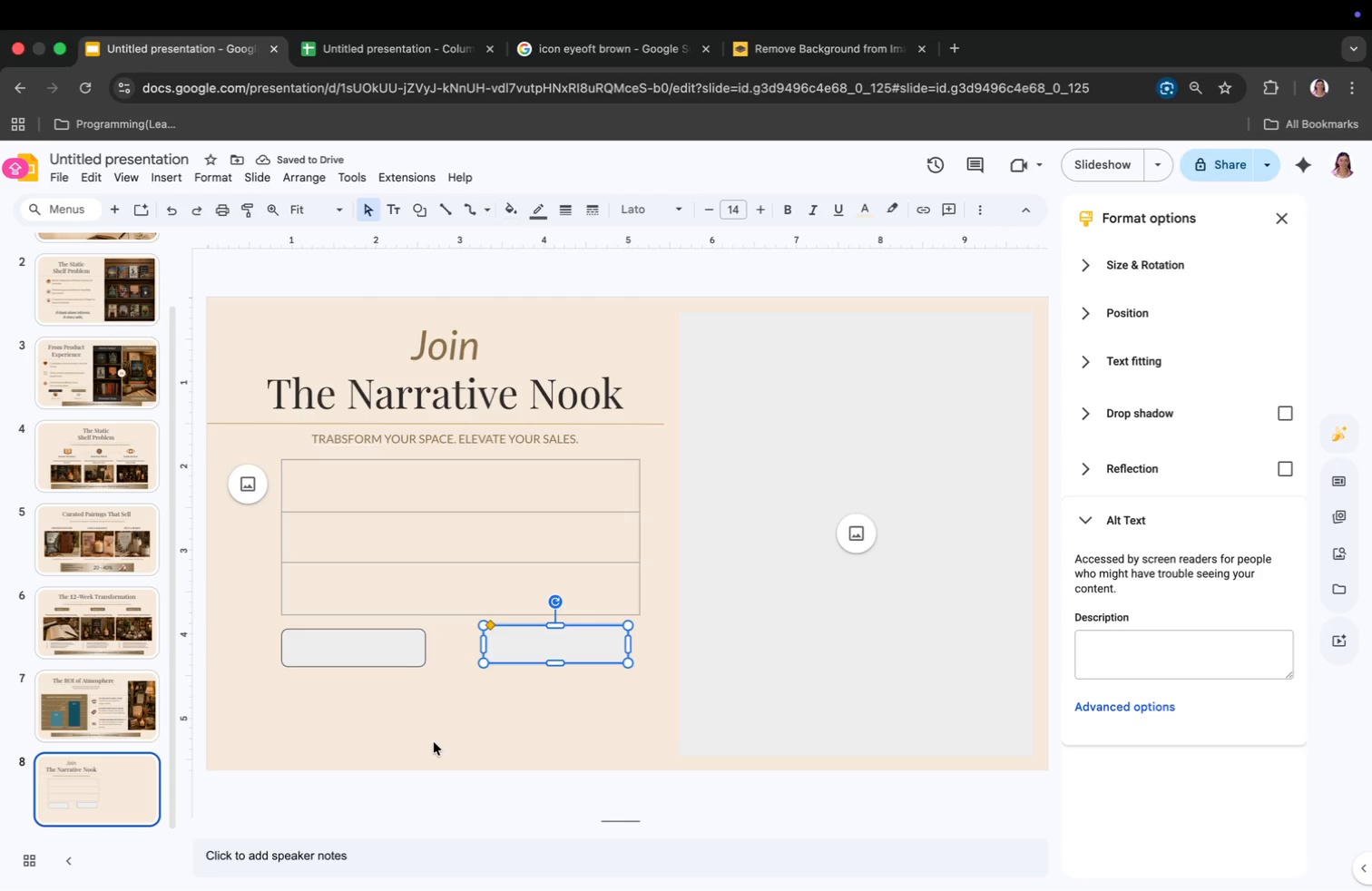 
left_click([511, 216])
 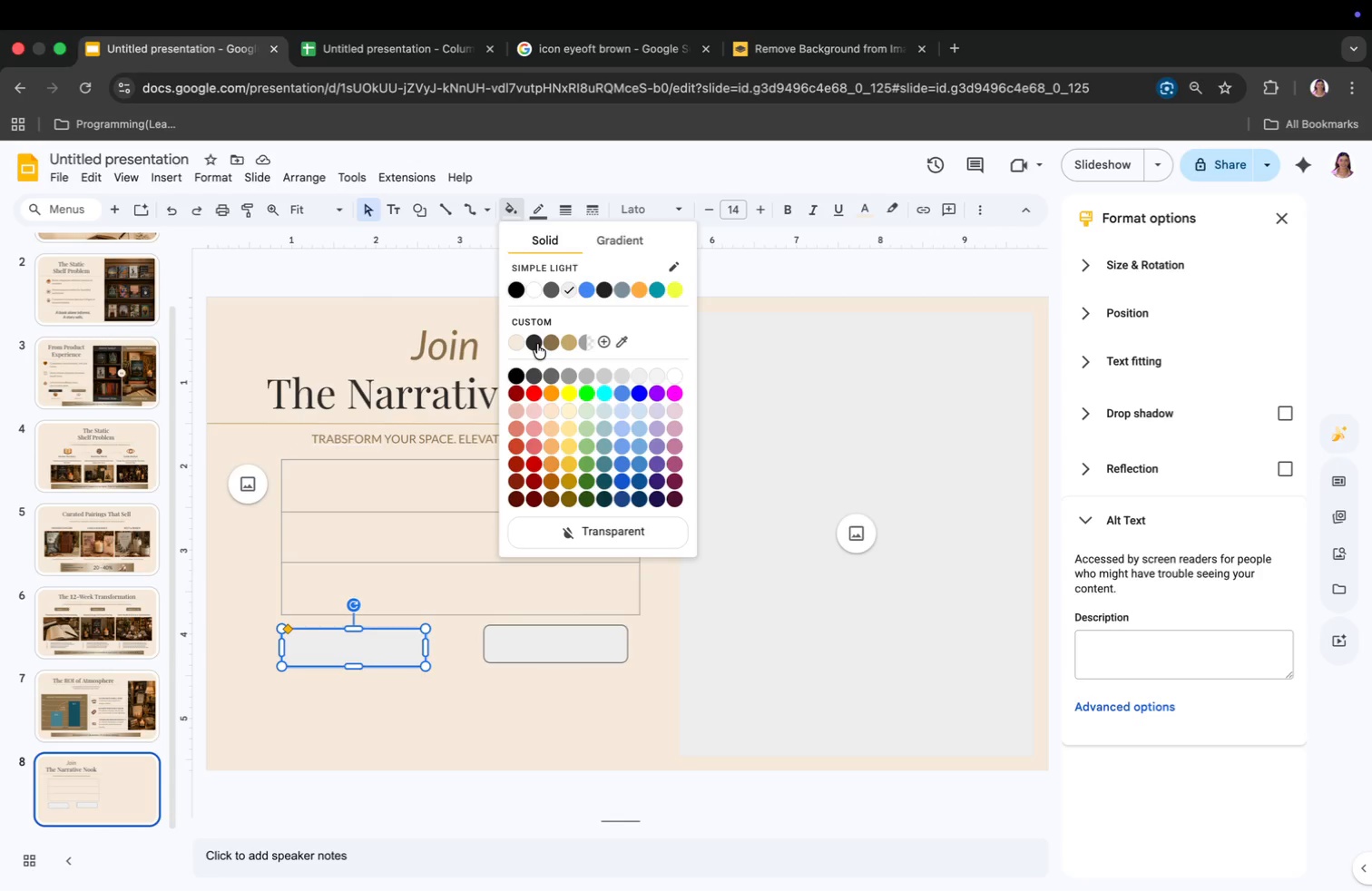 
left_click([537, 344])
 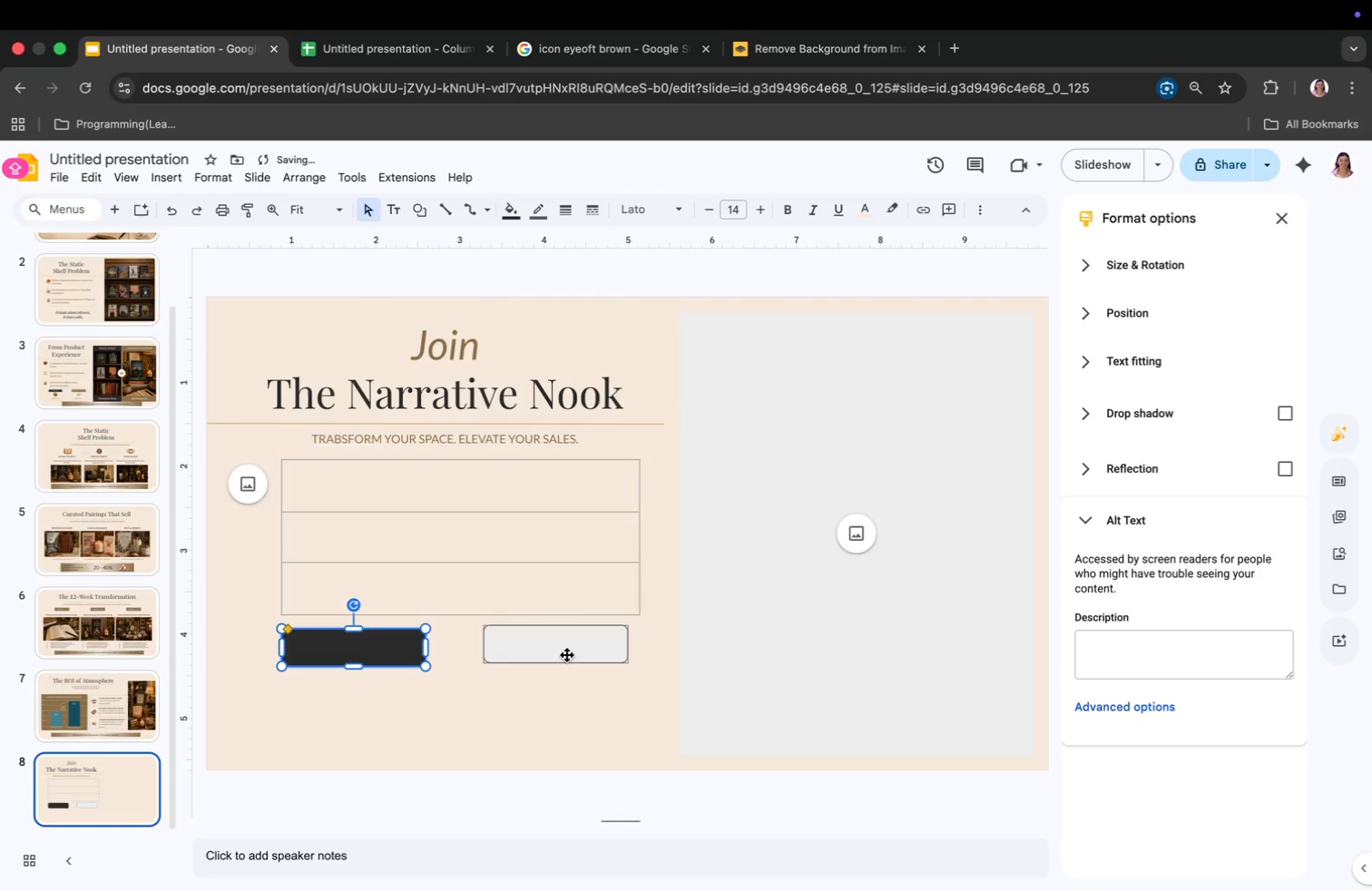 
left_click([567, 655])
 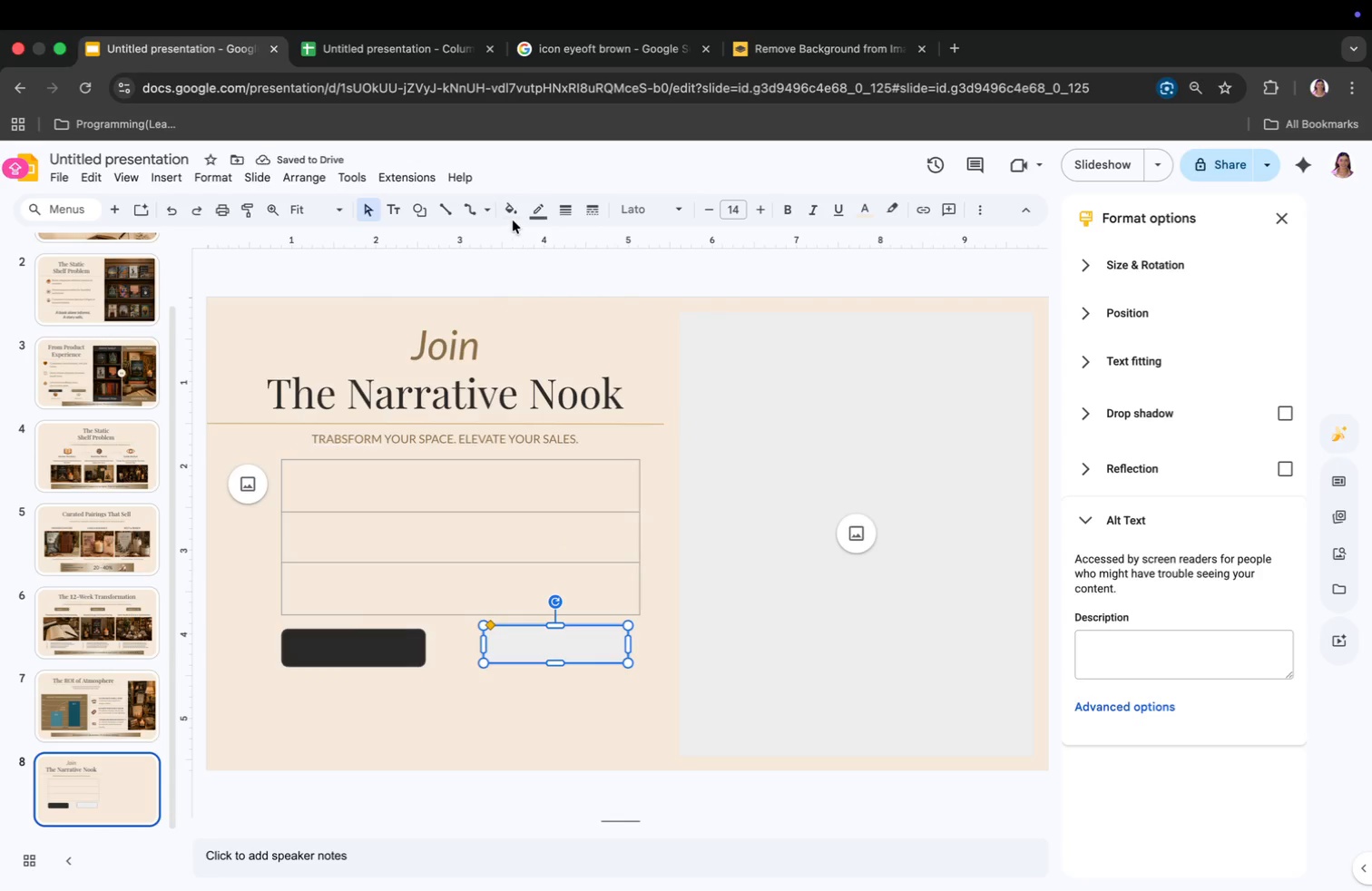 
left_click([527, 207])
 